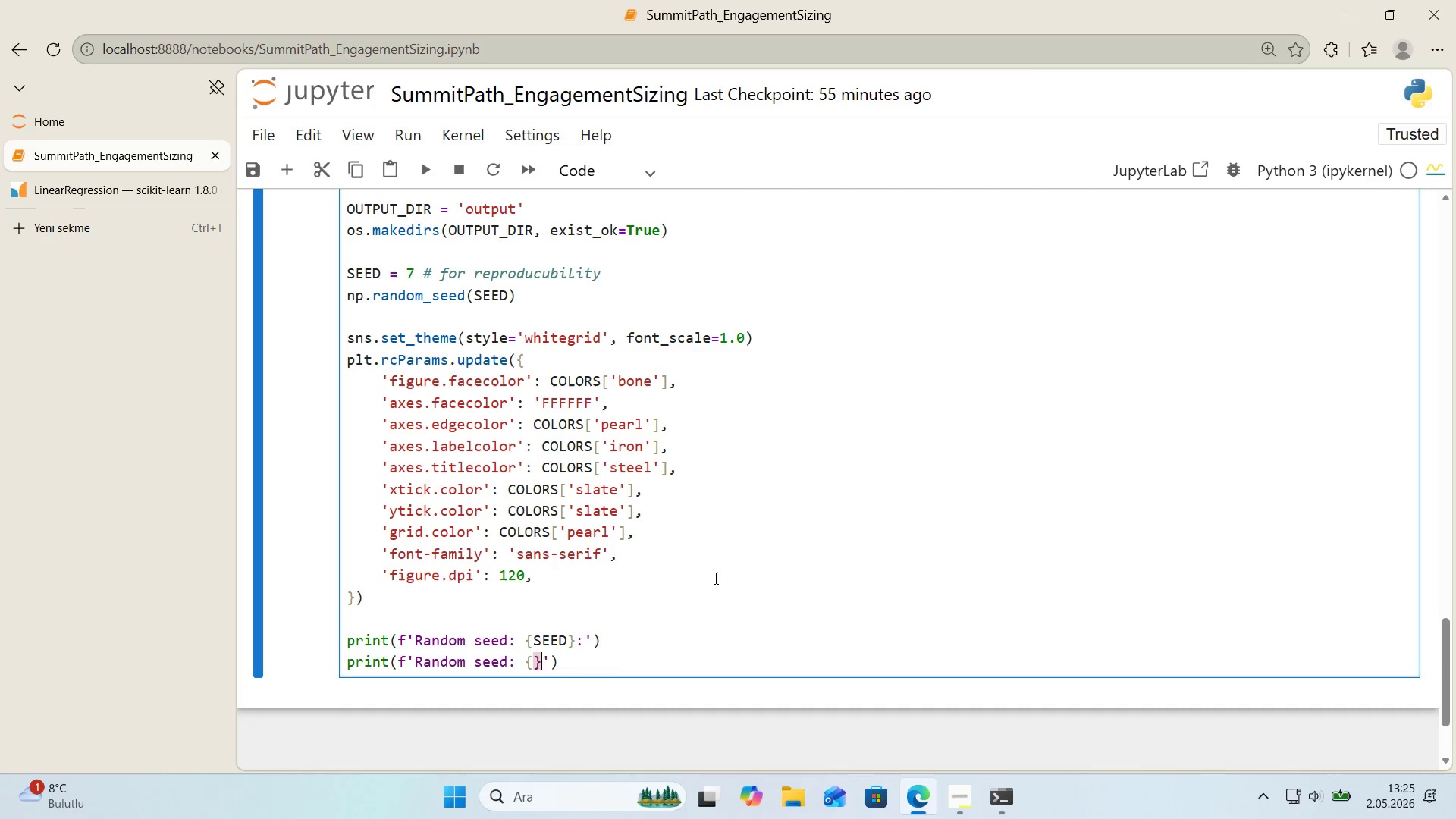 
key(ArrowLeft)
 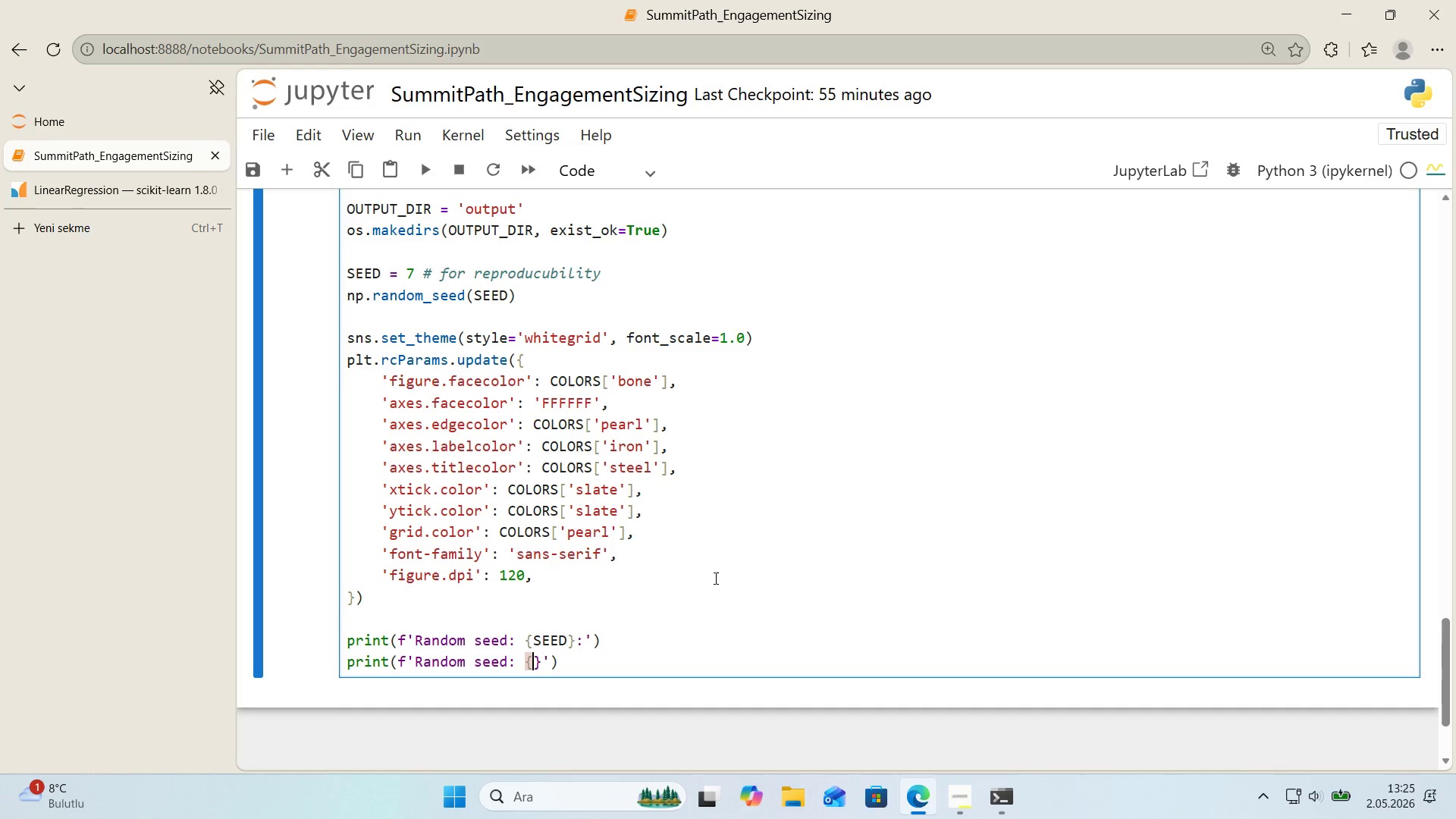 
type(SEED)
 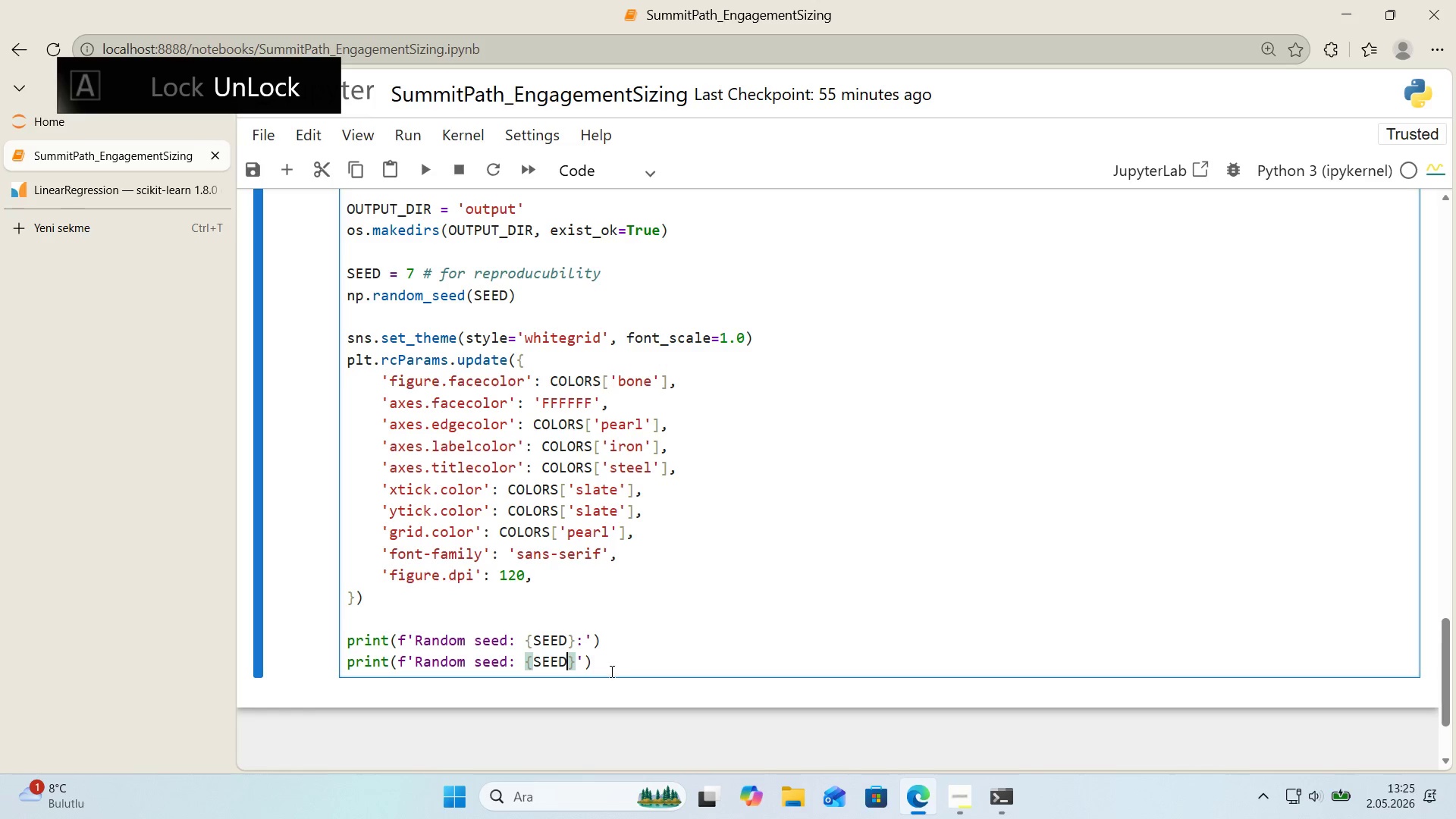 
left_click_drag(start_coordinate=[608, 661], to_coordinate=[396, 658])
 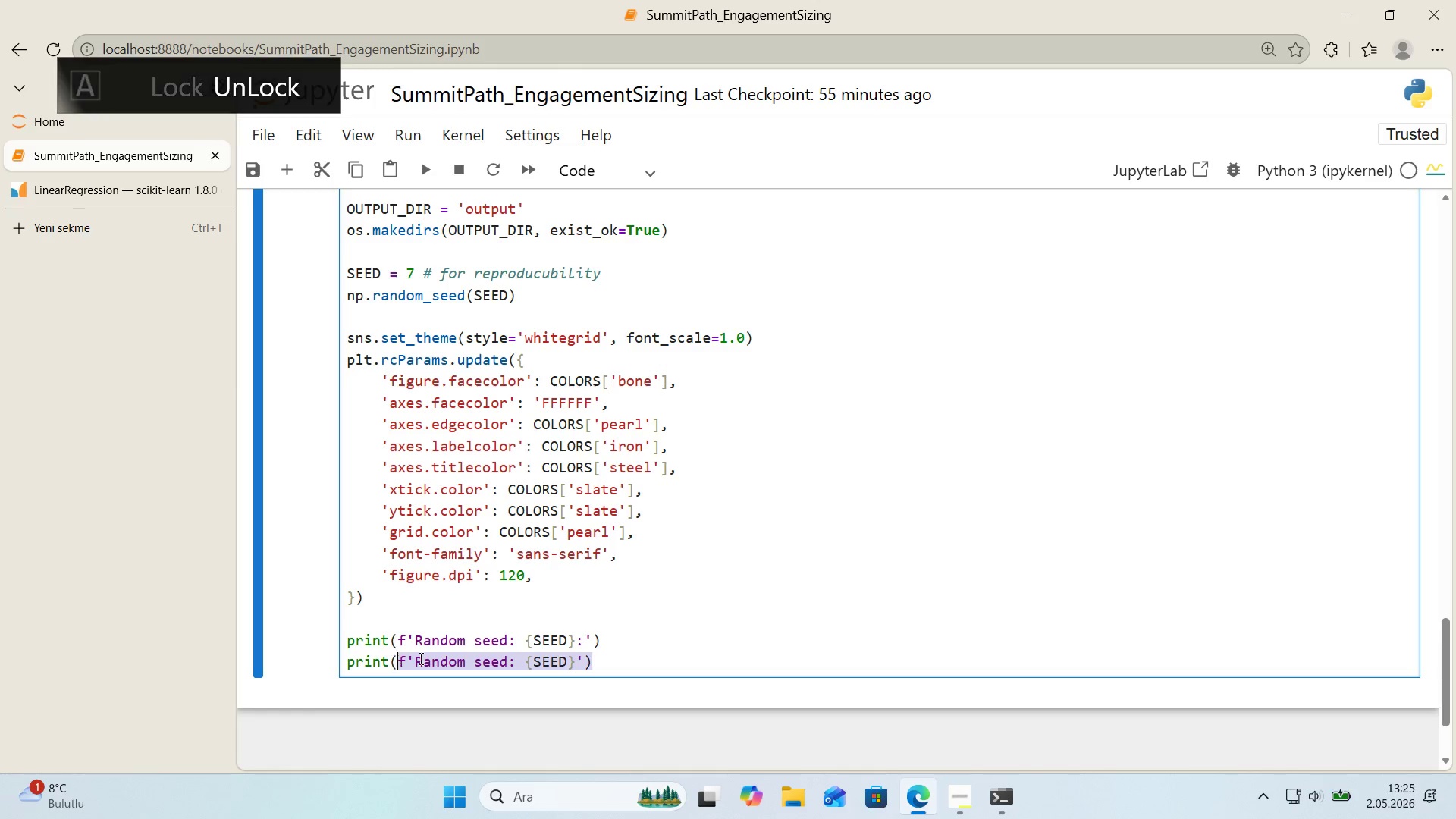 
key(Backspace)
 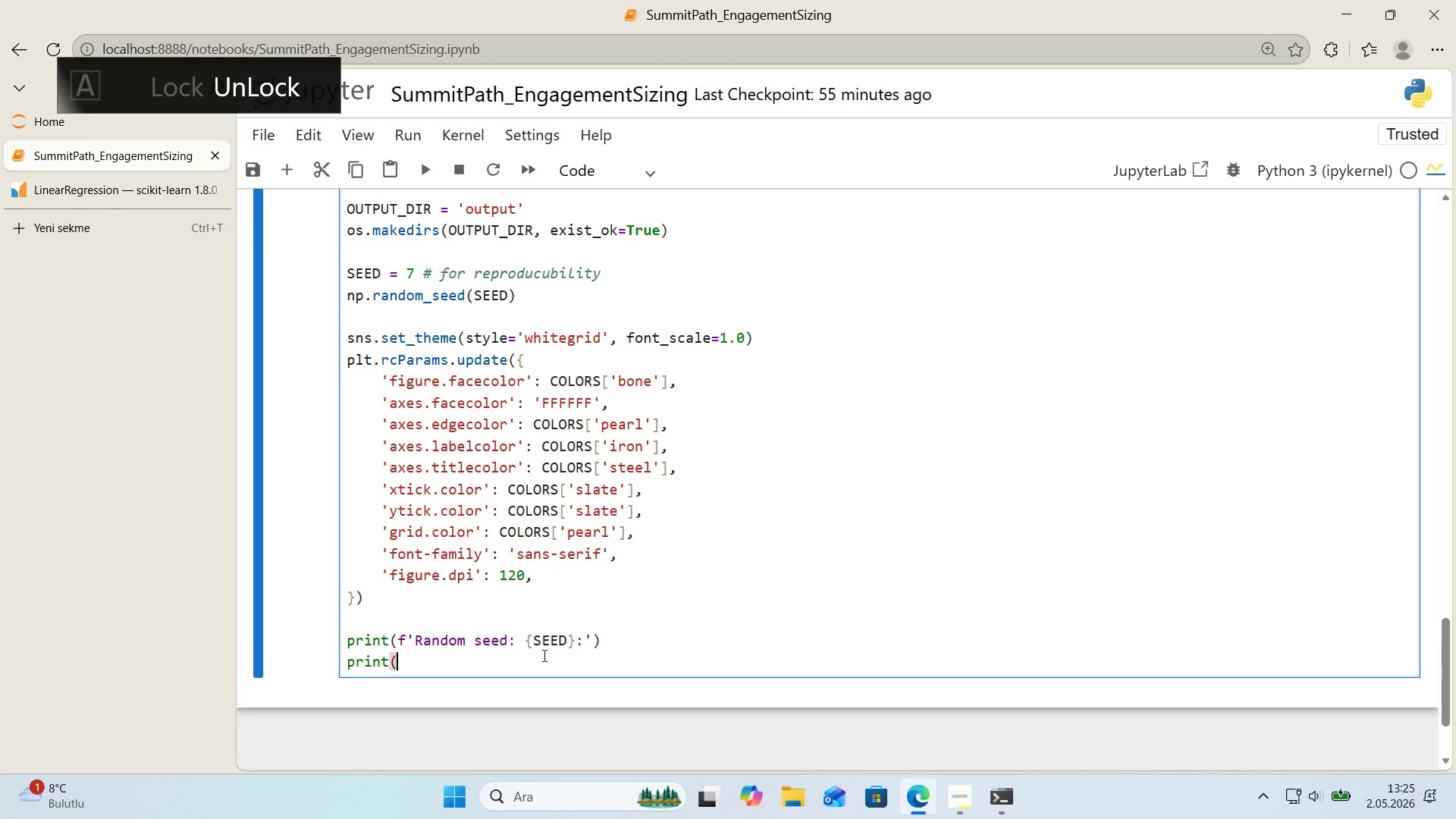 
key(Backspace)
 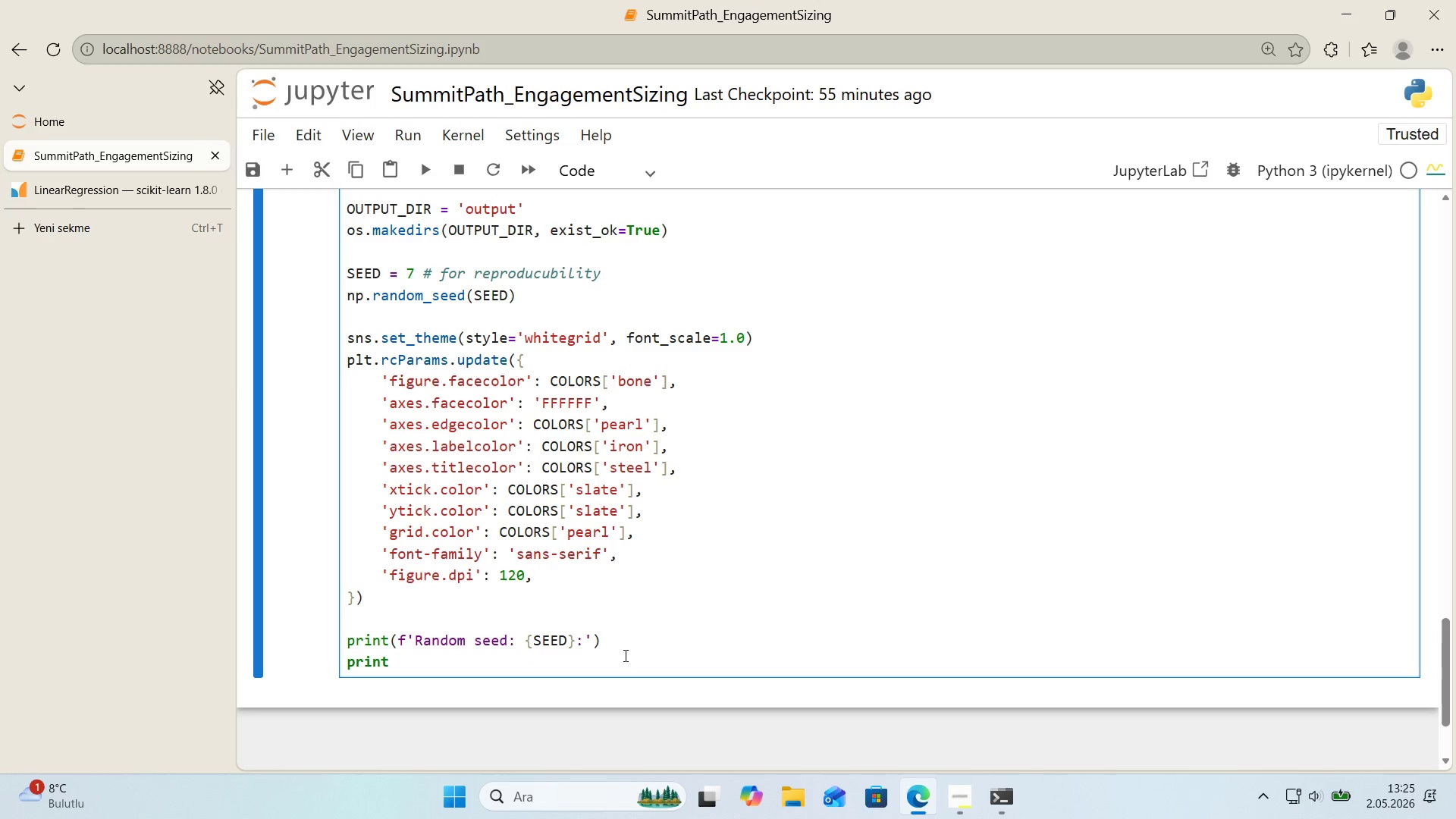 
wait(7.31)
 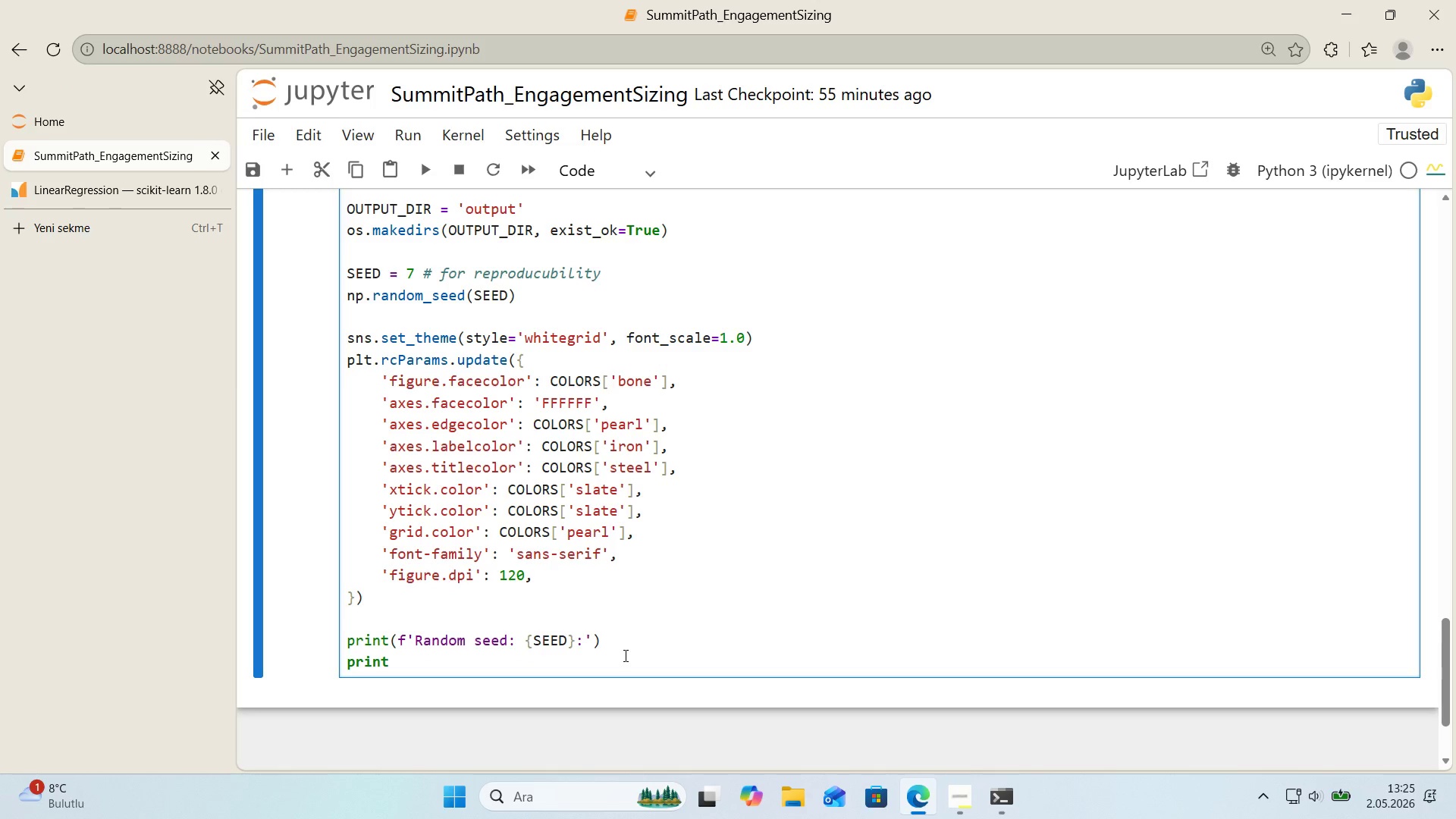 
type(*()
 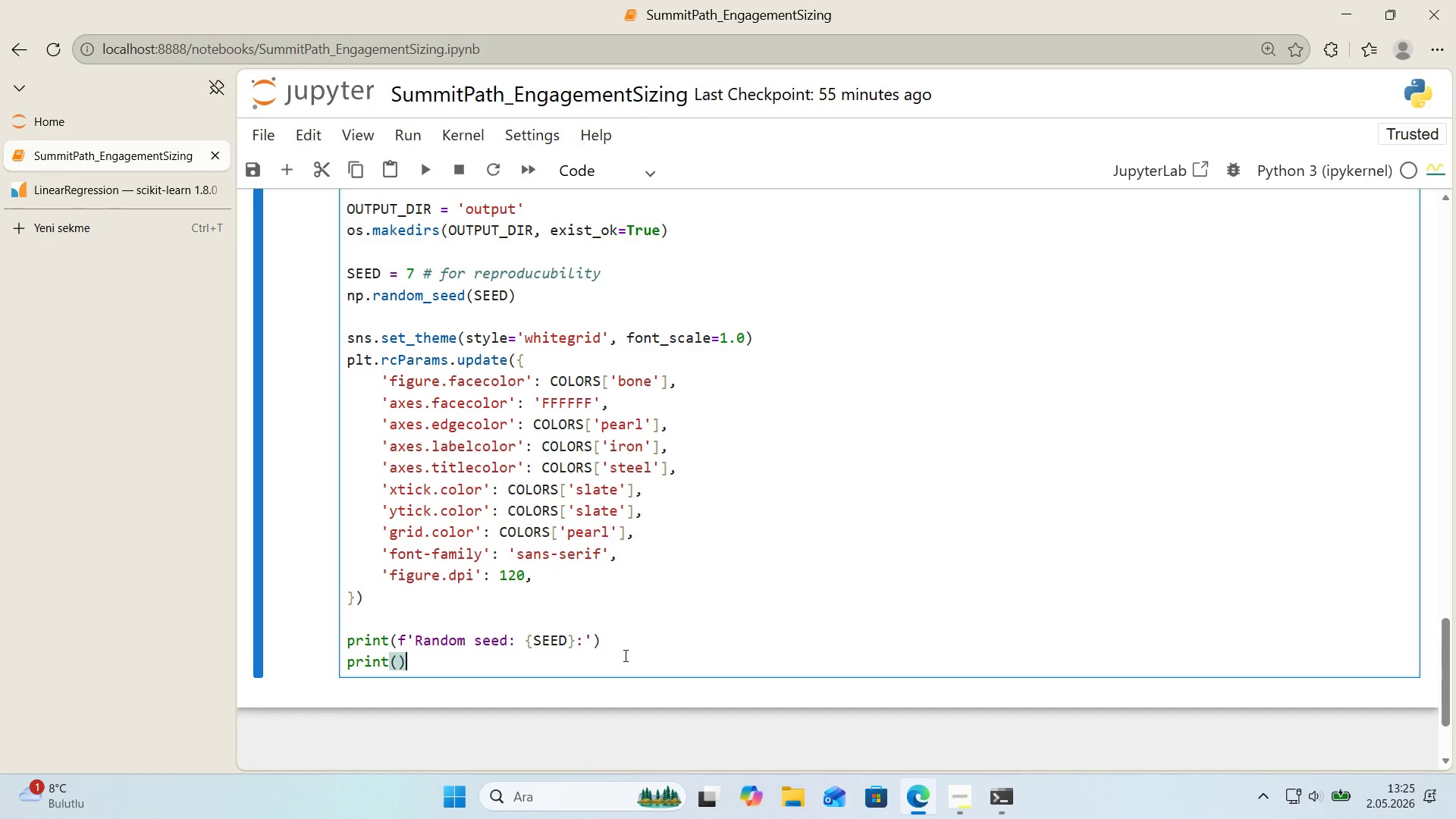 
key(ArrowLeft)
 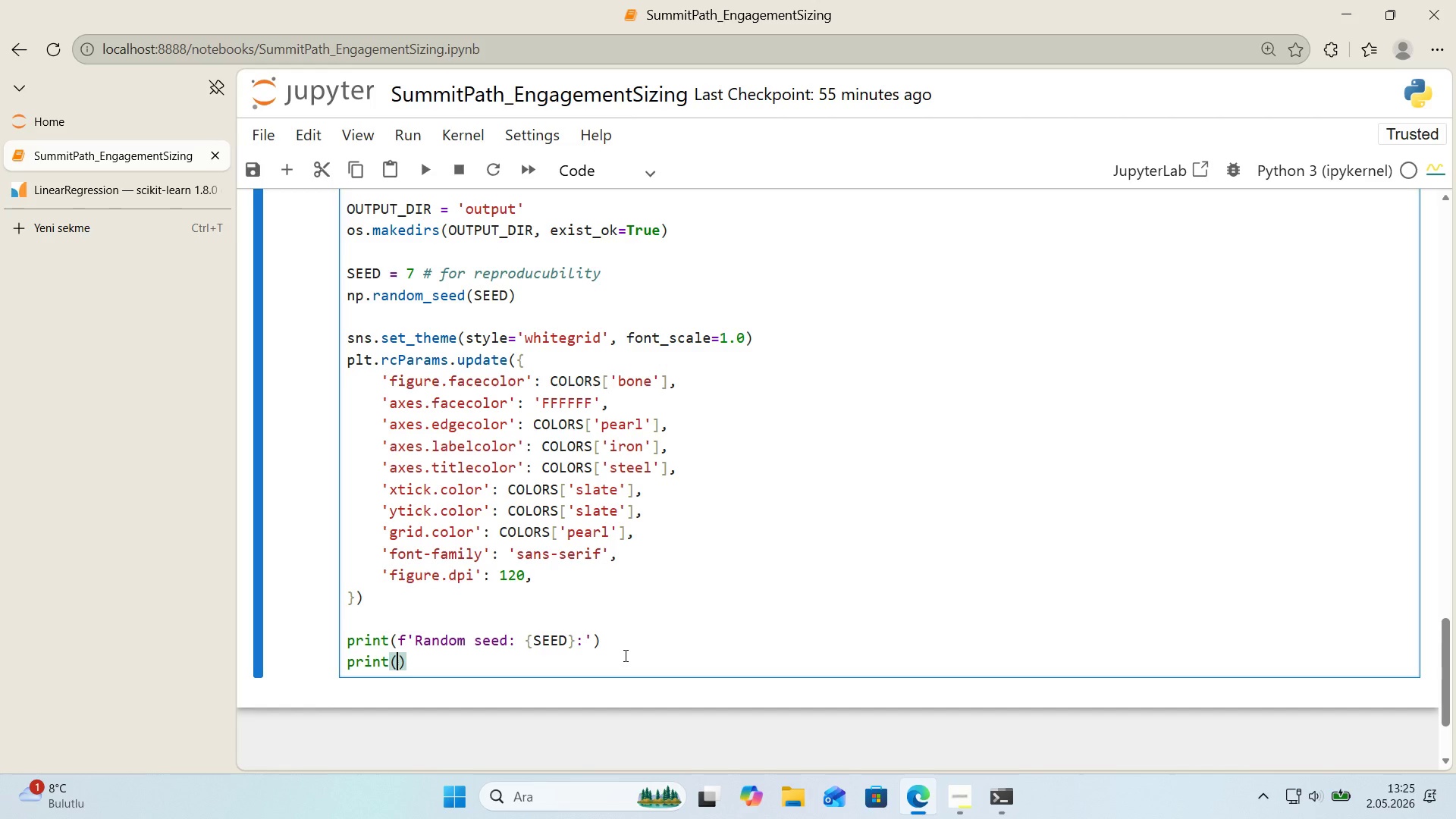 
type(f@@)
 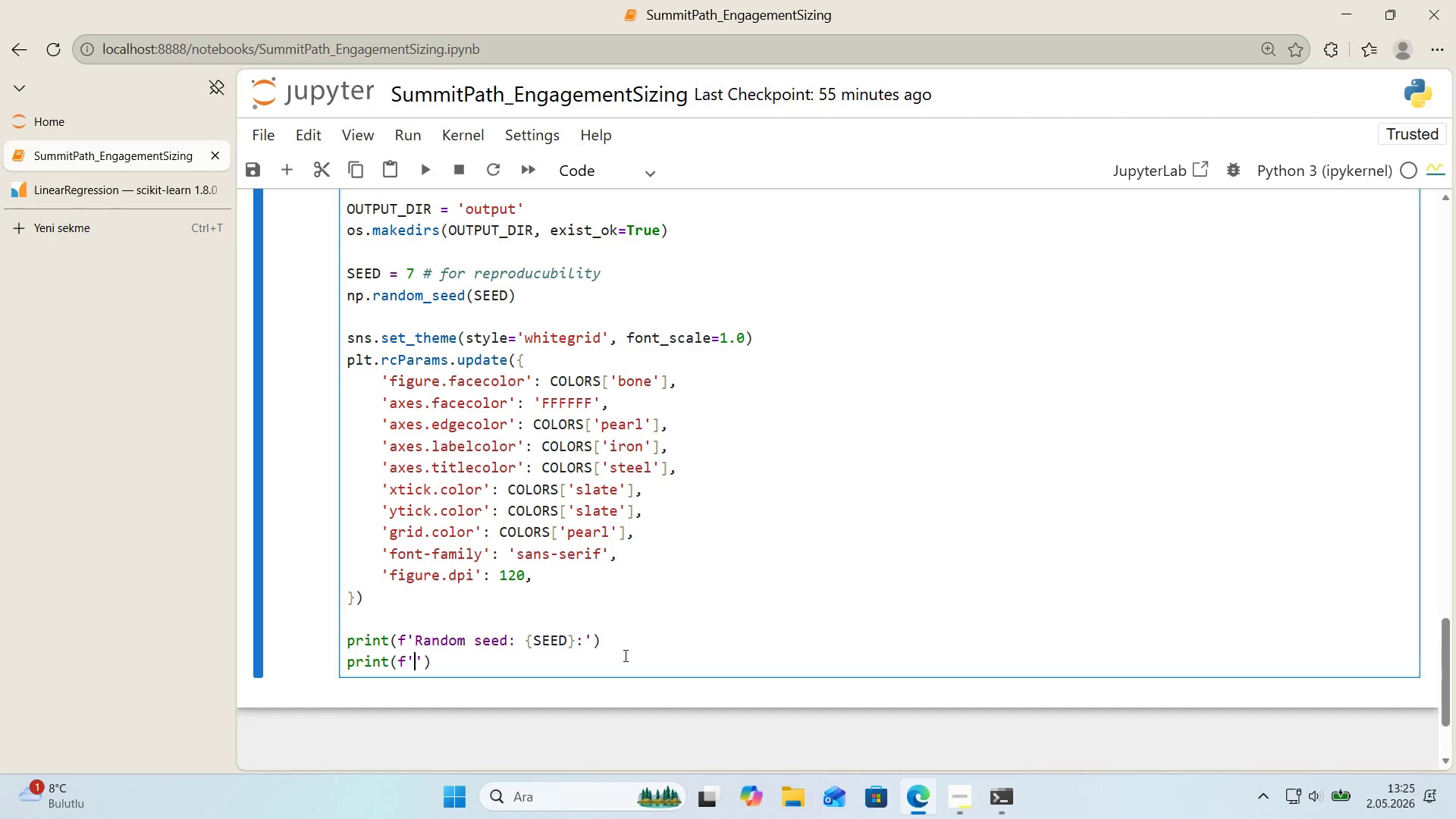 
 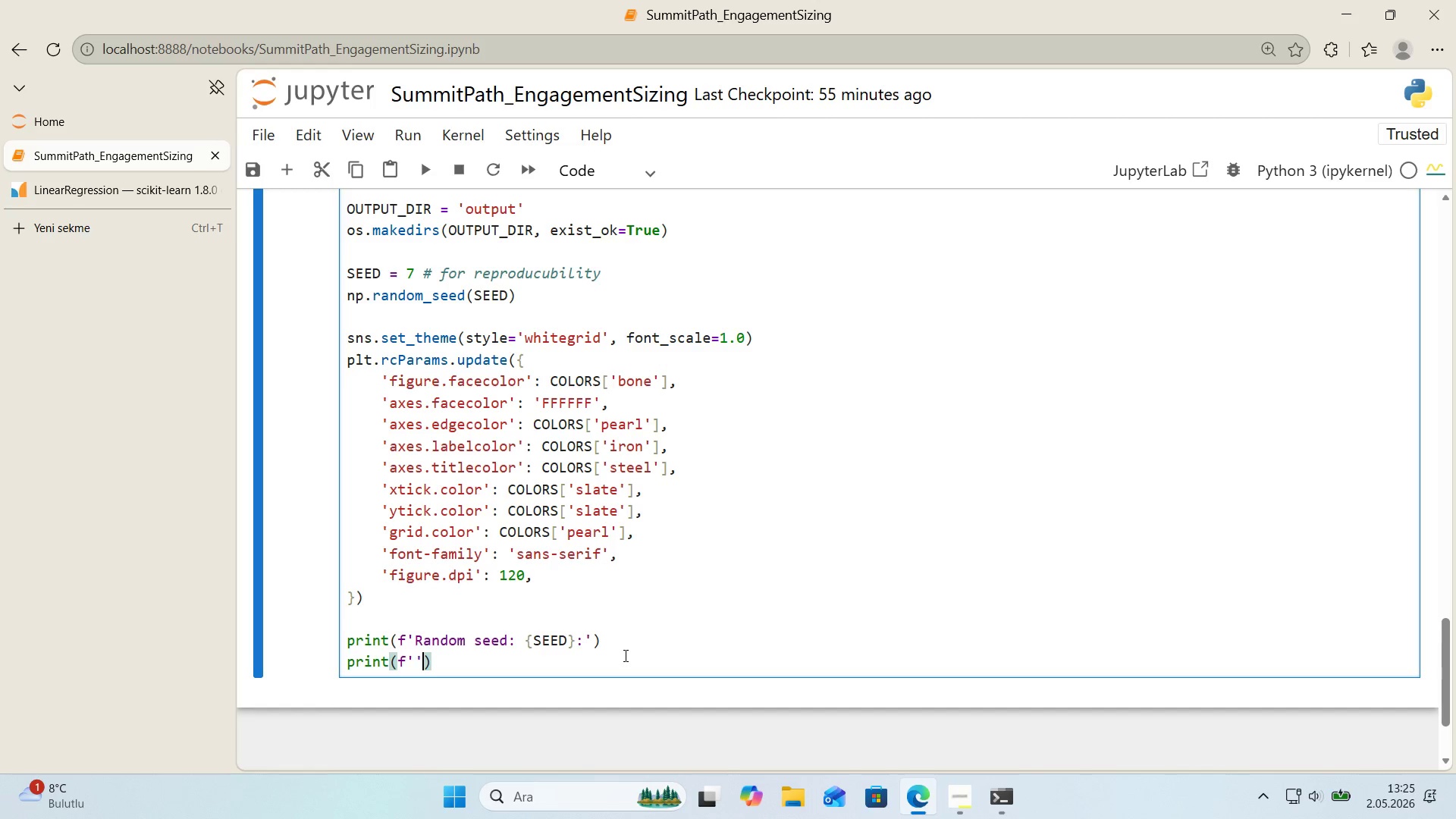 
key(ArrowLeft)
 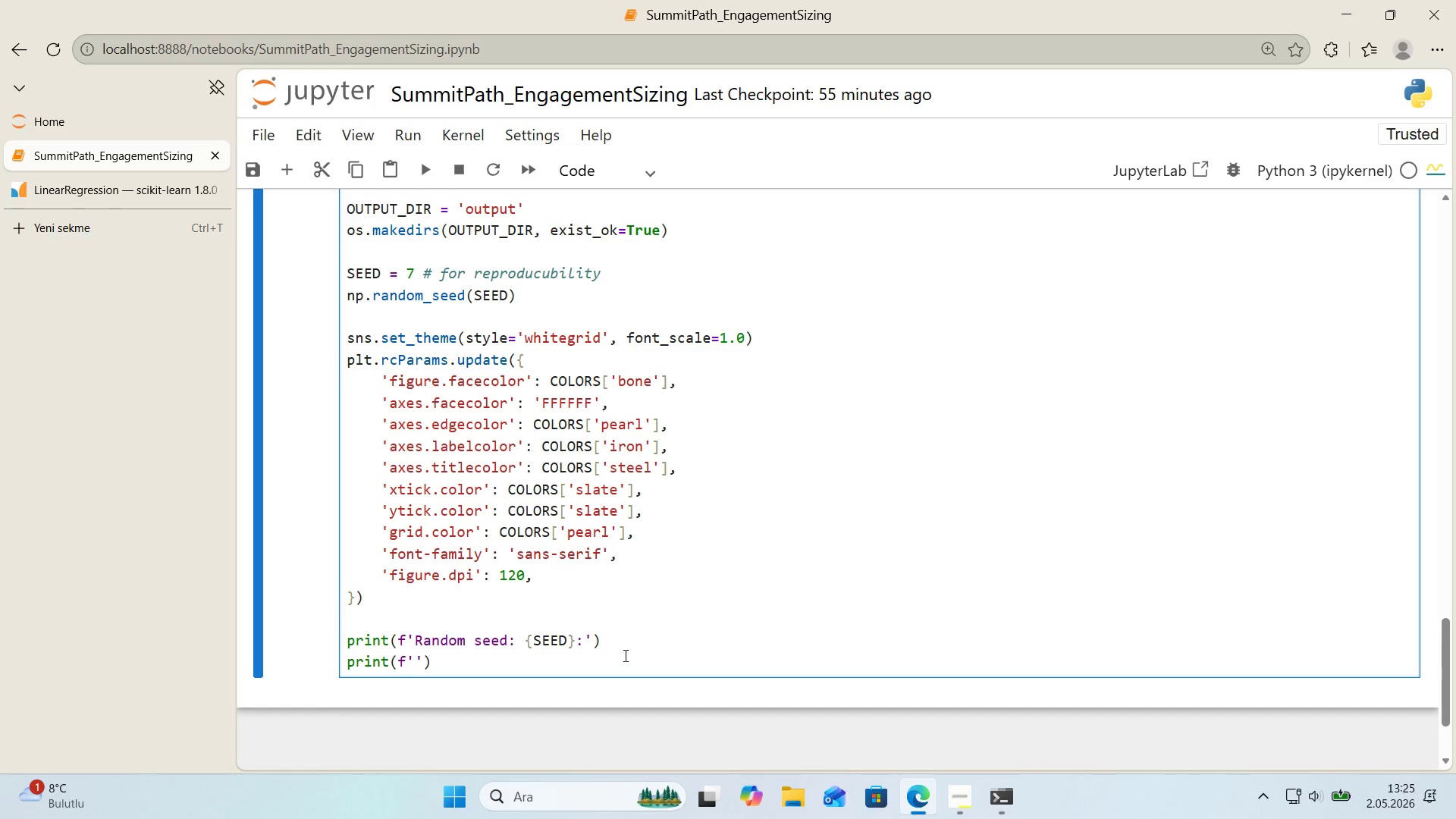 
type(Features>    )
 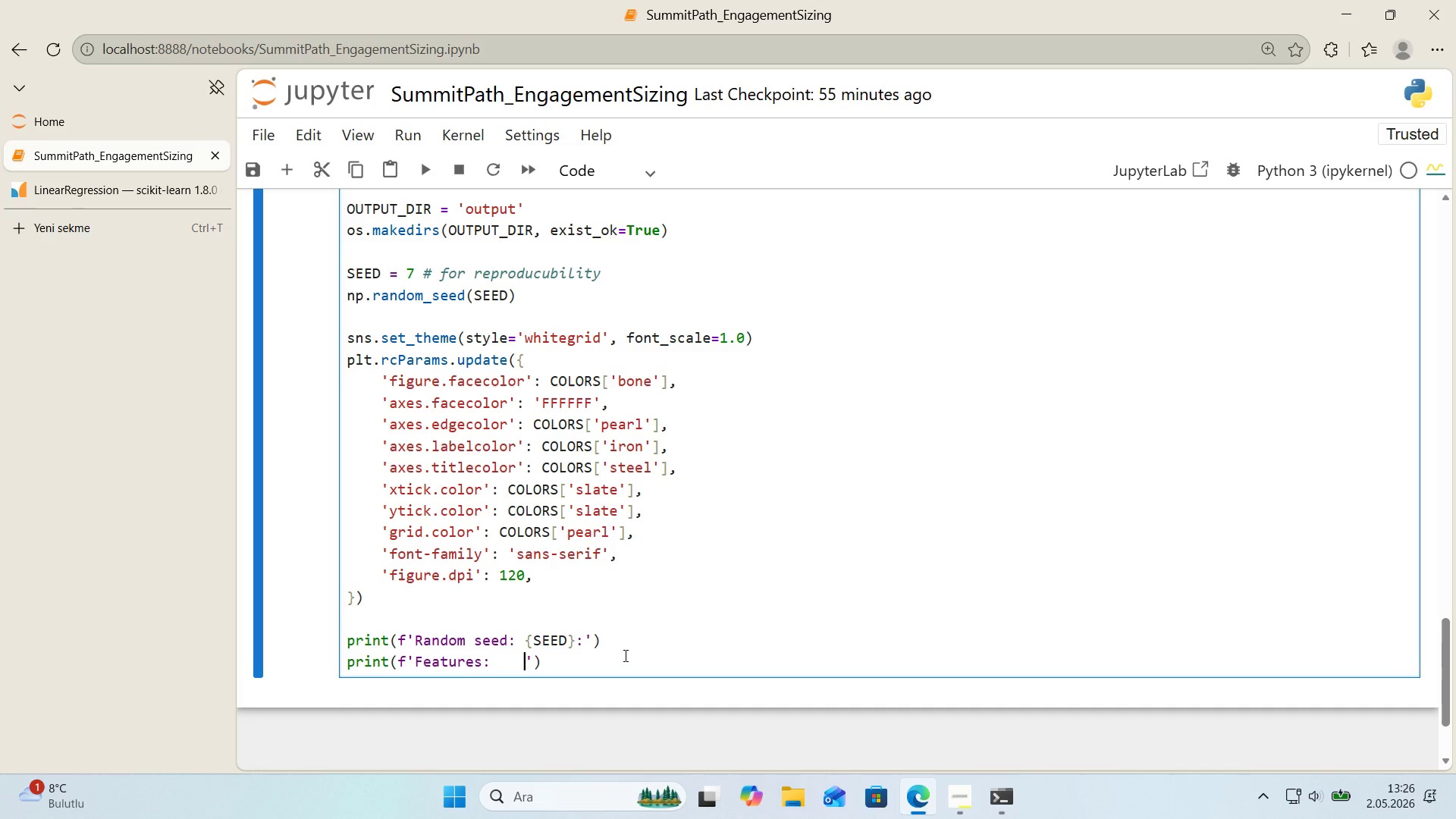 
key(Alt+Control+7)
 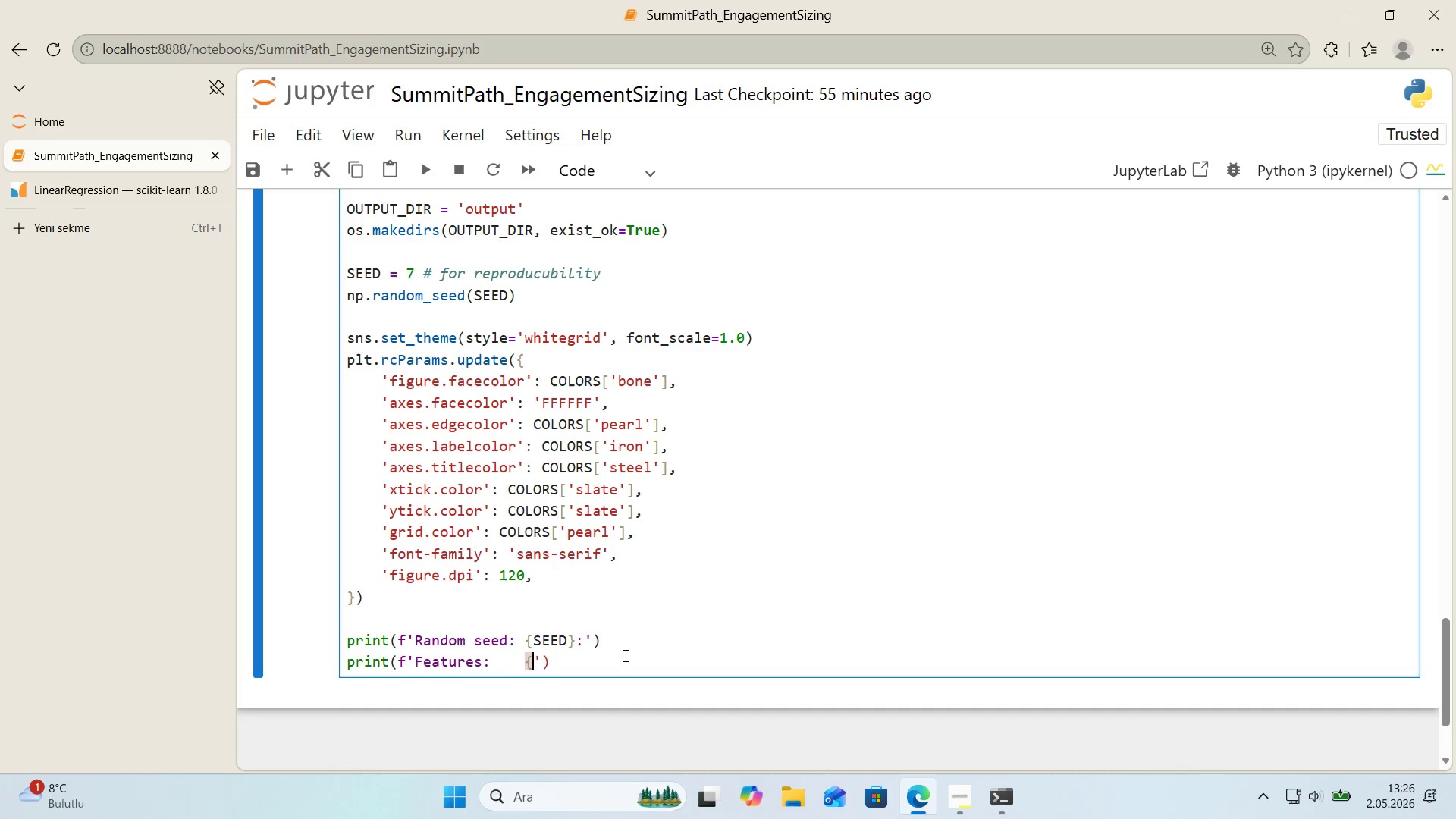 
key(Alt+Control+0)
 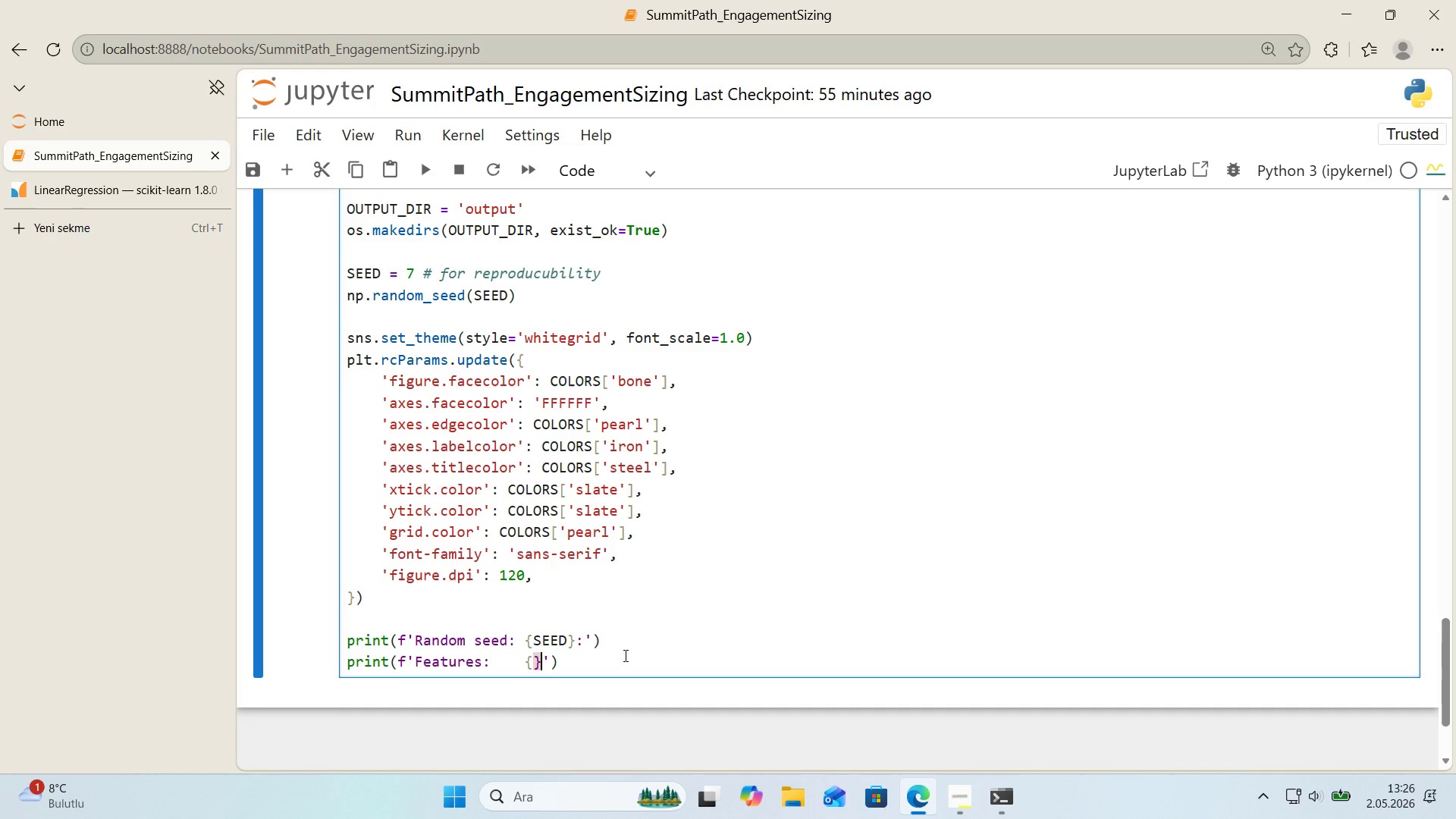 
key(ArrowLeft)
 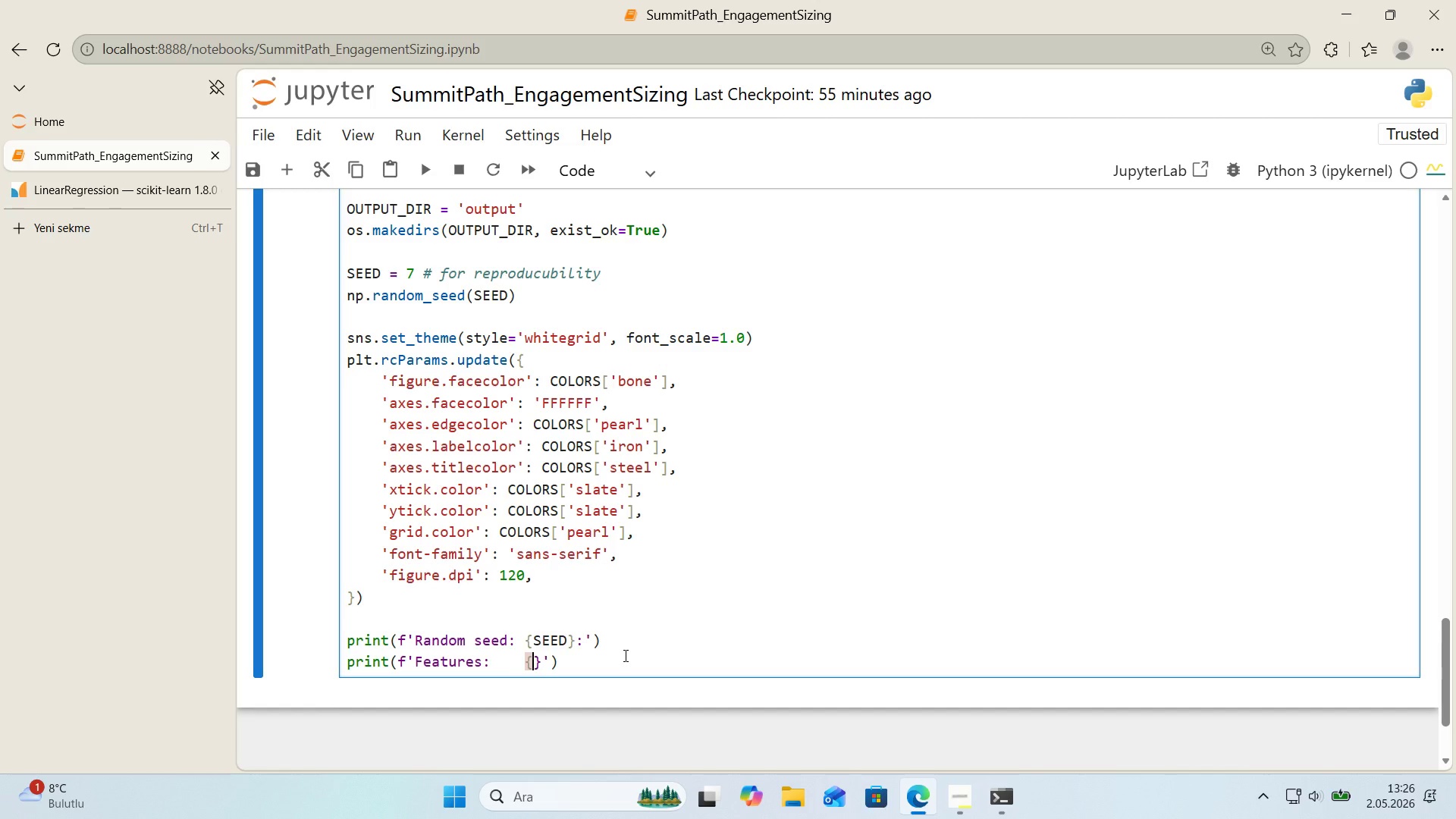 
type(len*()
 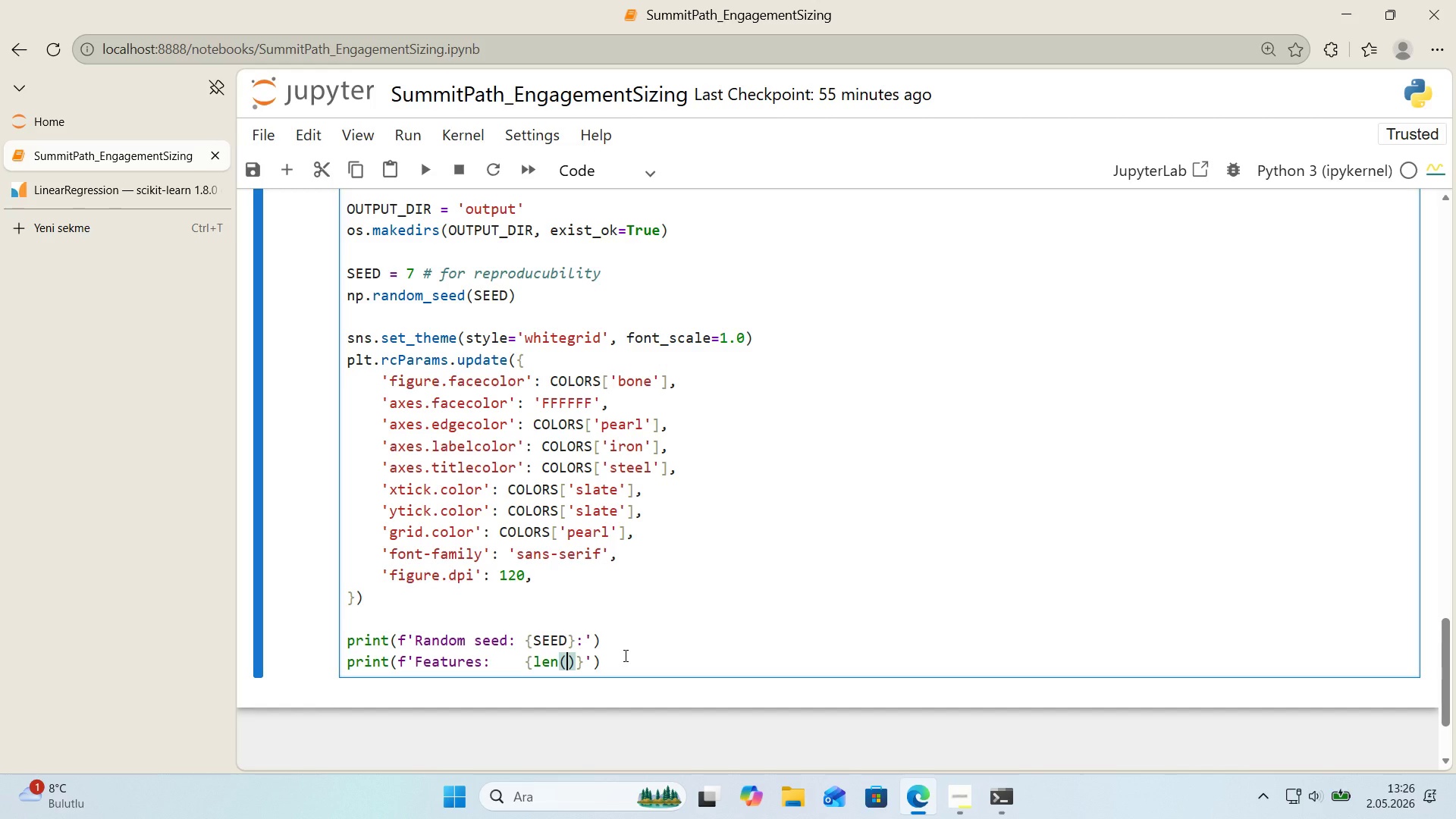 
 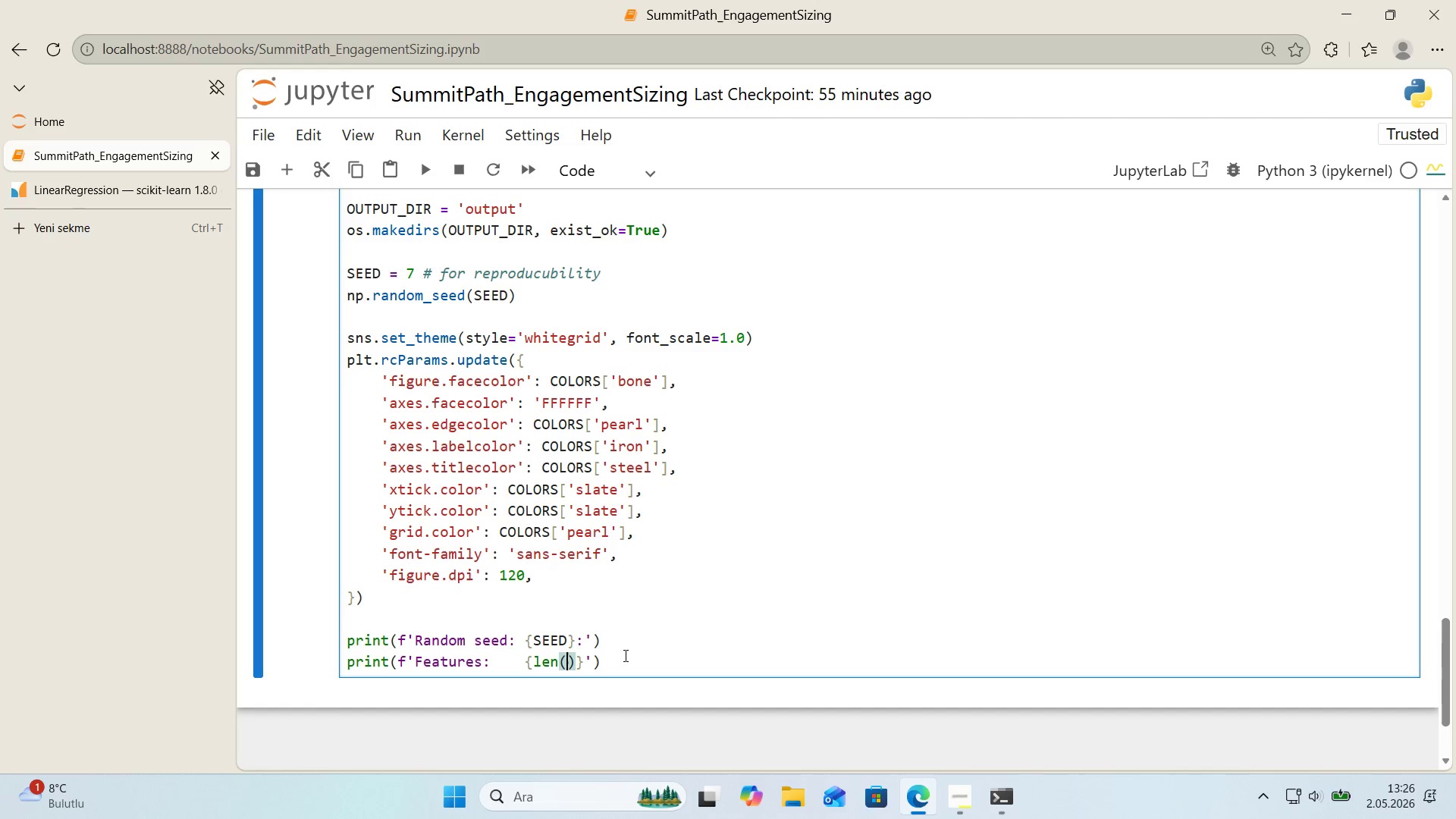 
key(ArrowLeft)
 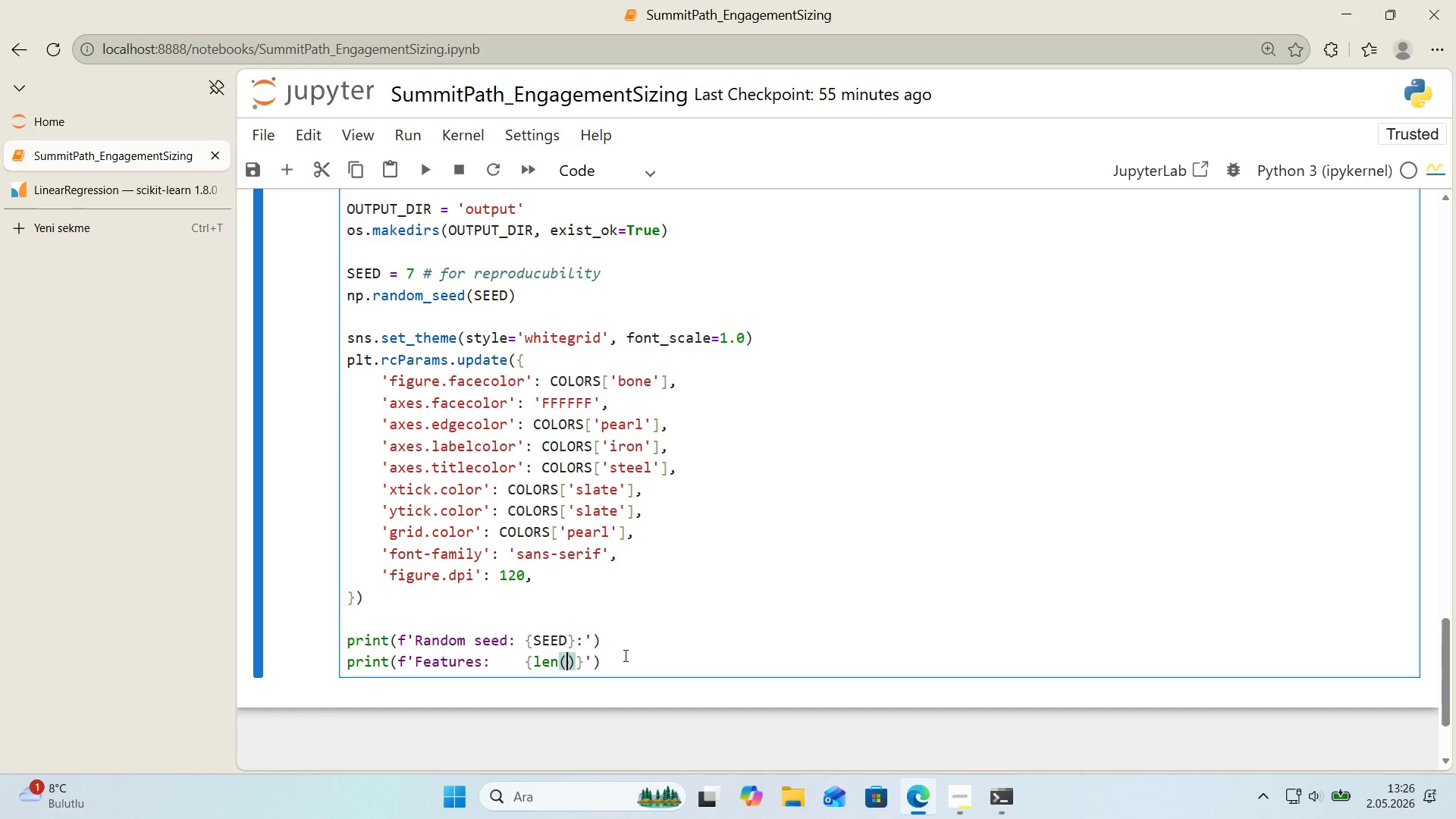 
type(FEATURE_ORDER)
 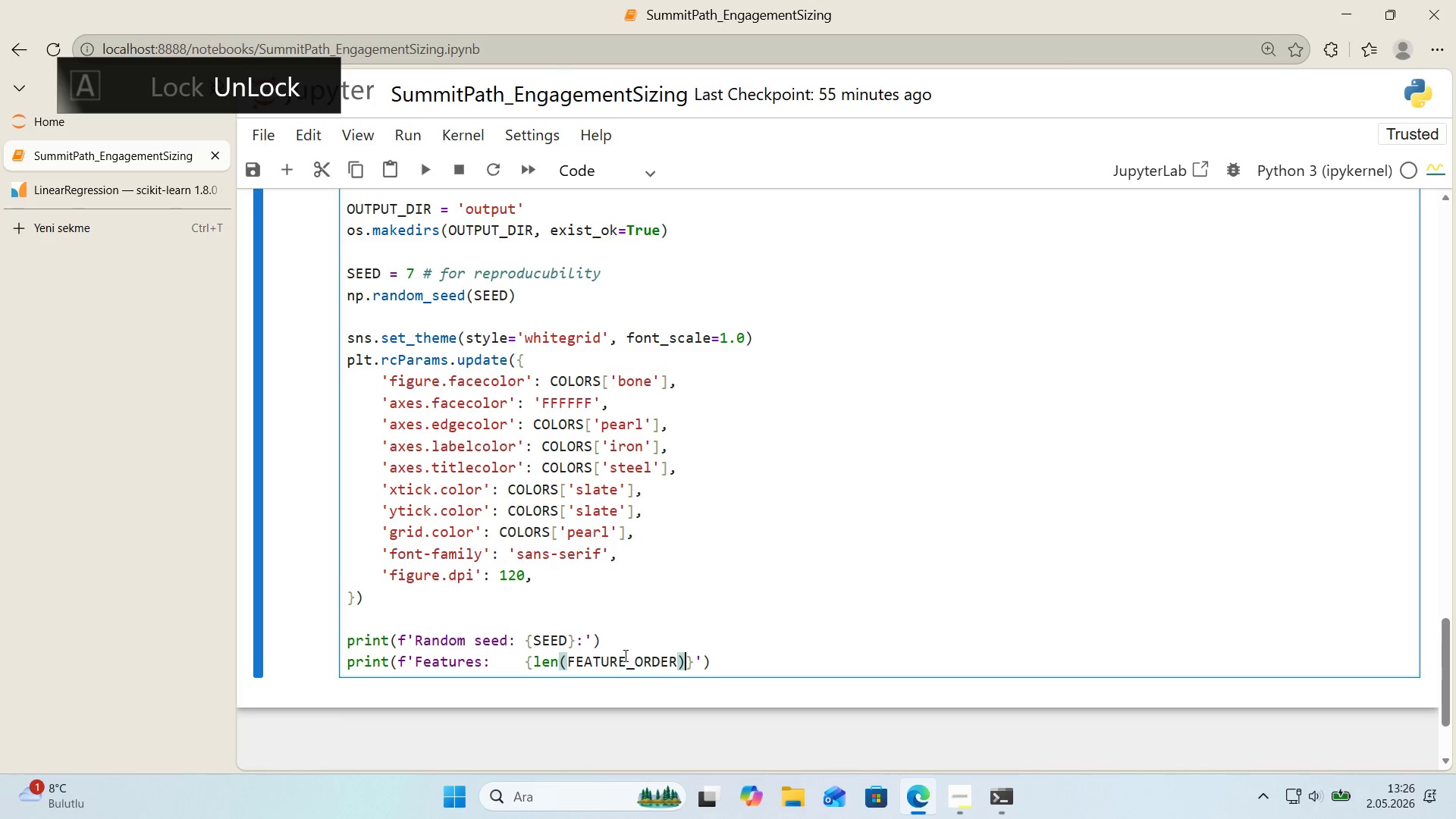 
 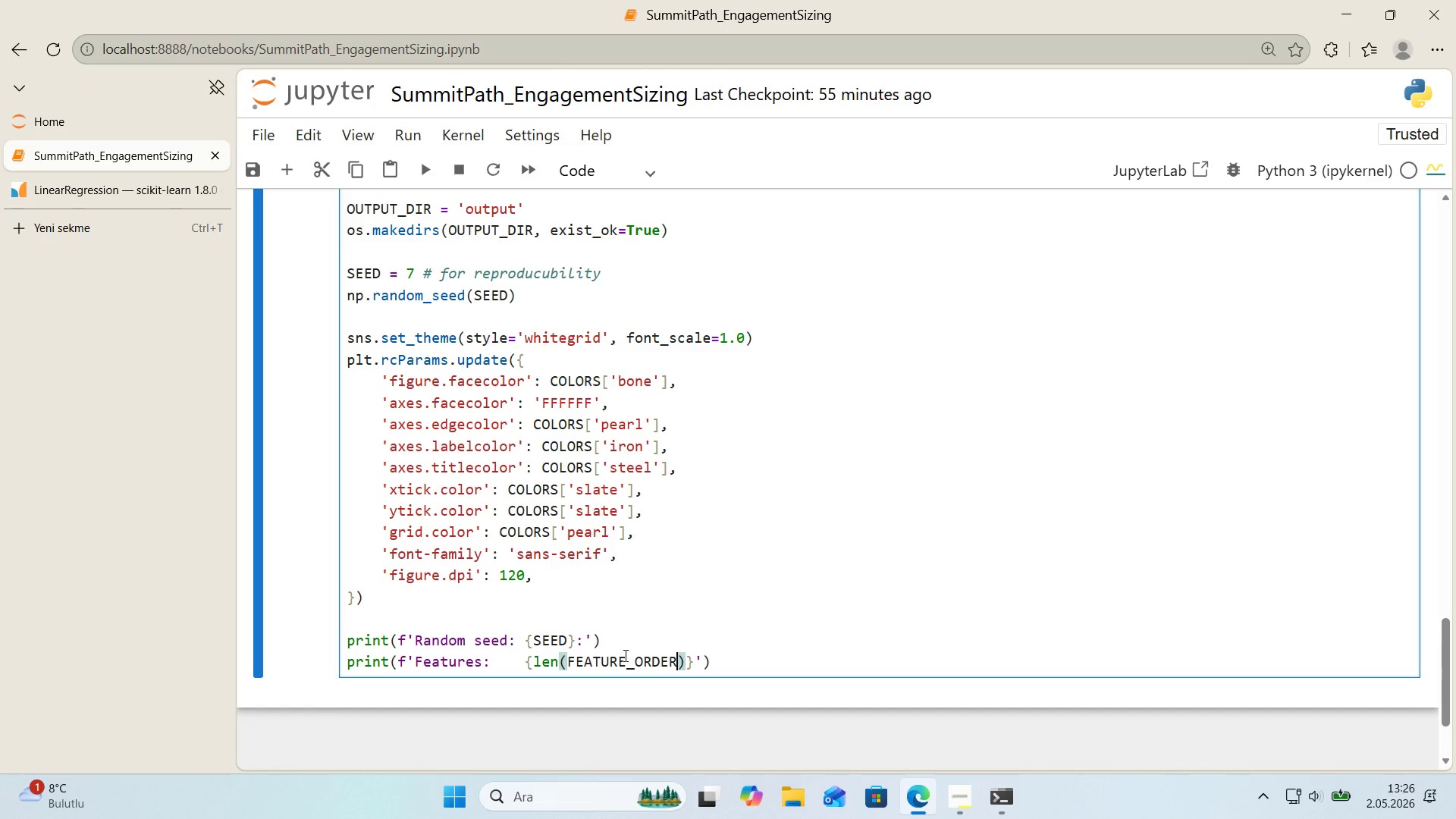 
key(ArrowRight)
 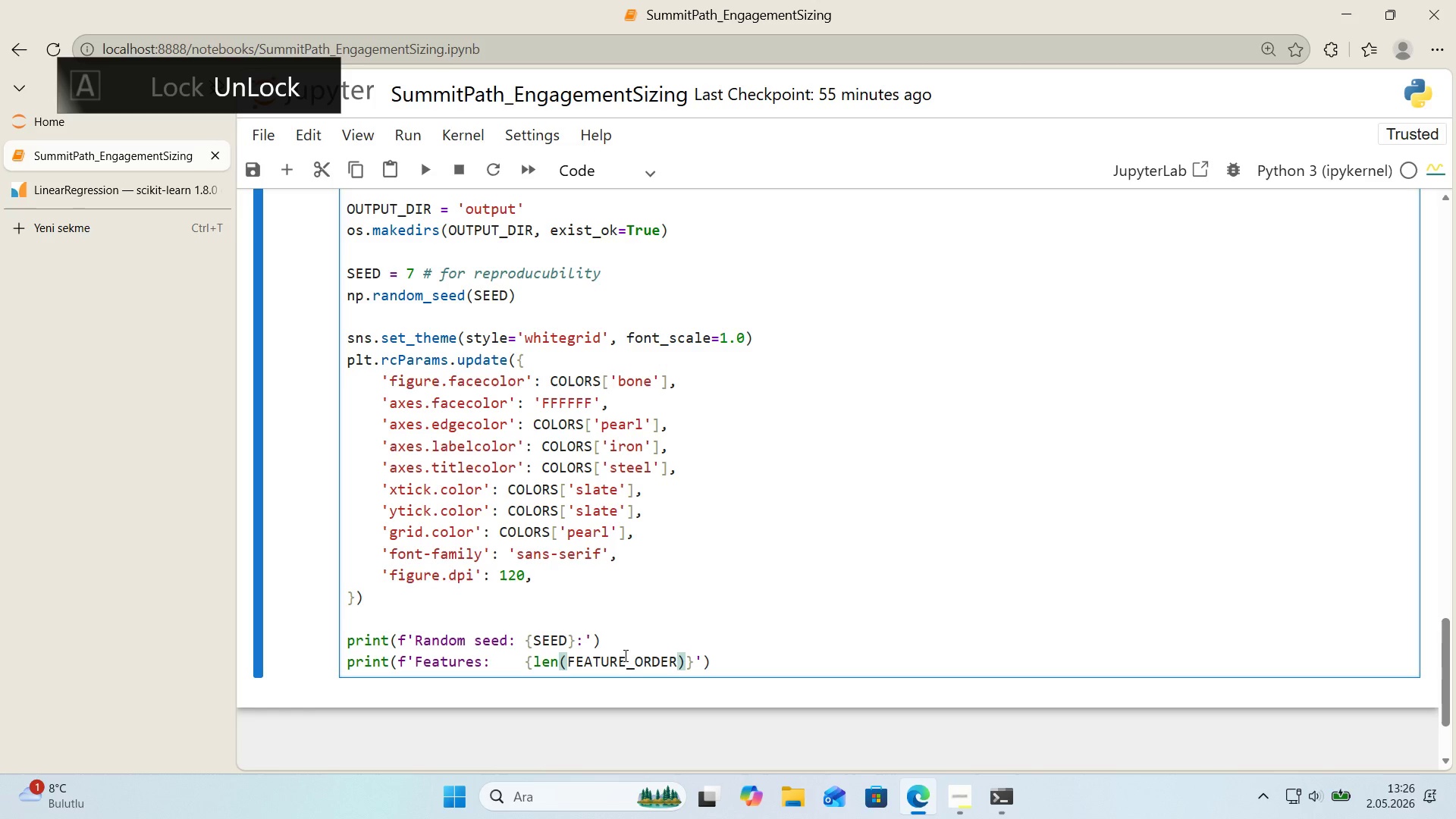 
key(ArrowRight)
 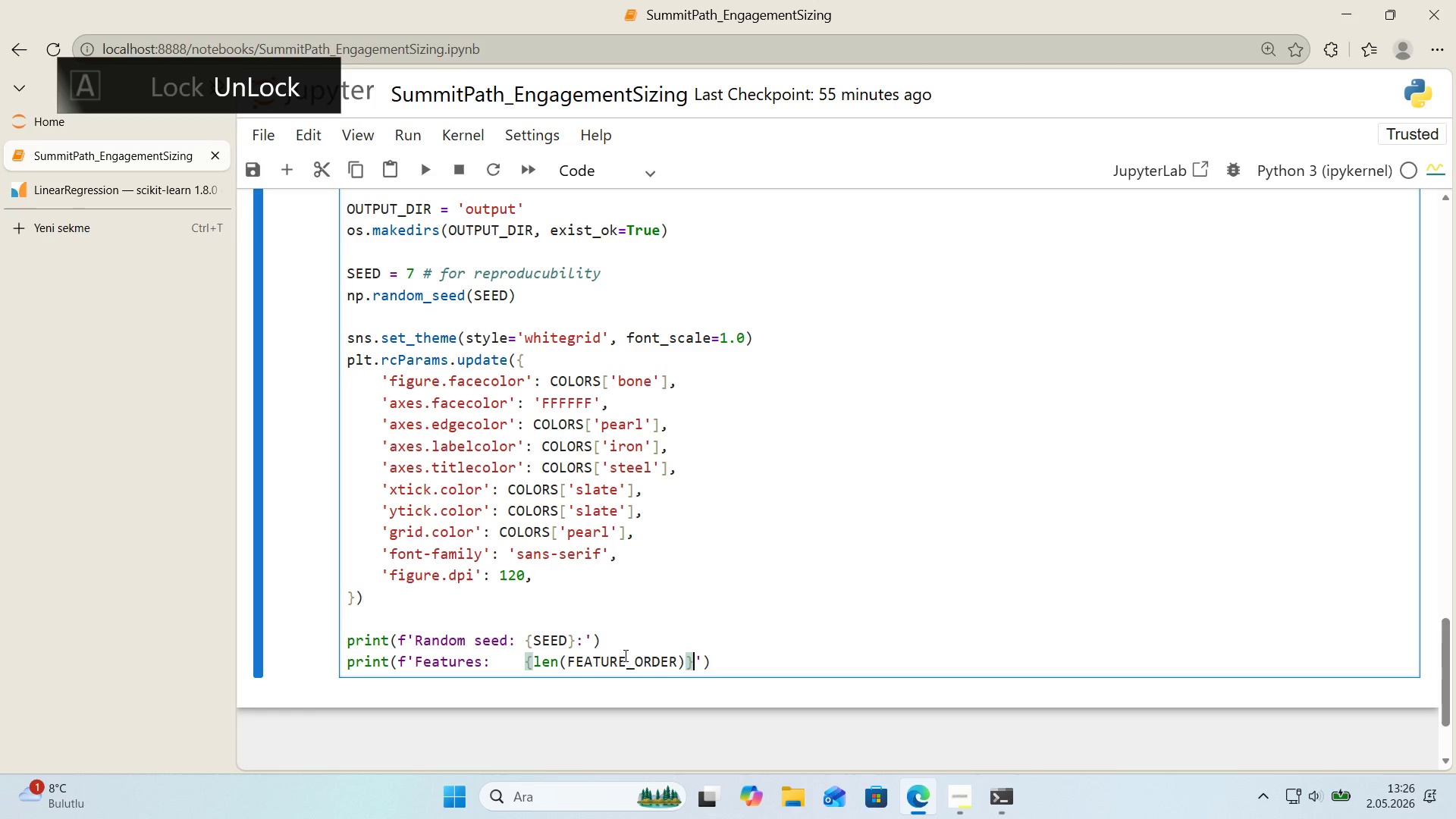 
key(Space)
 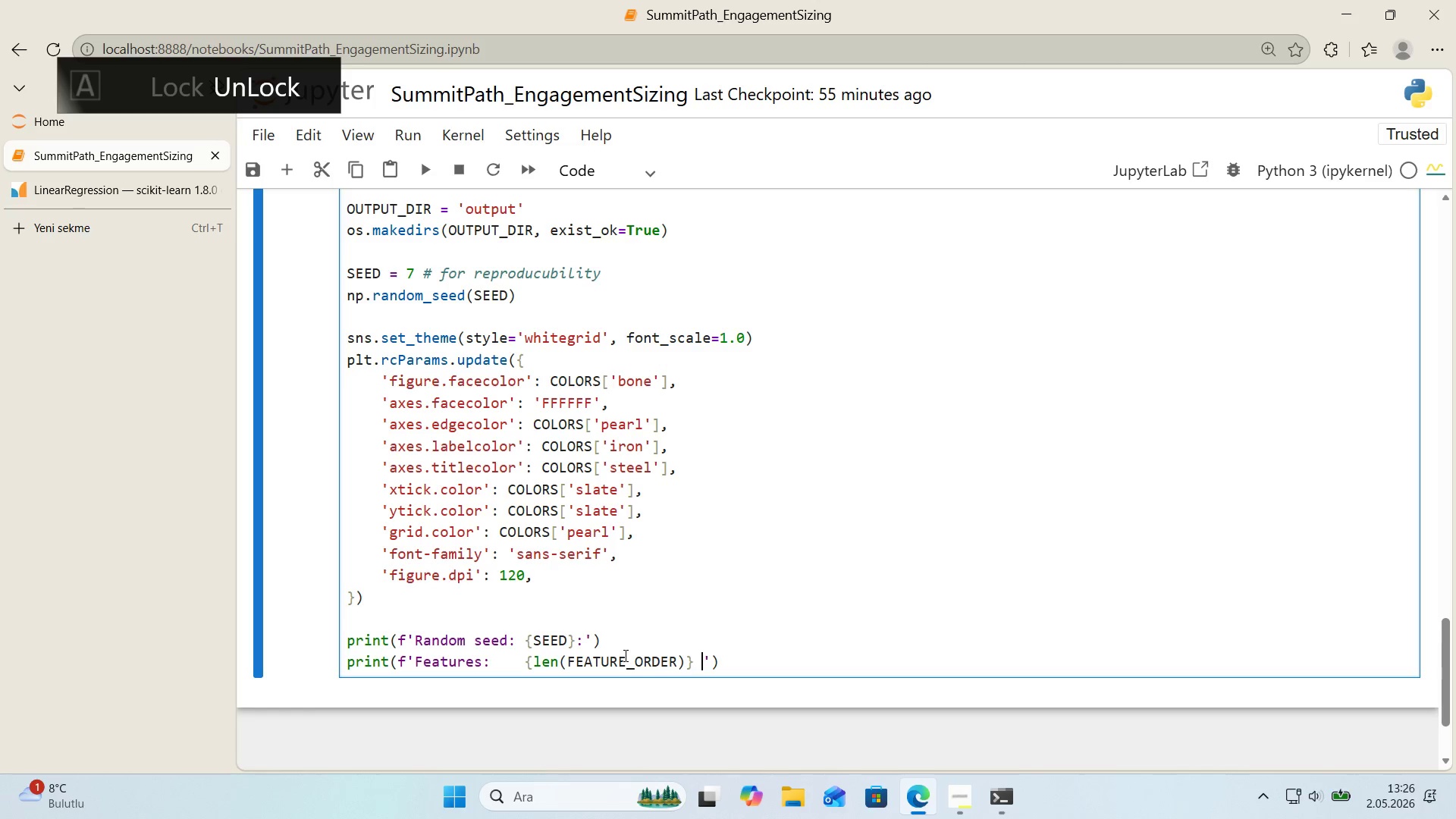 
key(NumpadSubtract)
 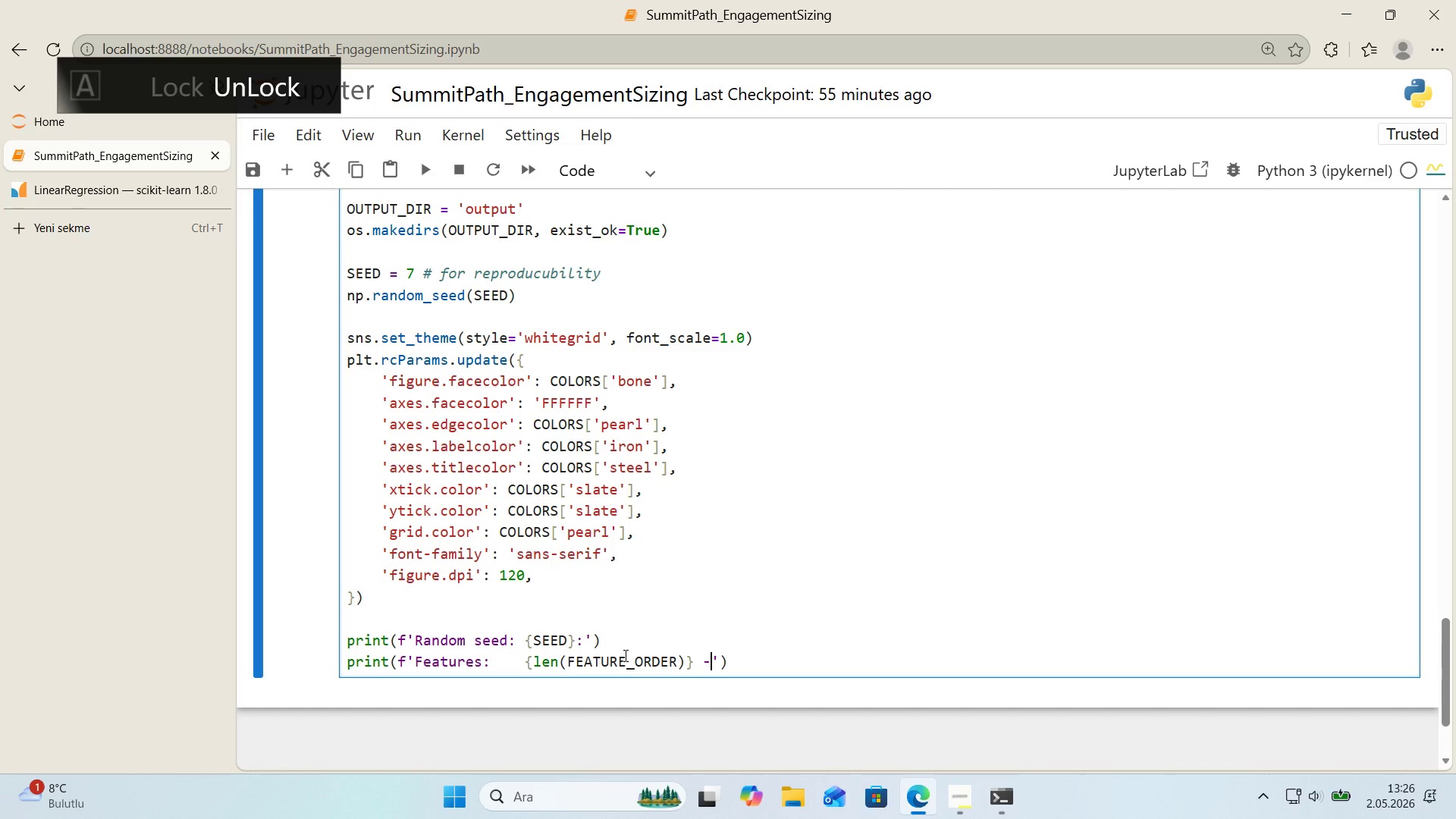 
key(Shift+ShiftRight)
 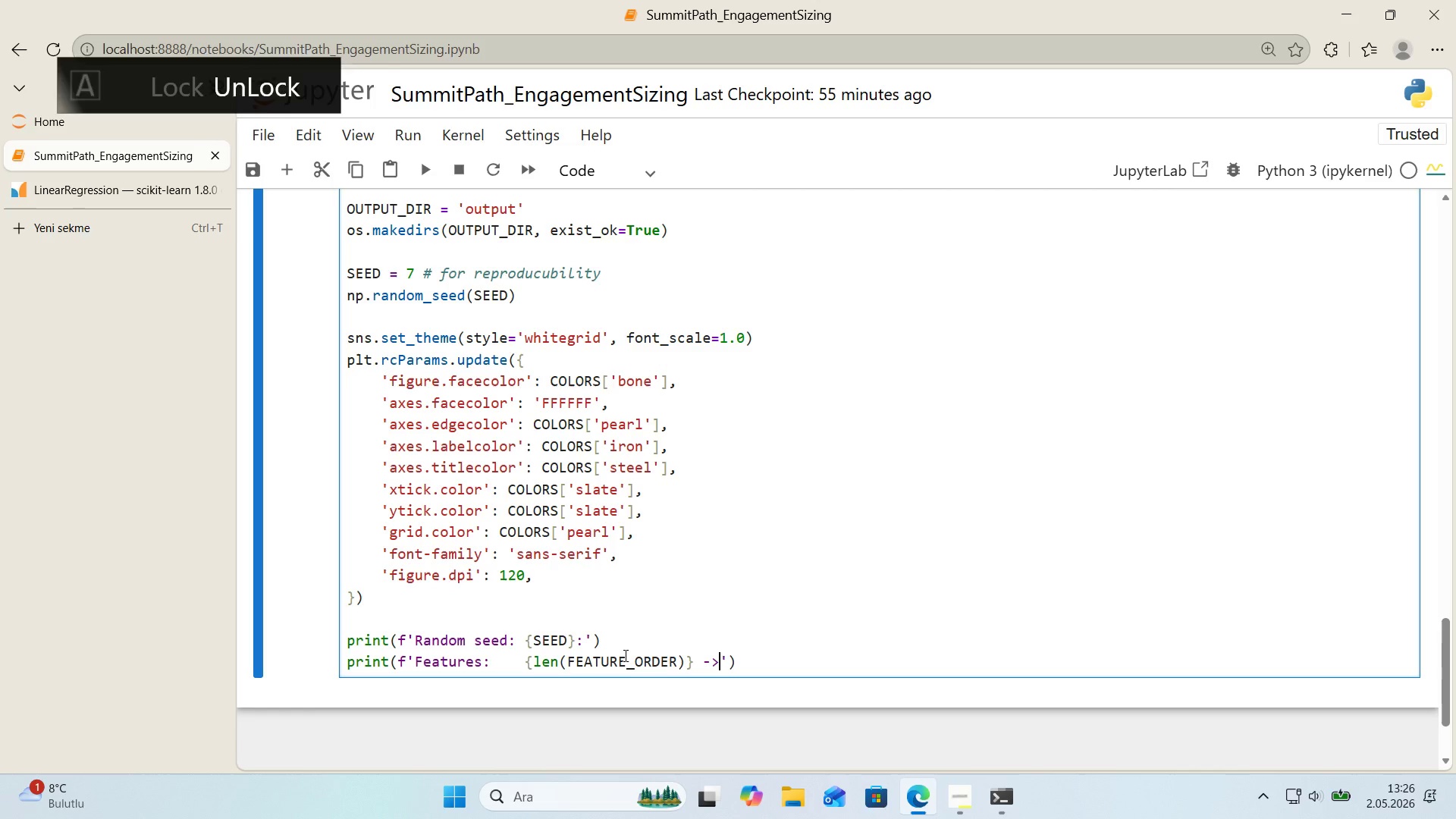 
key(Shift+Break)
 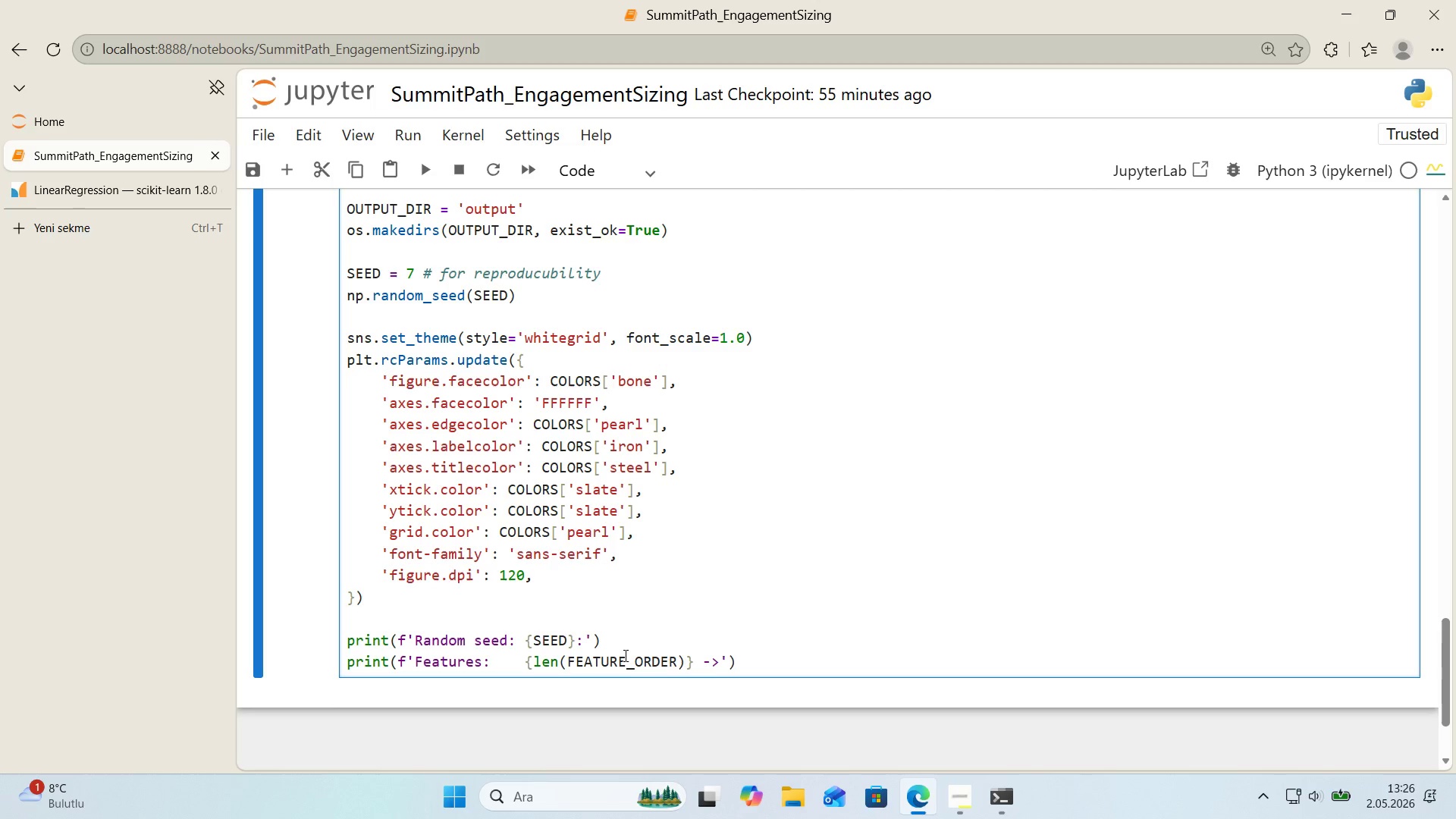 
key(Space)
 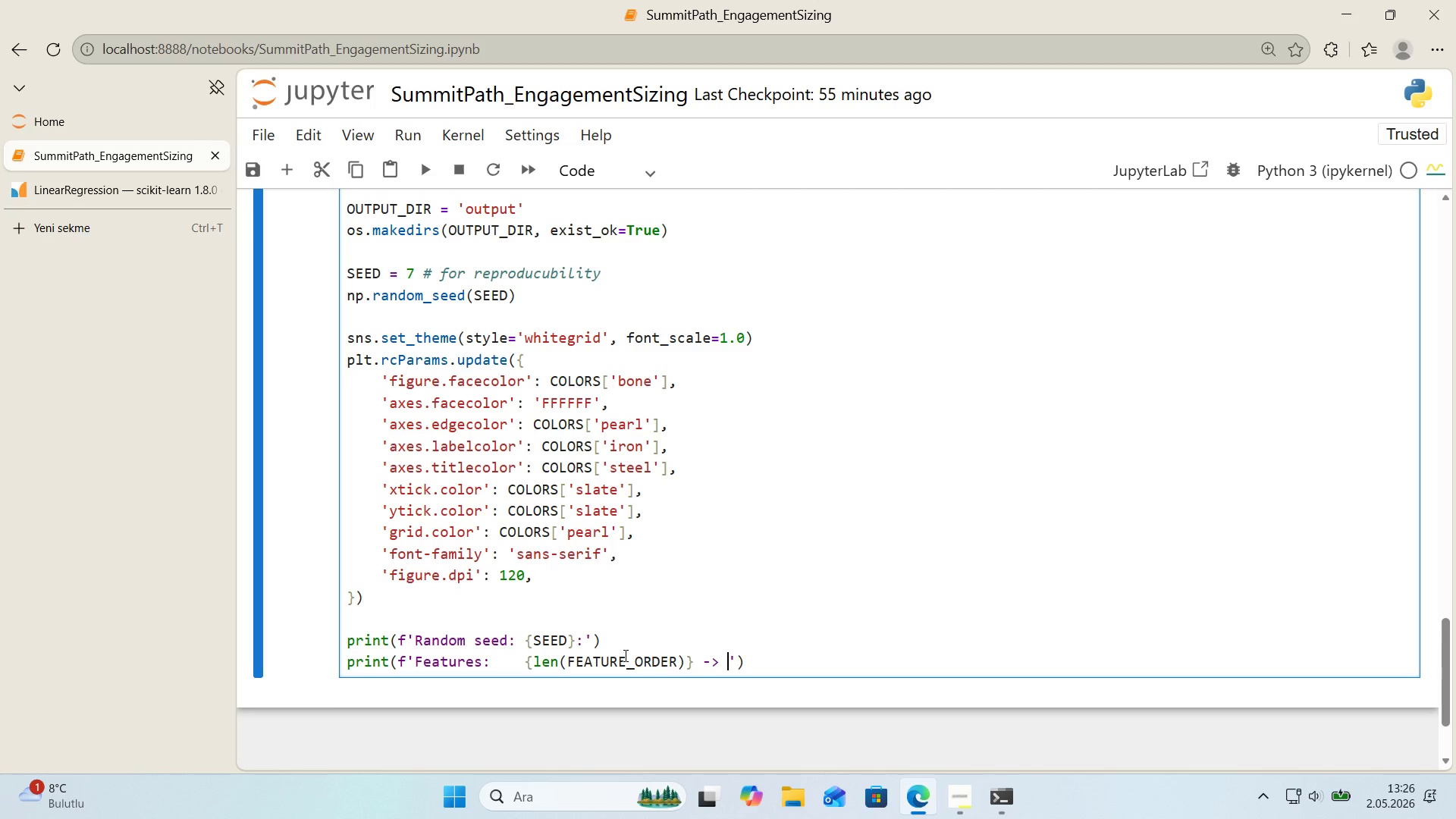 
key(Alt+Control+7)
 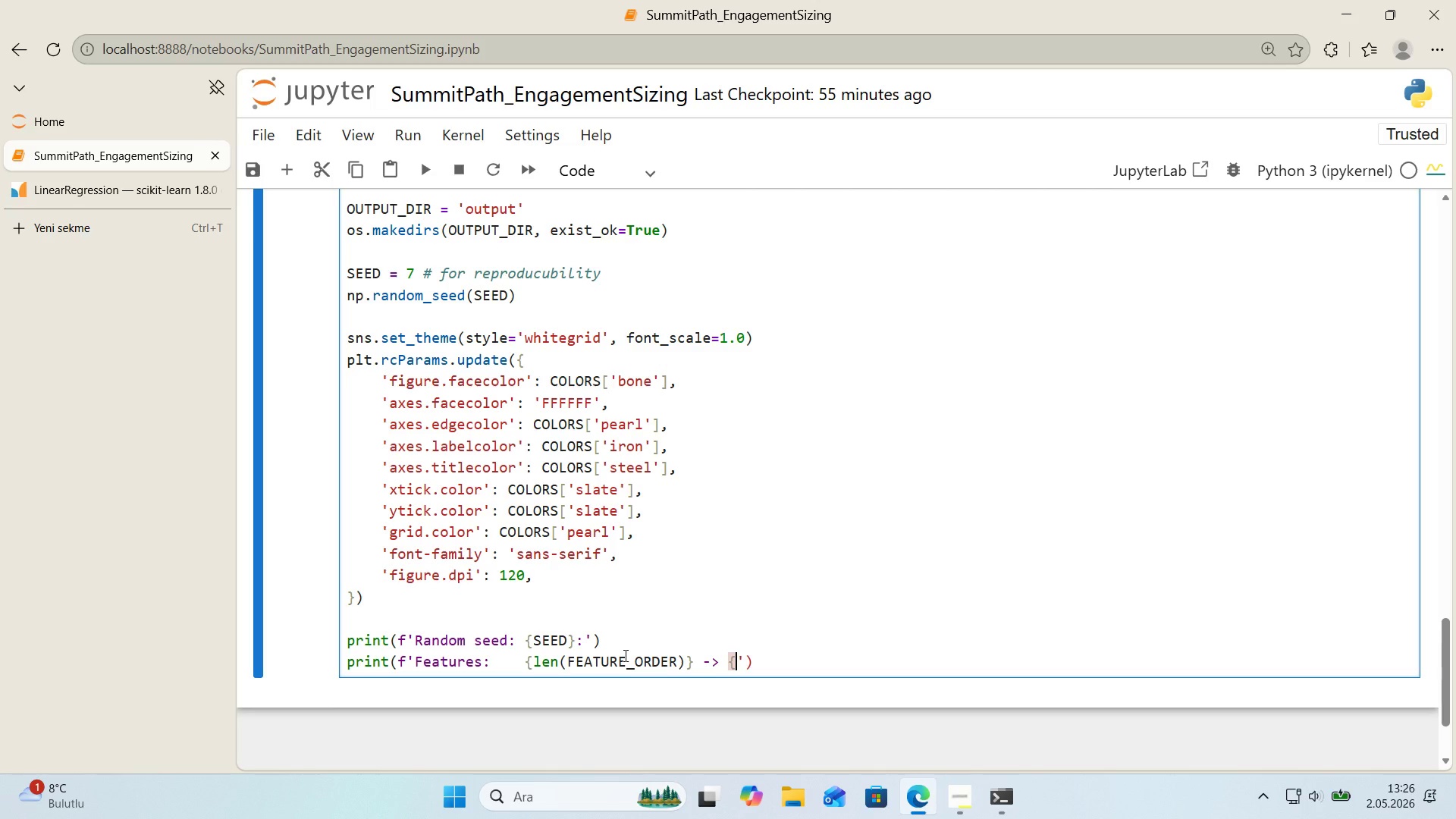 
key(Alt+Control+0)
 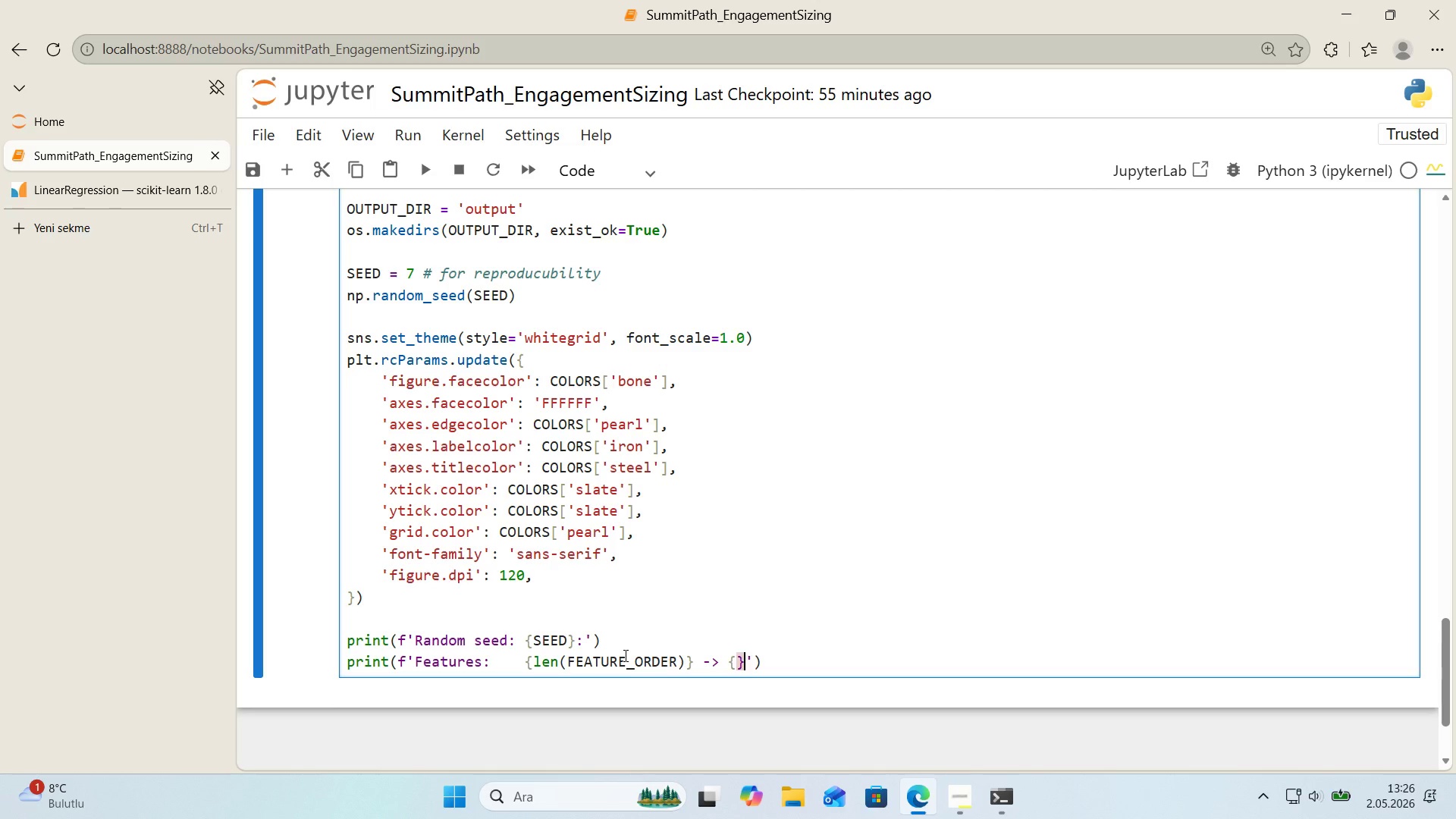 
key(ArrowLeft)
 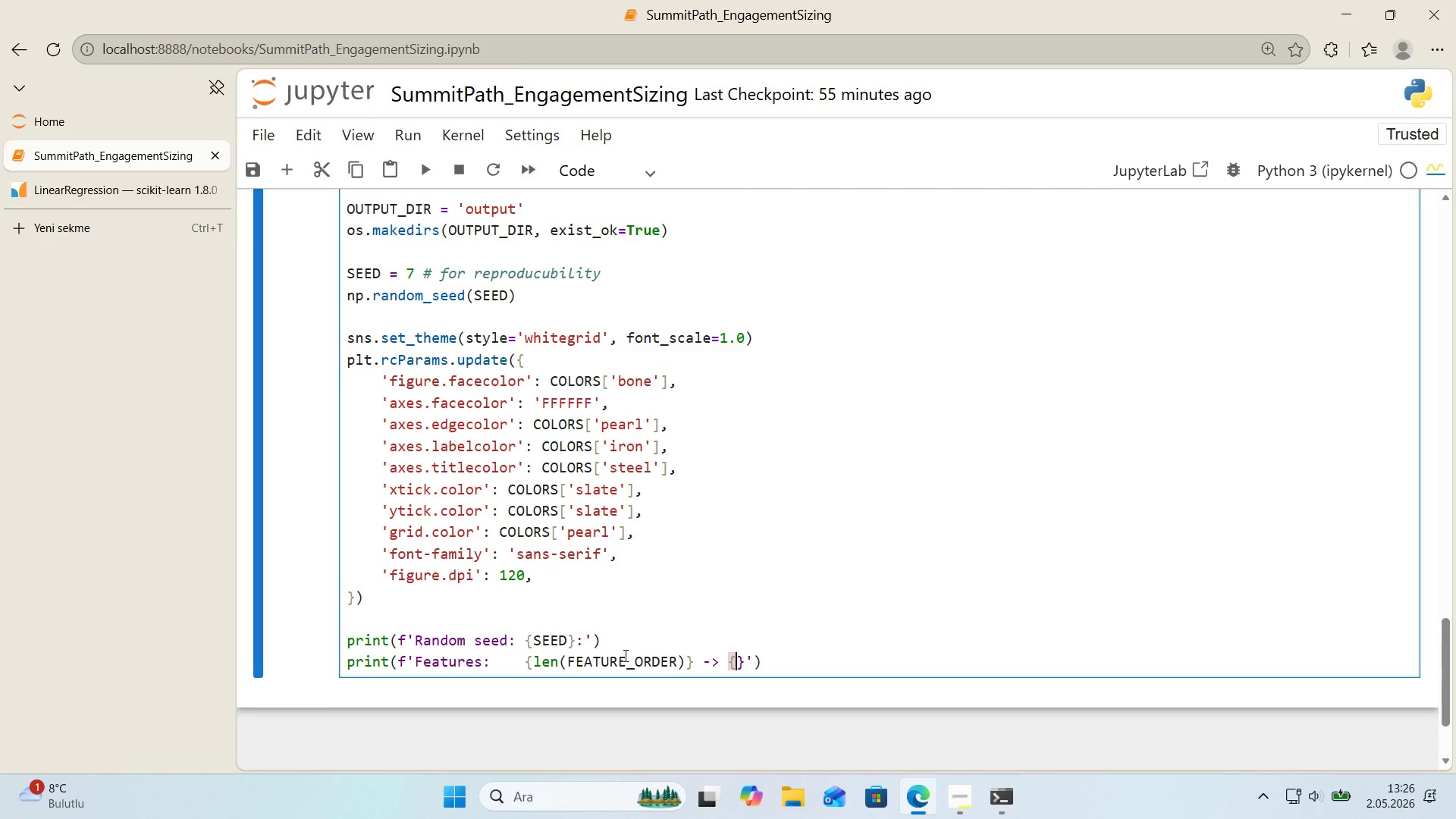 
type(FEATURE_ORDER)
 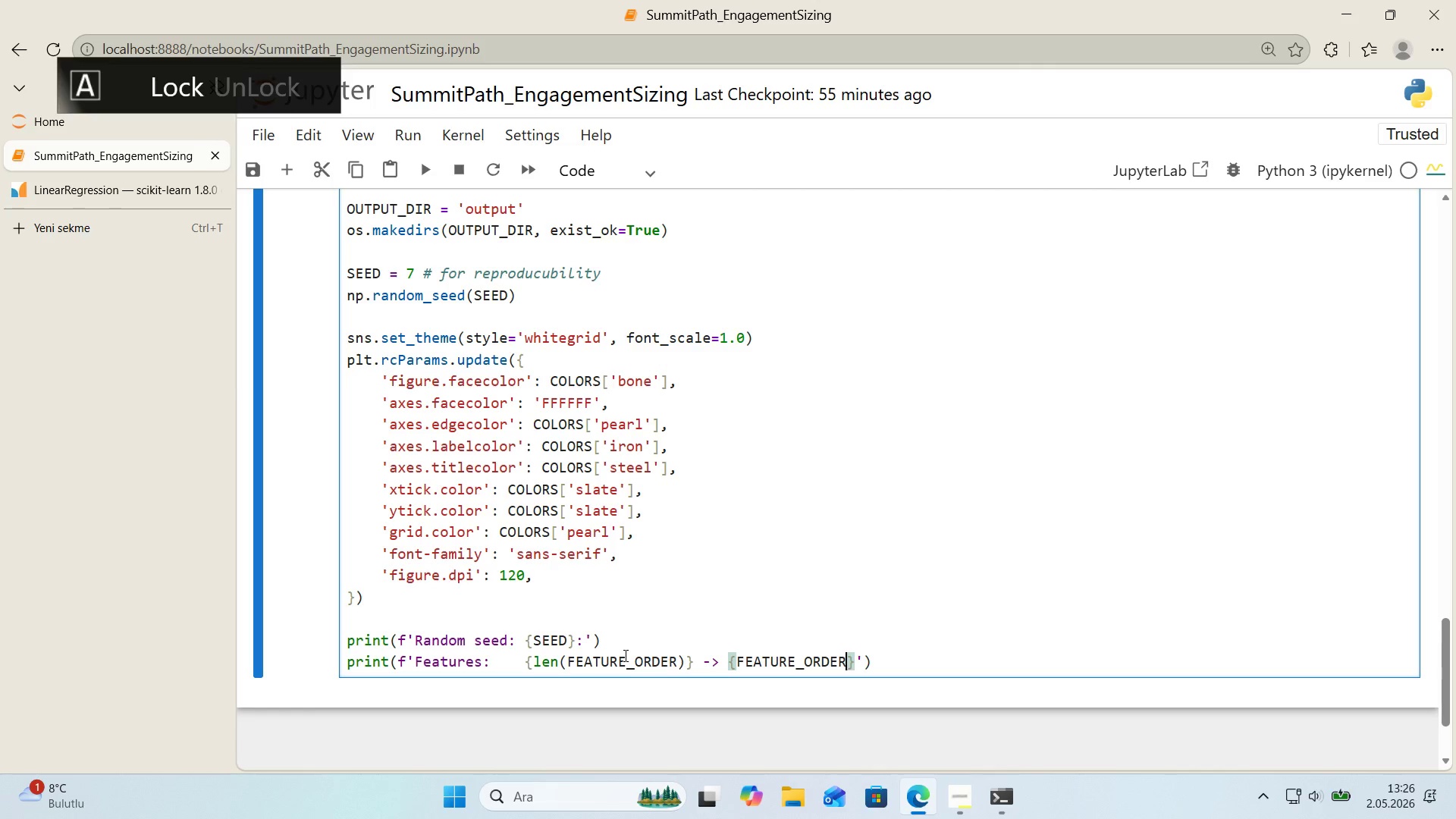 
key(ArrowRight)
 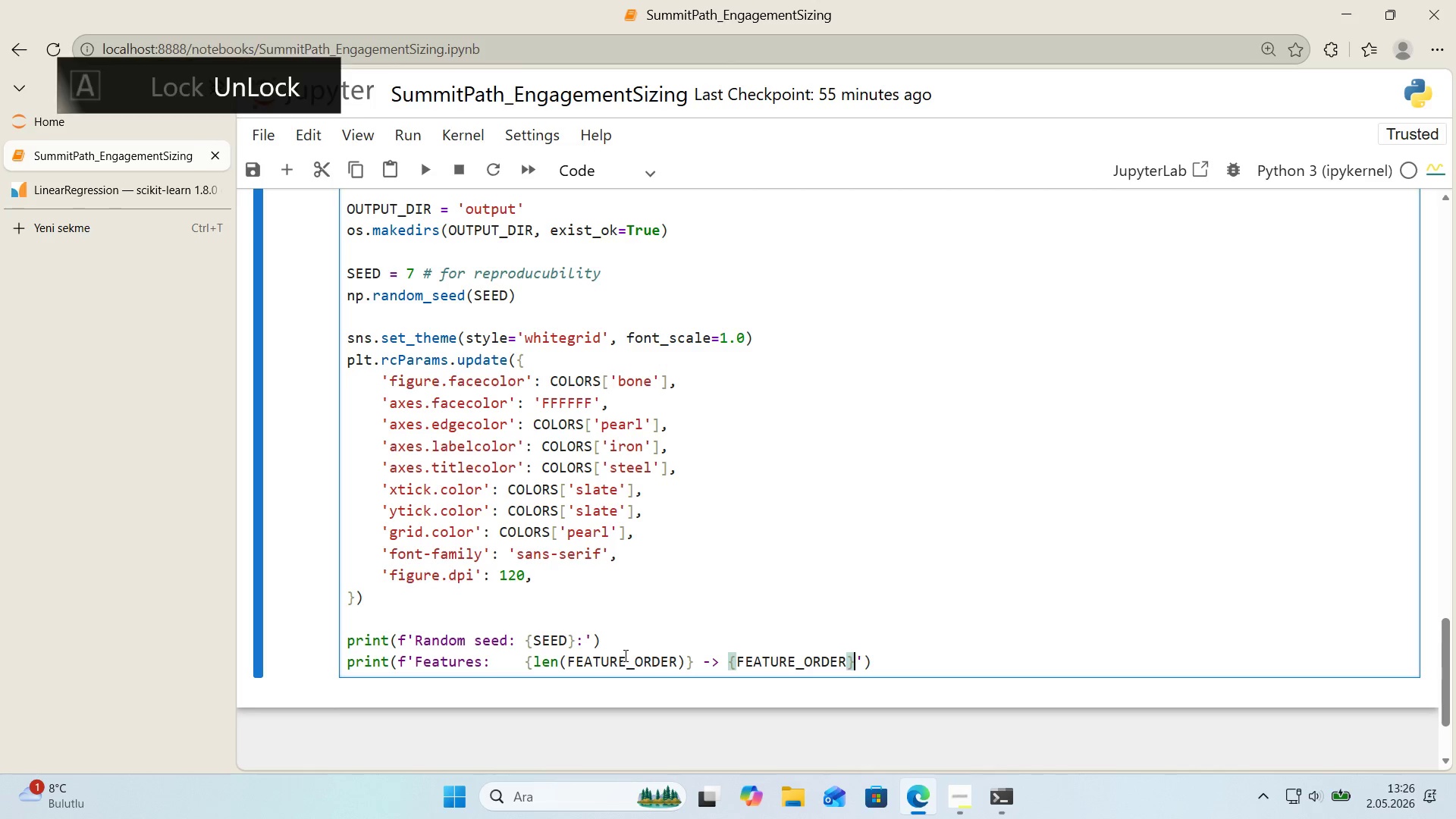 
key(ArrowRight)
 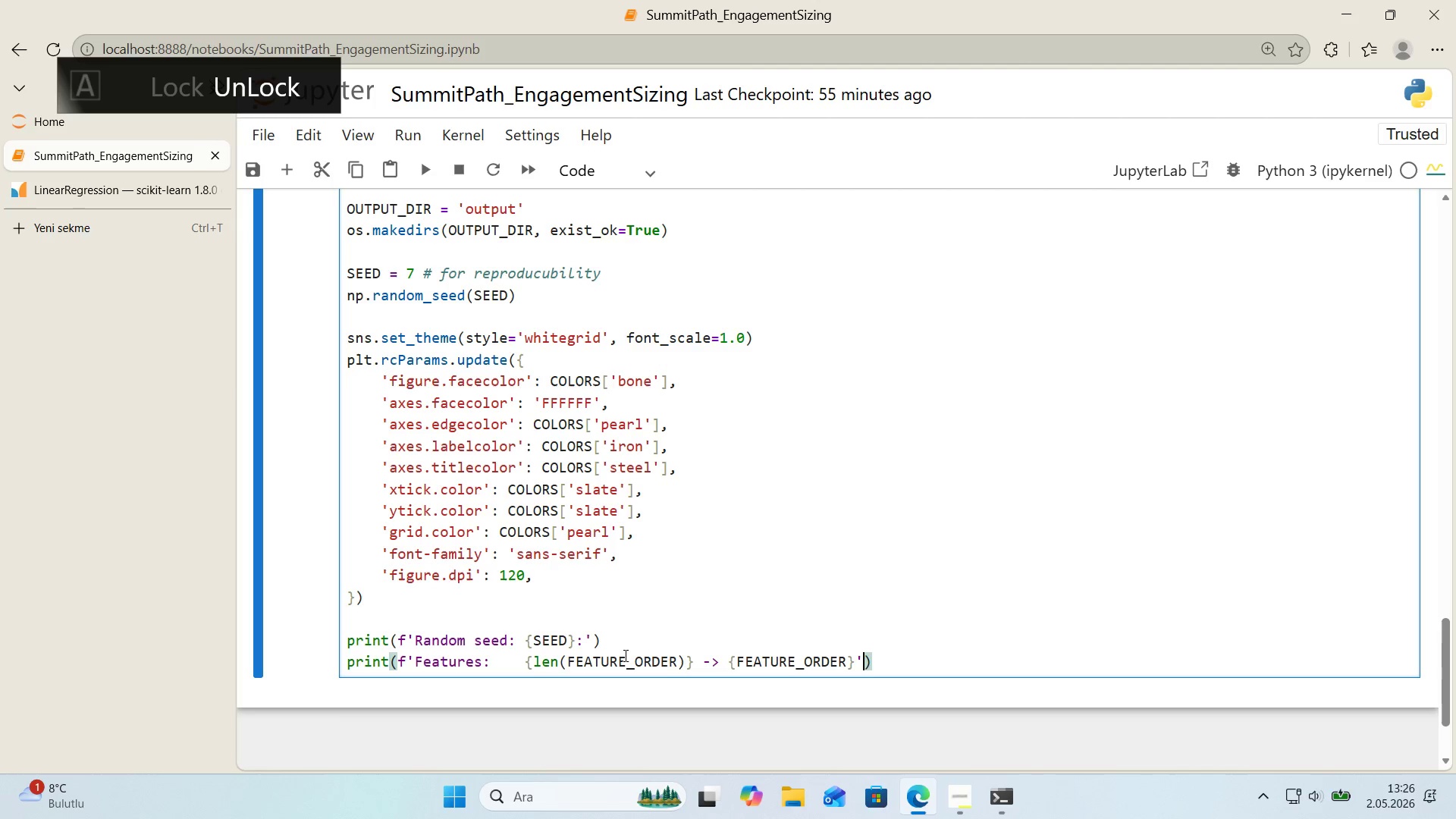 
key(ArrowRight)
 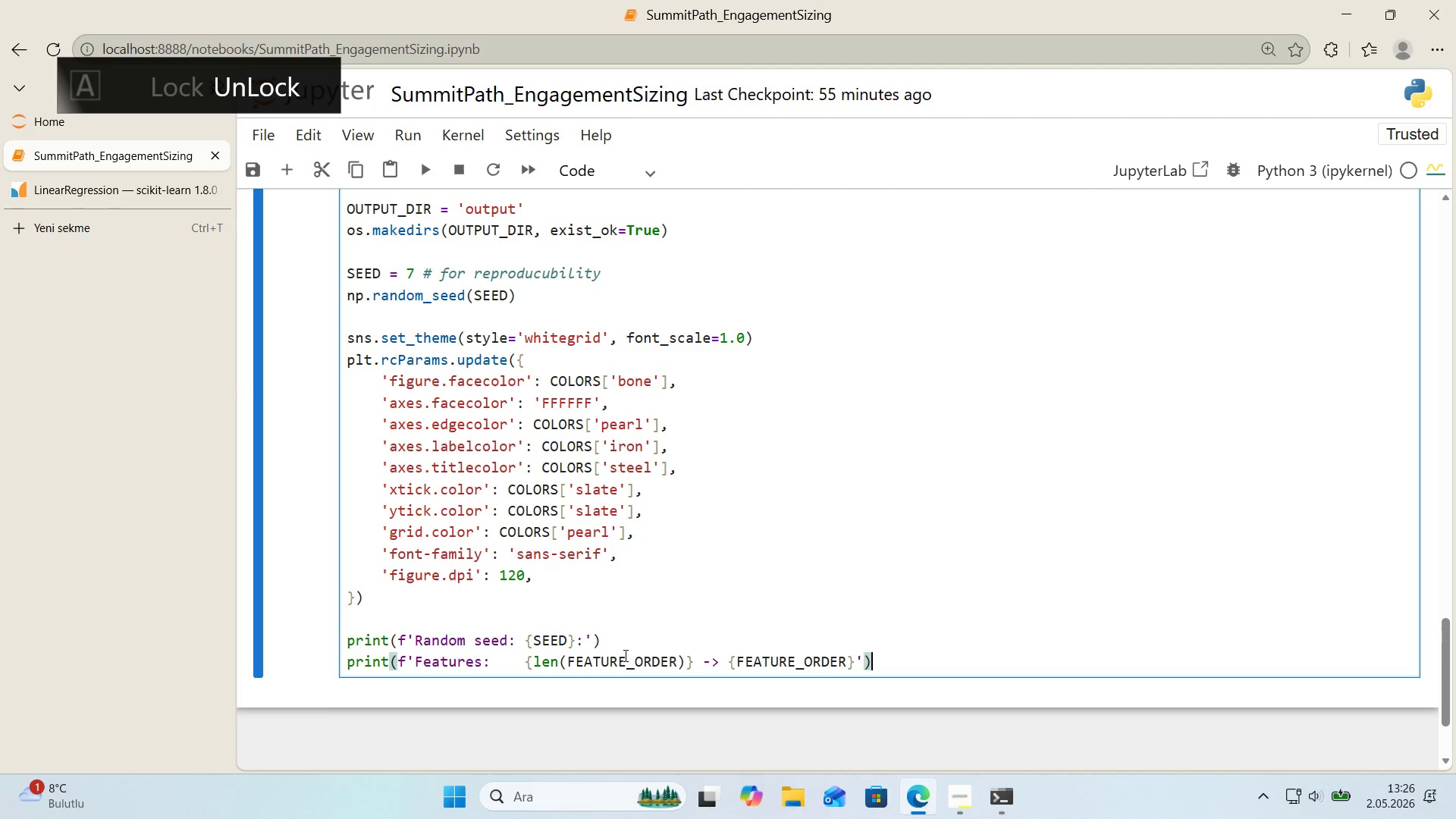 
key(Enter)
 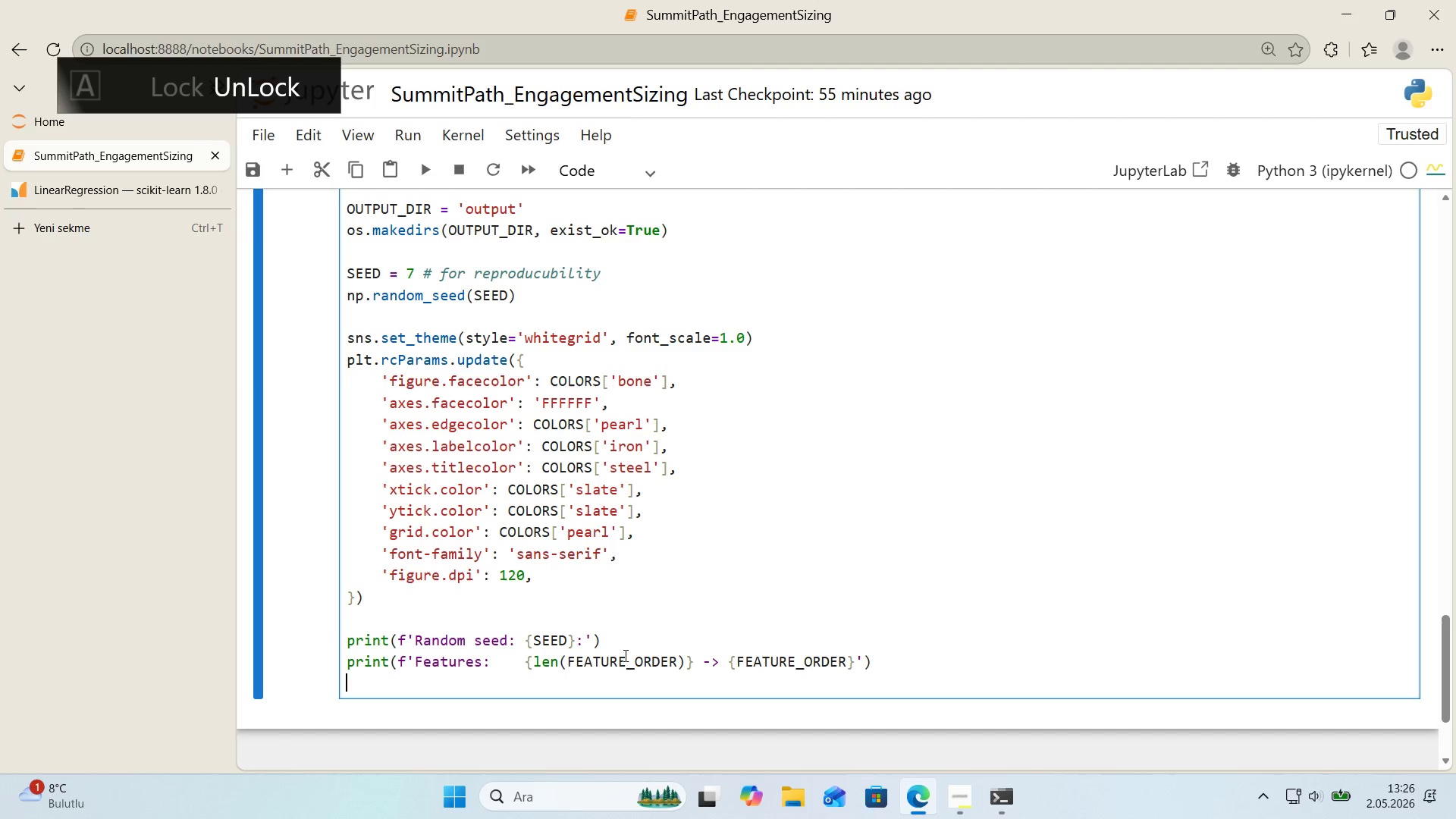 
type(PR')
key(Backspace)
key(Backspace)
key(Backspace)
type(pr'nt*()
 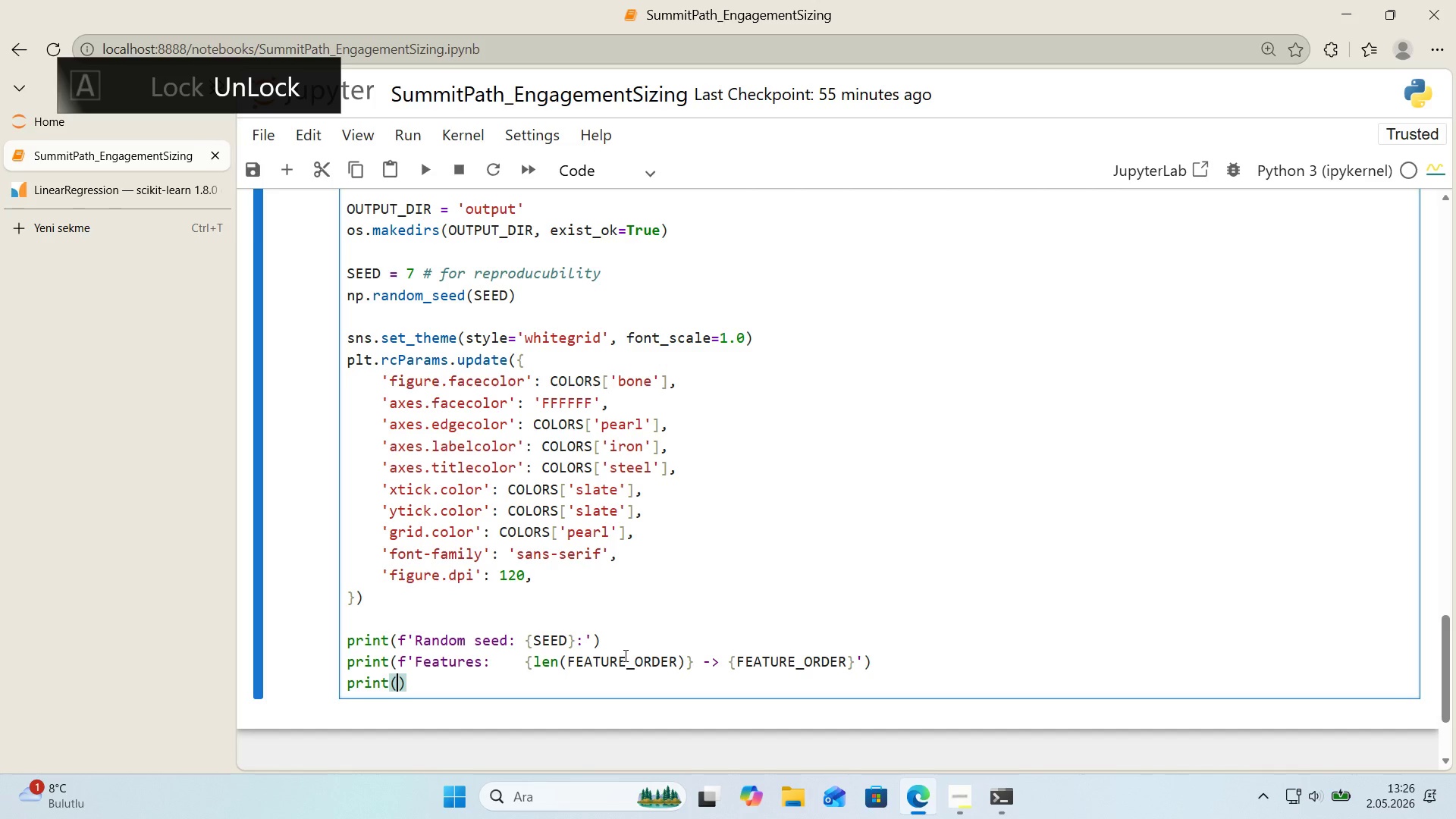 
 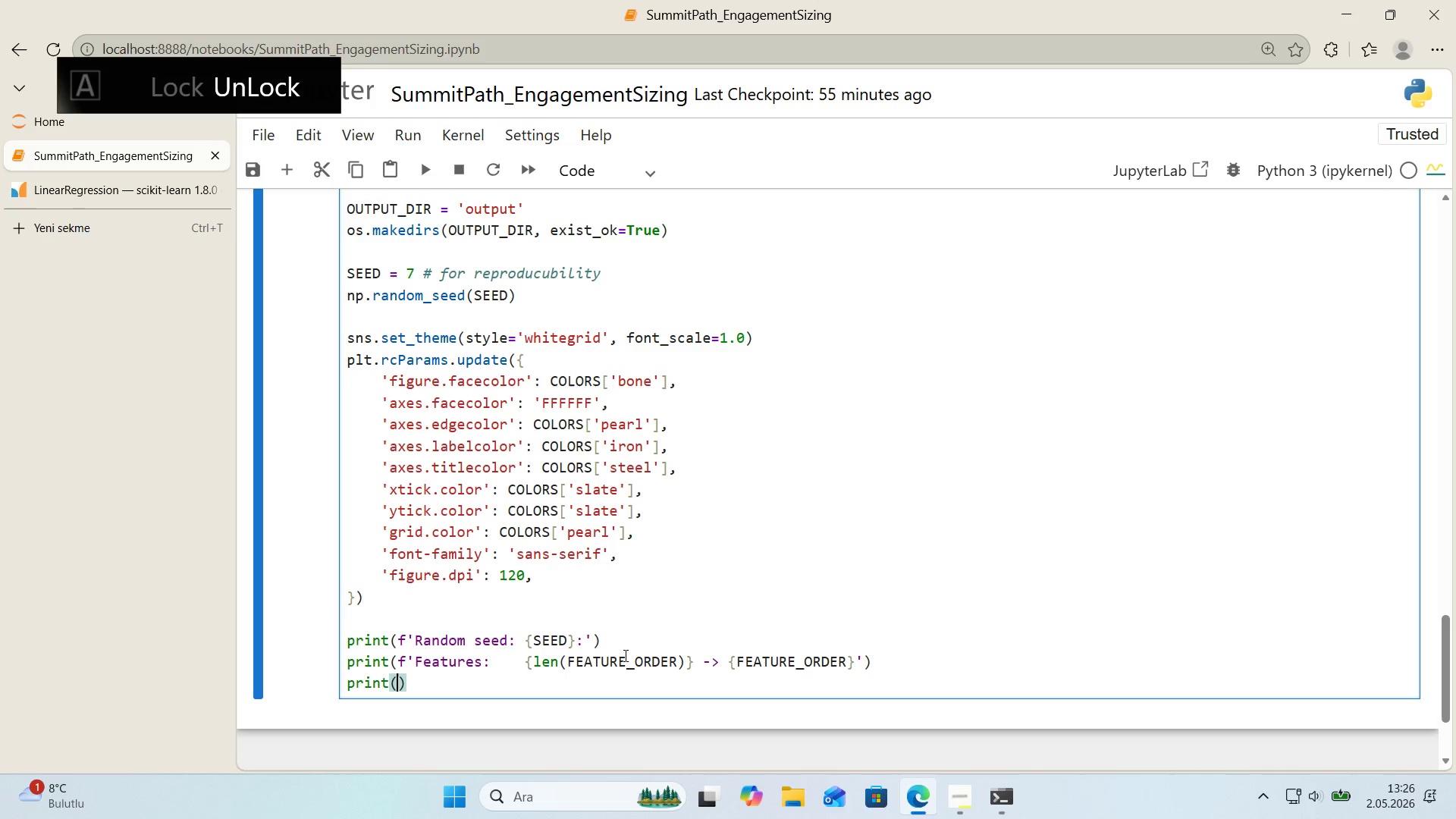 
key(ArrowLeft)
 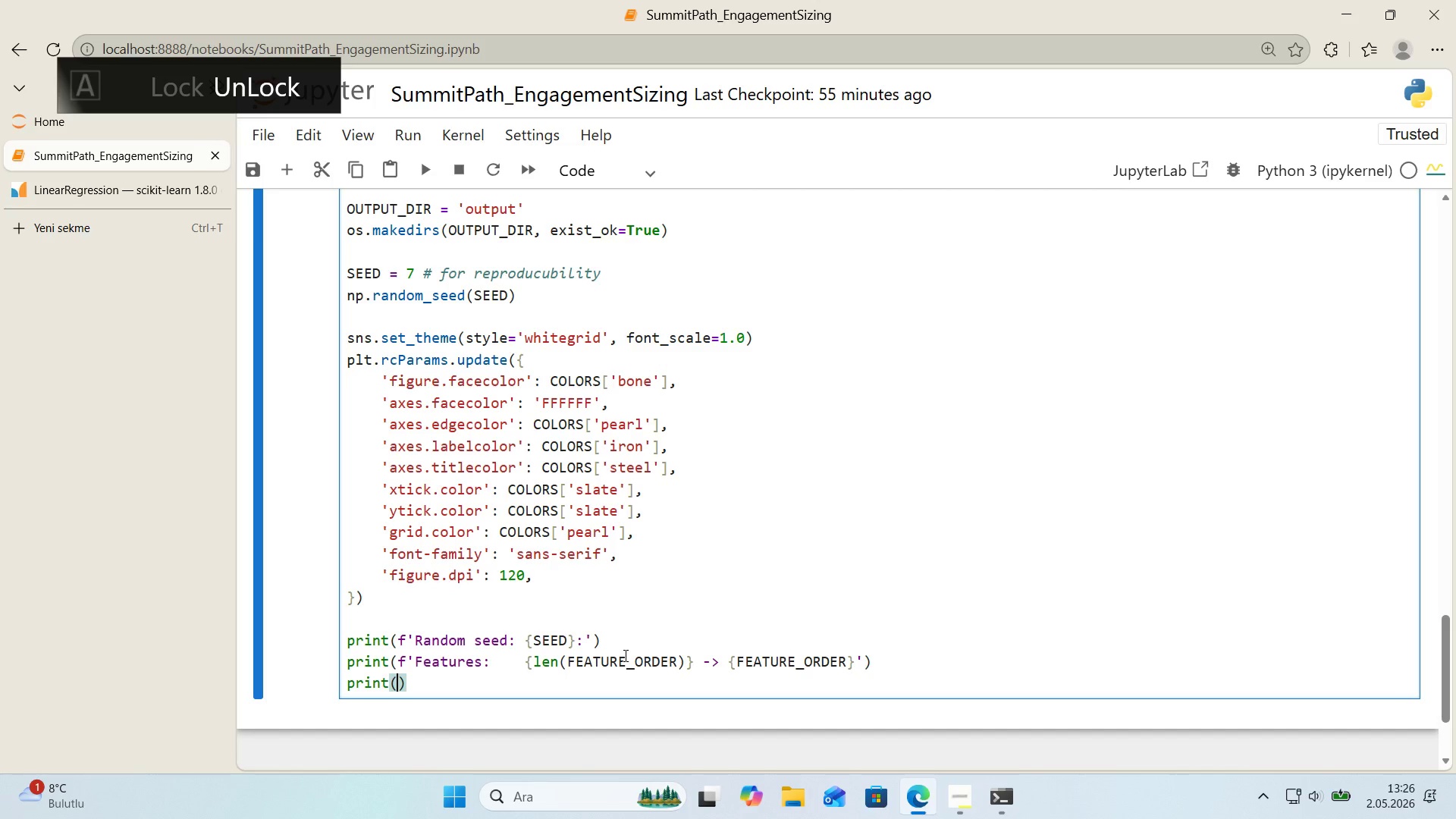 
type(f@@)
 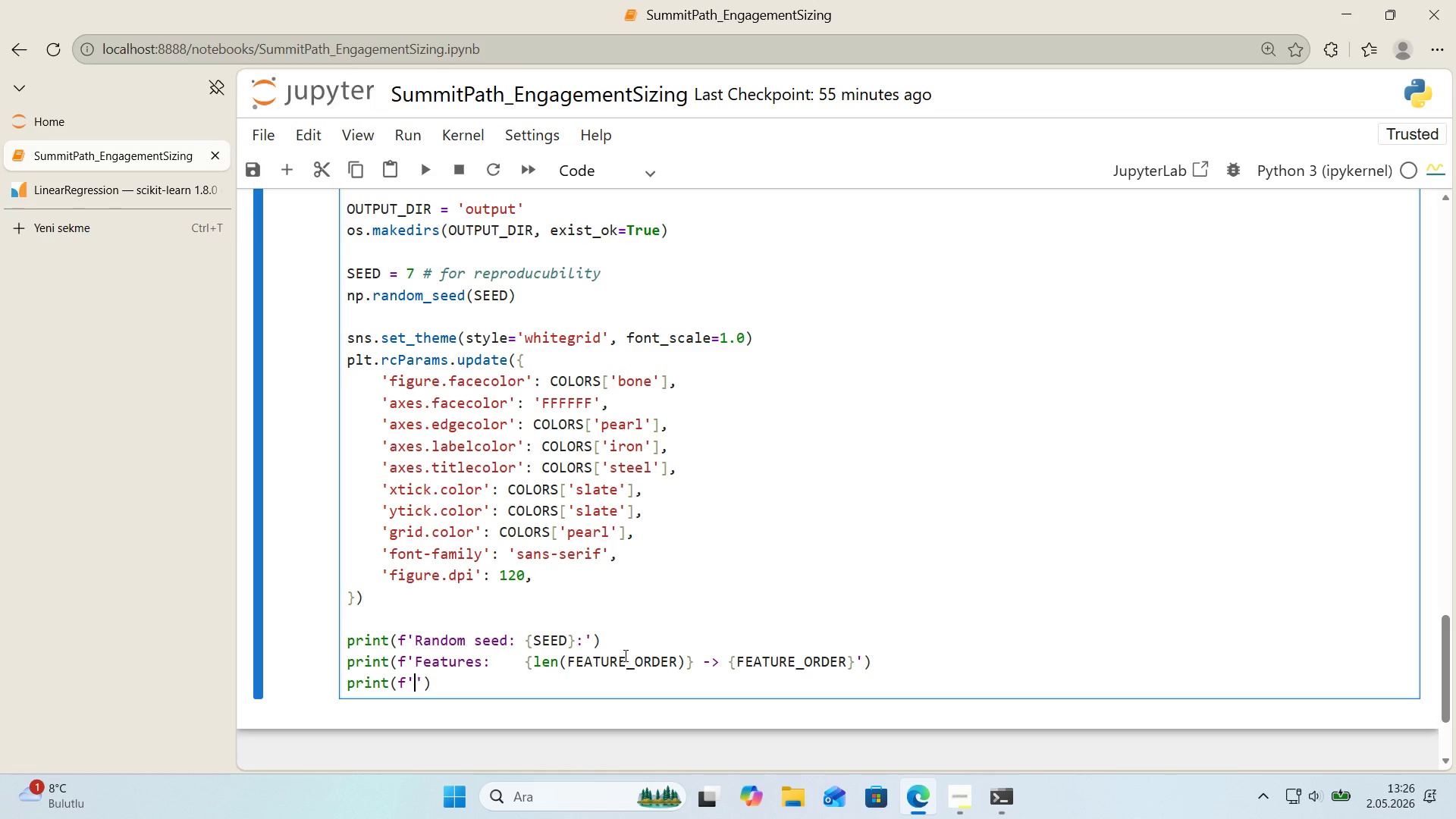 
 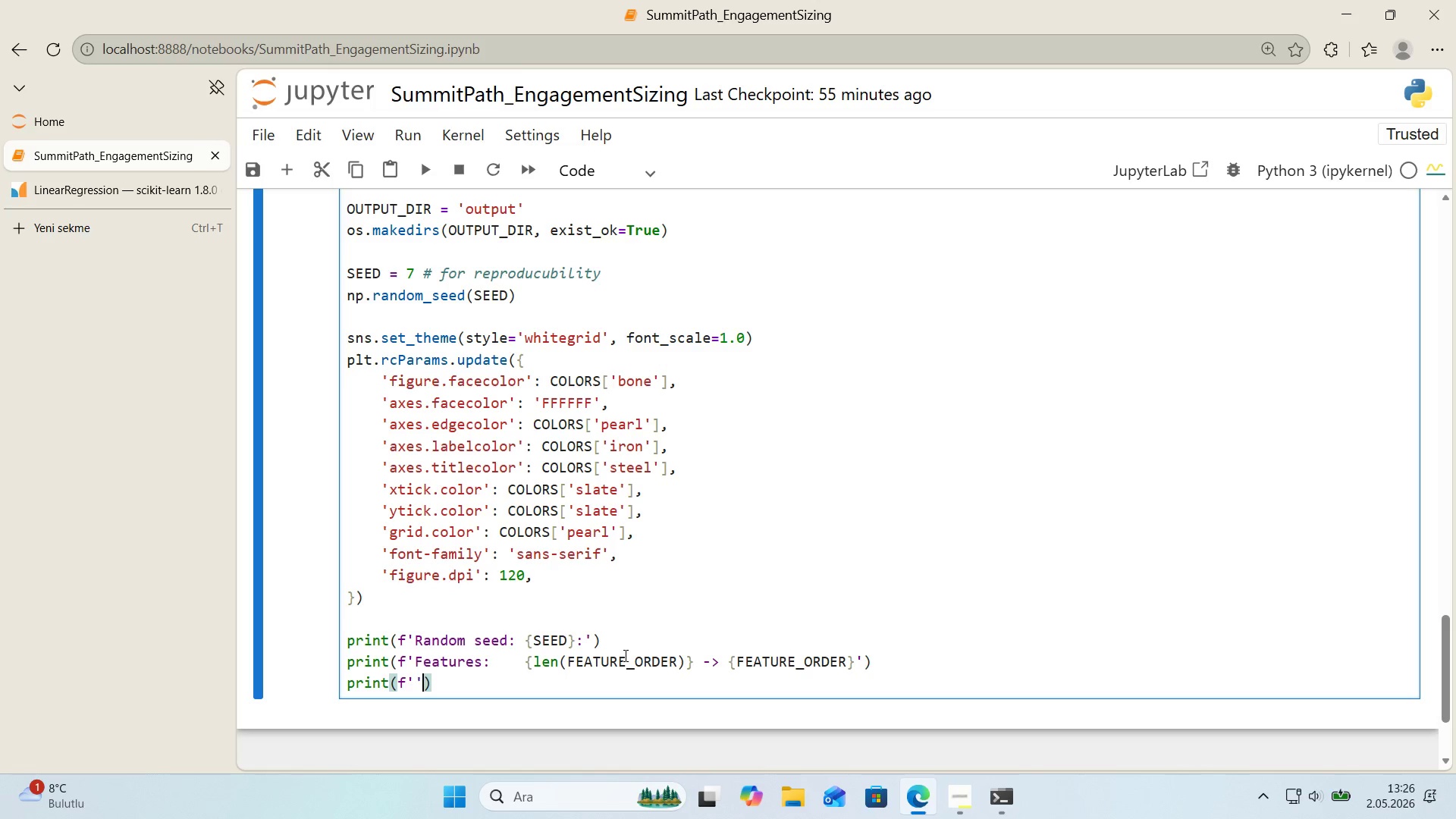 
key(ArrowLeft)
 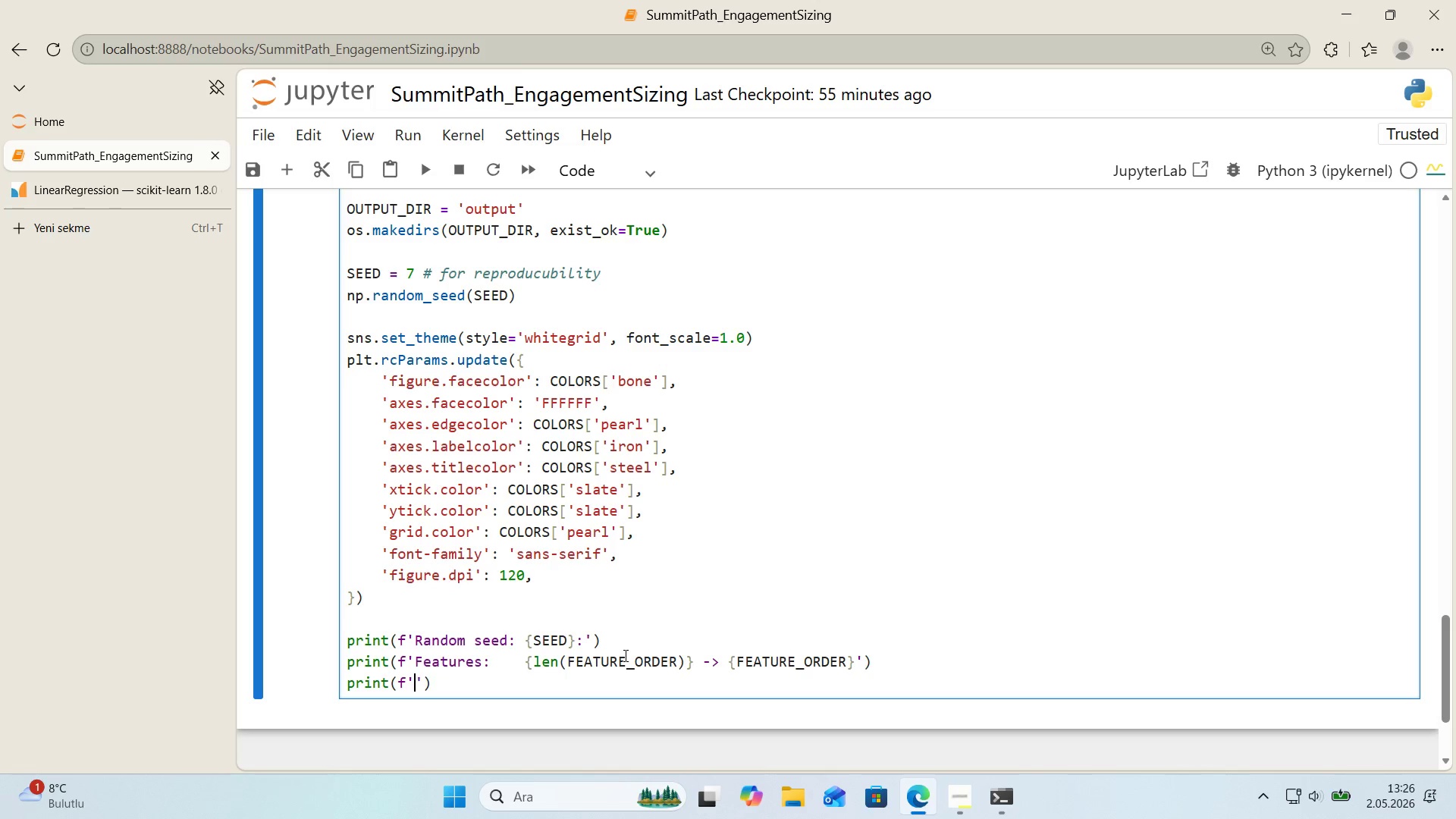 
type(Output folder> )
key(Backspace)
type( )
 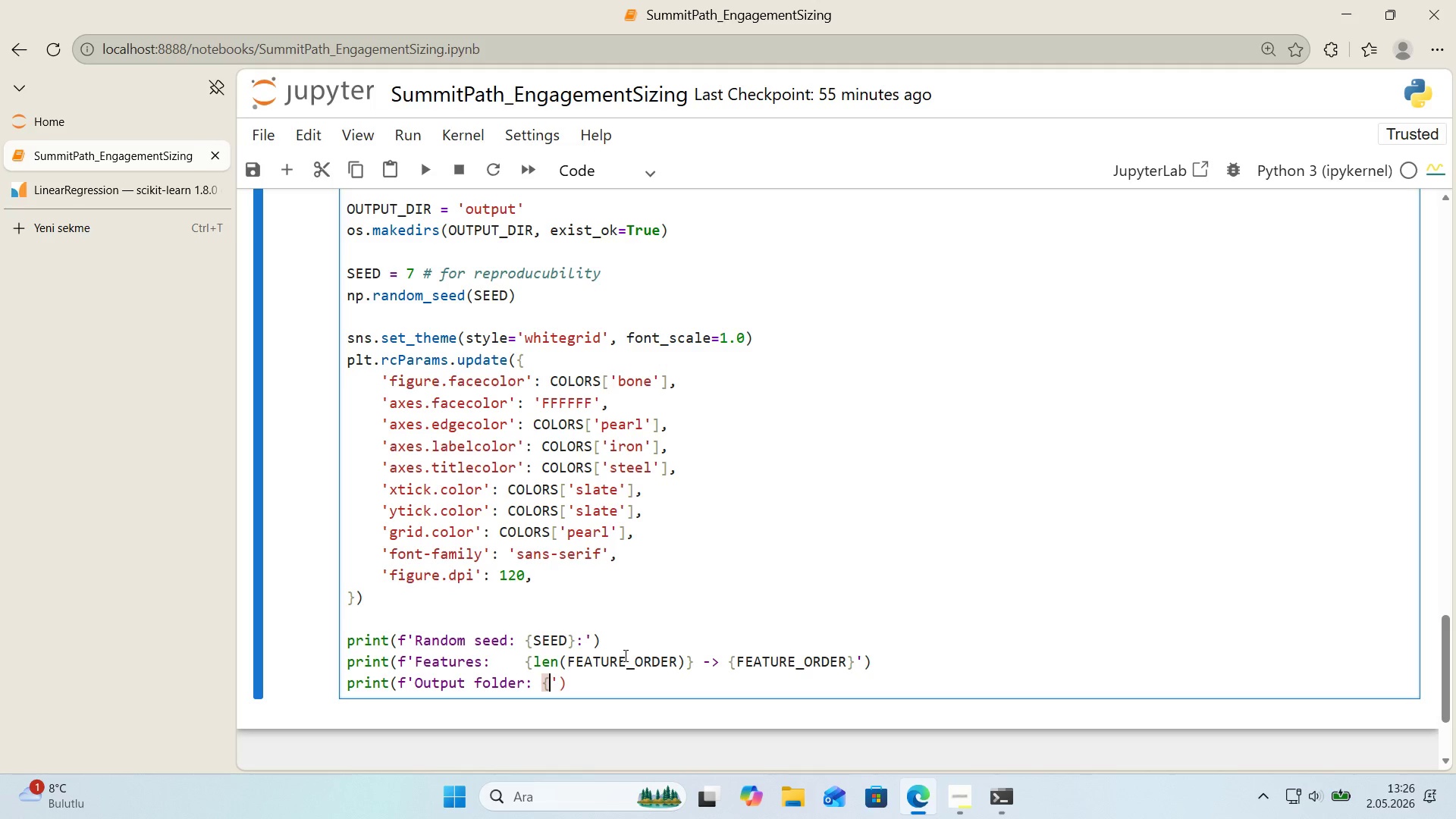 
key(Alt+Control+7)
 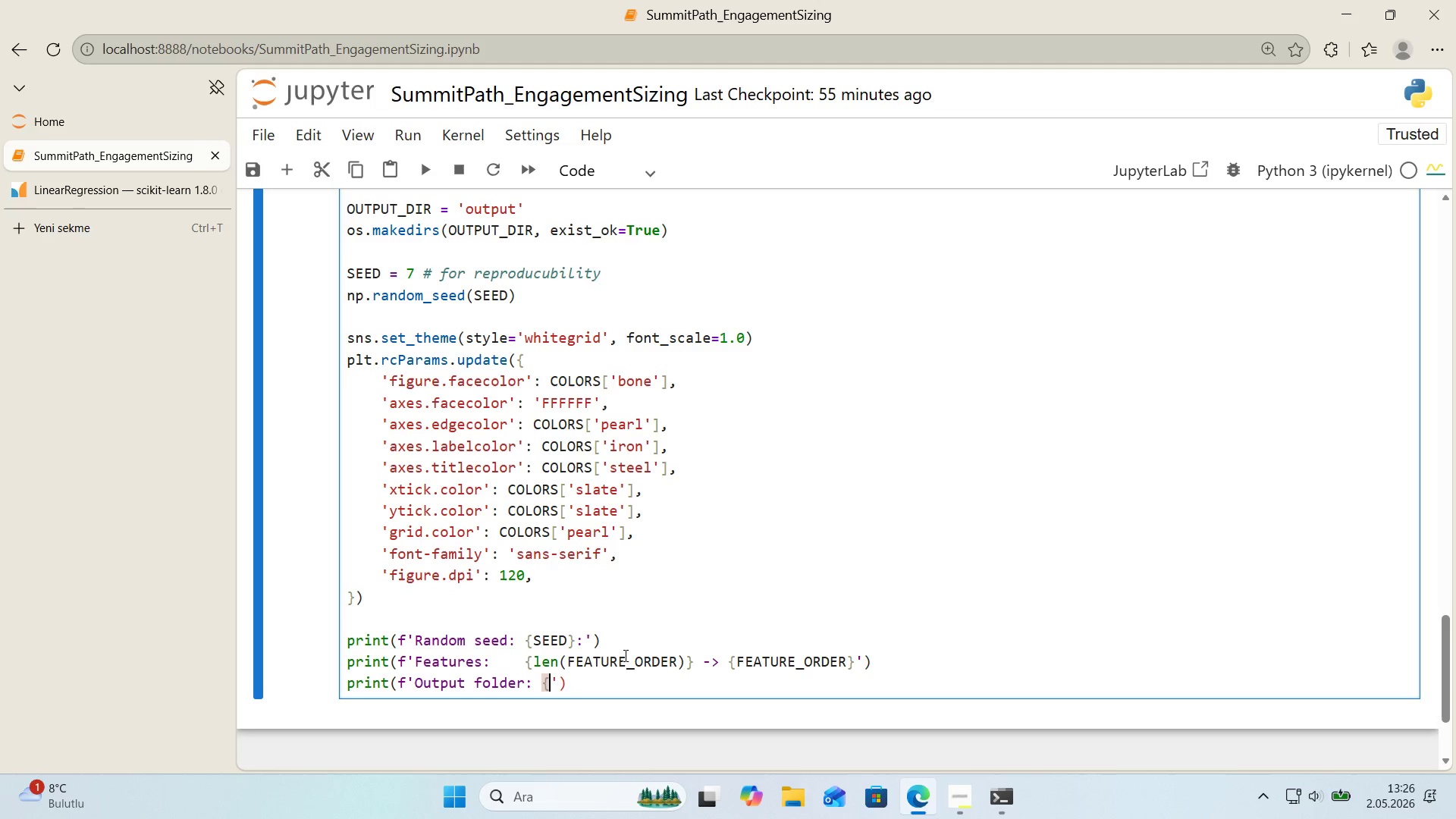 
key(Alt+Control+0)
 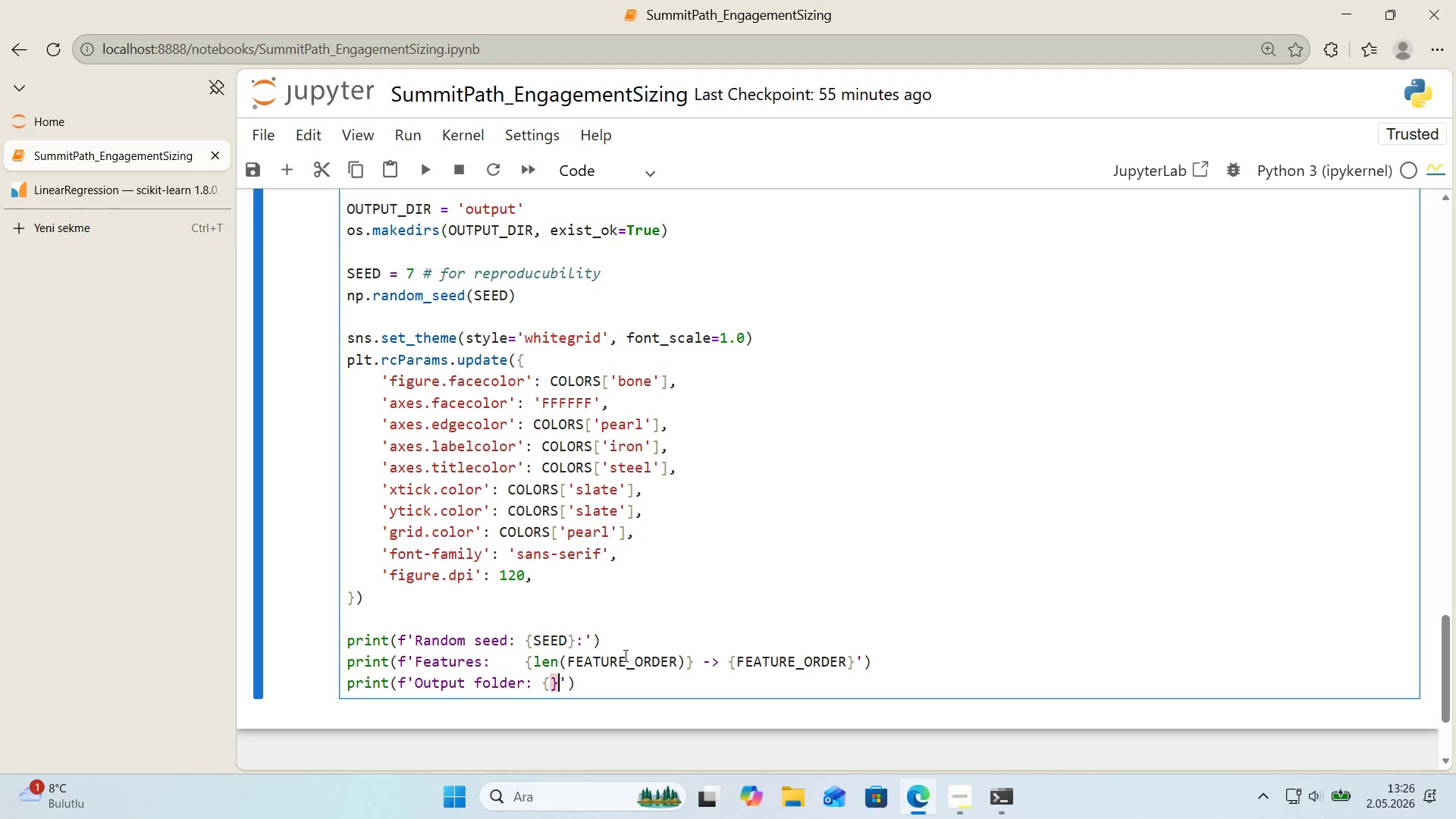 
key(ArrowLeft)
 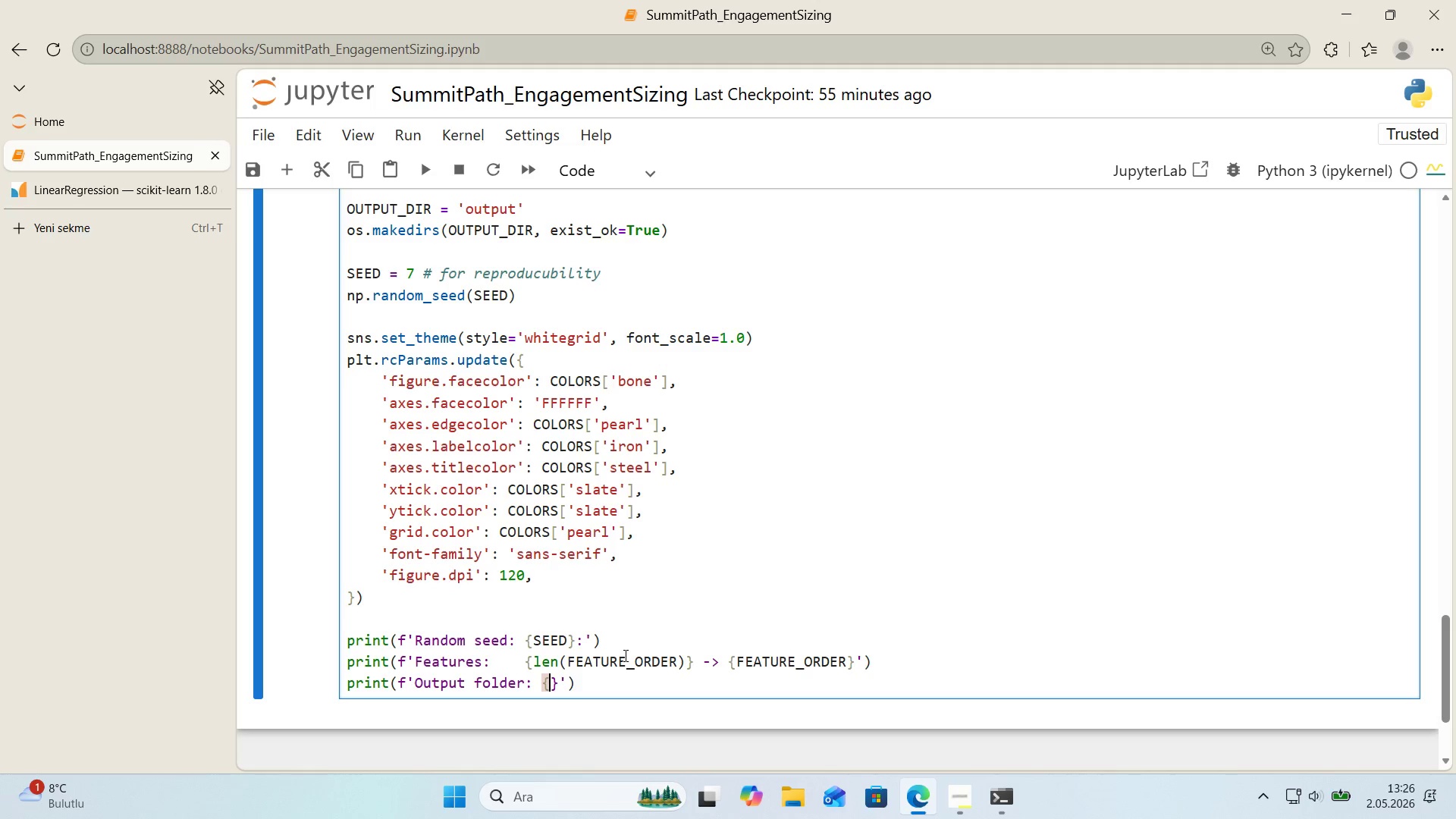 
type(OUTPUT_DIR)
 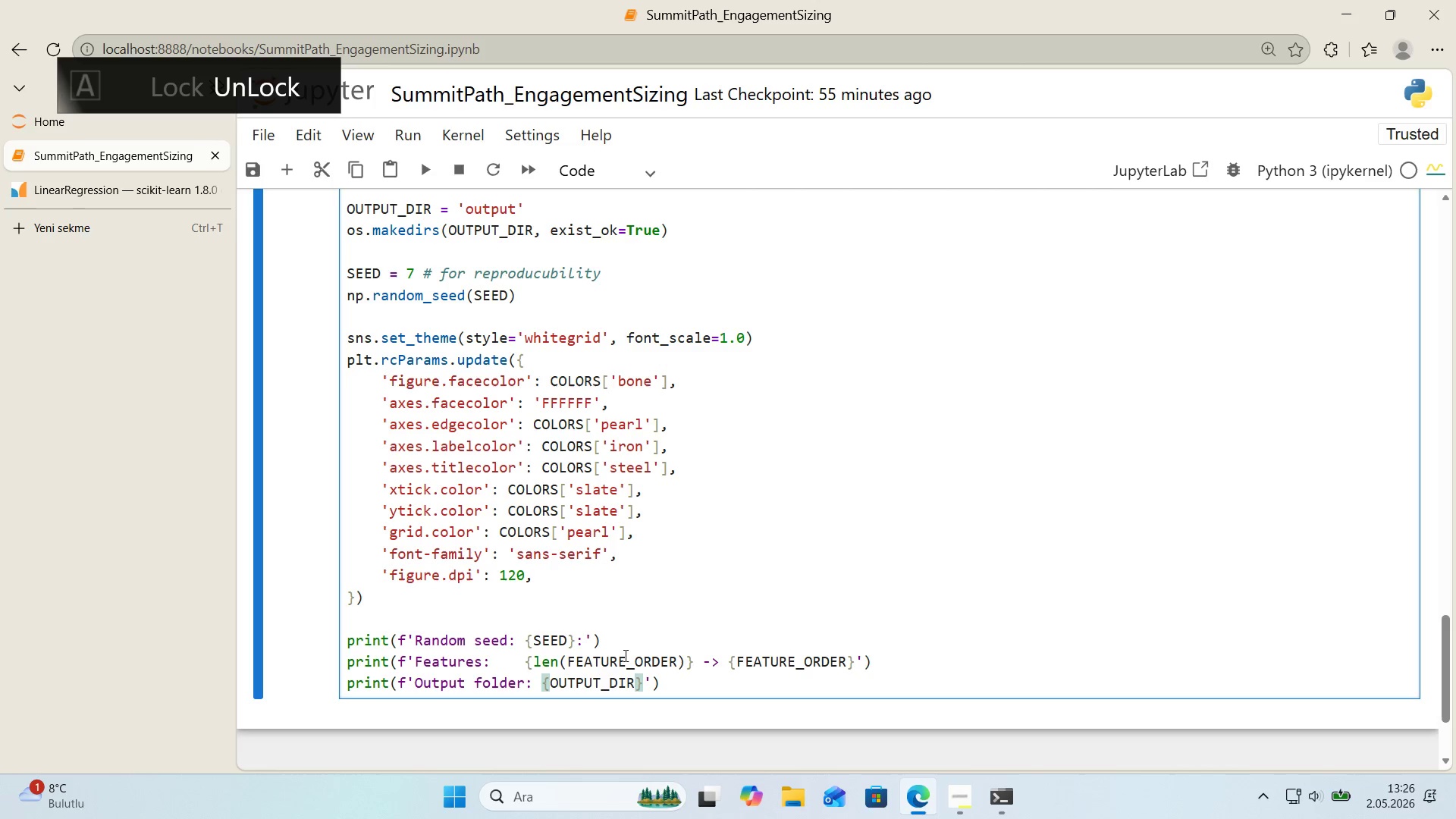 
key(ArrowRight)
 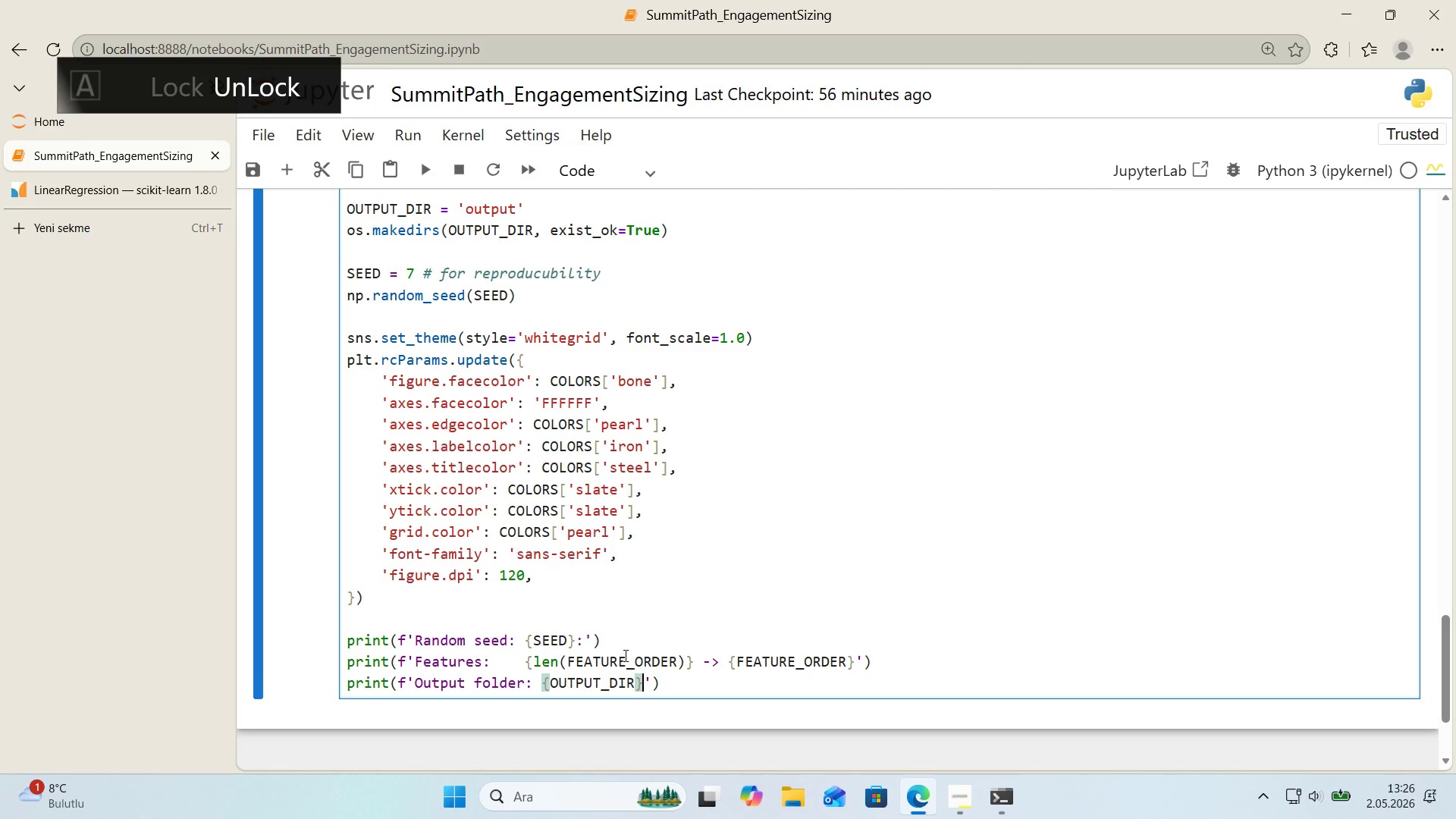 
key(Shift+7)
 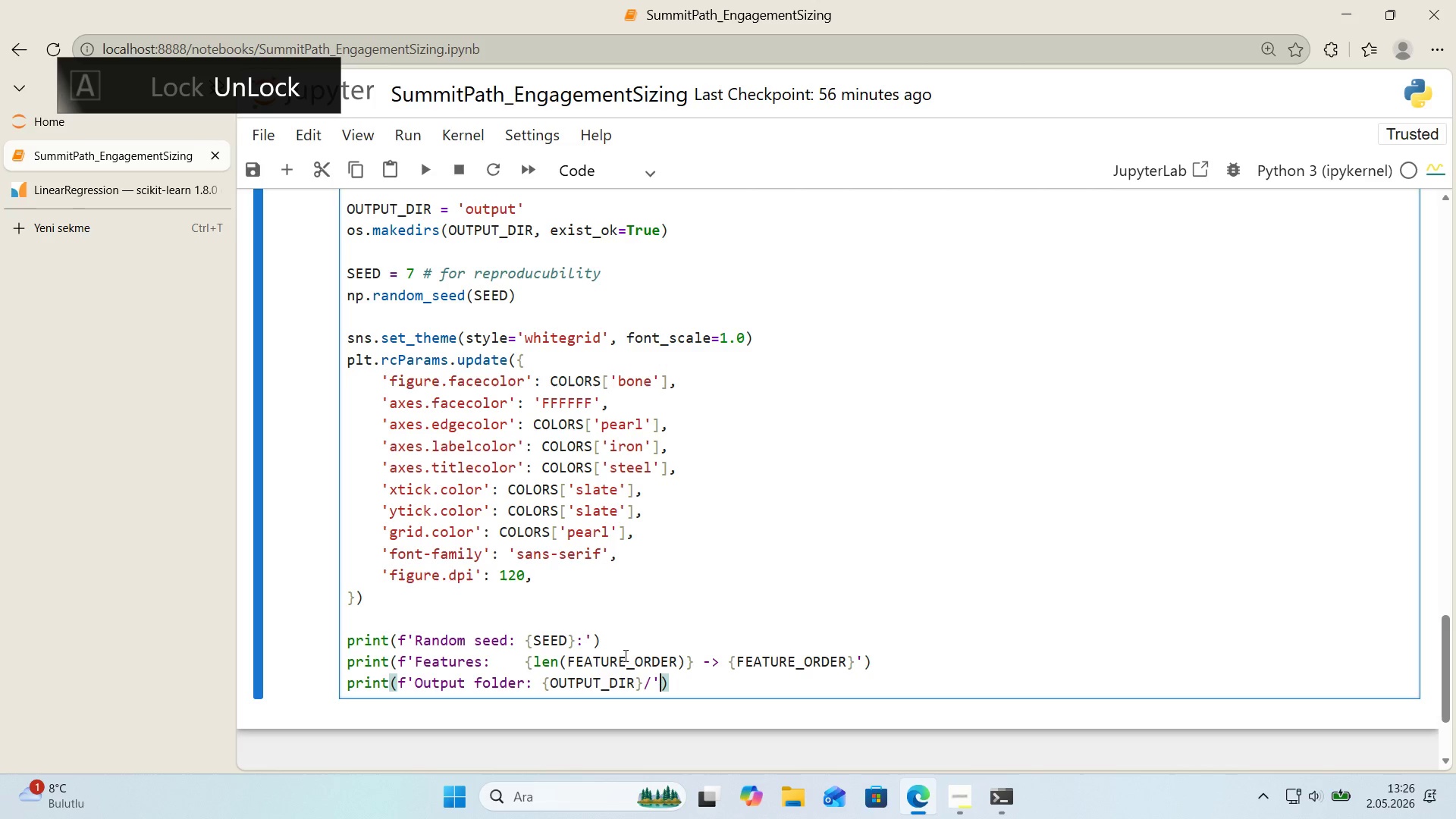 
key(ArrowRight)
 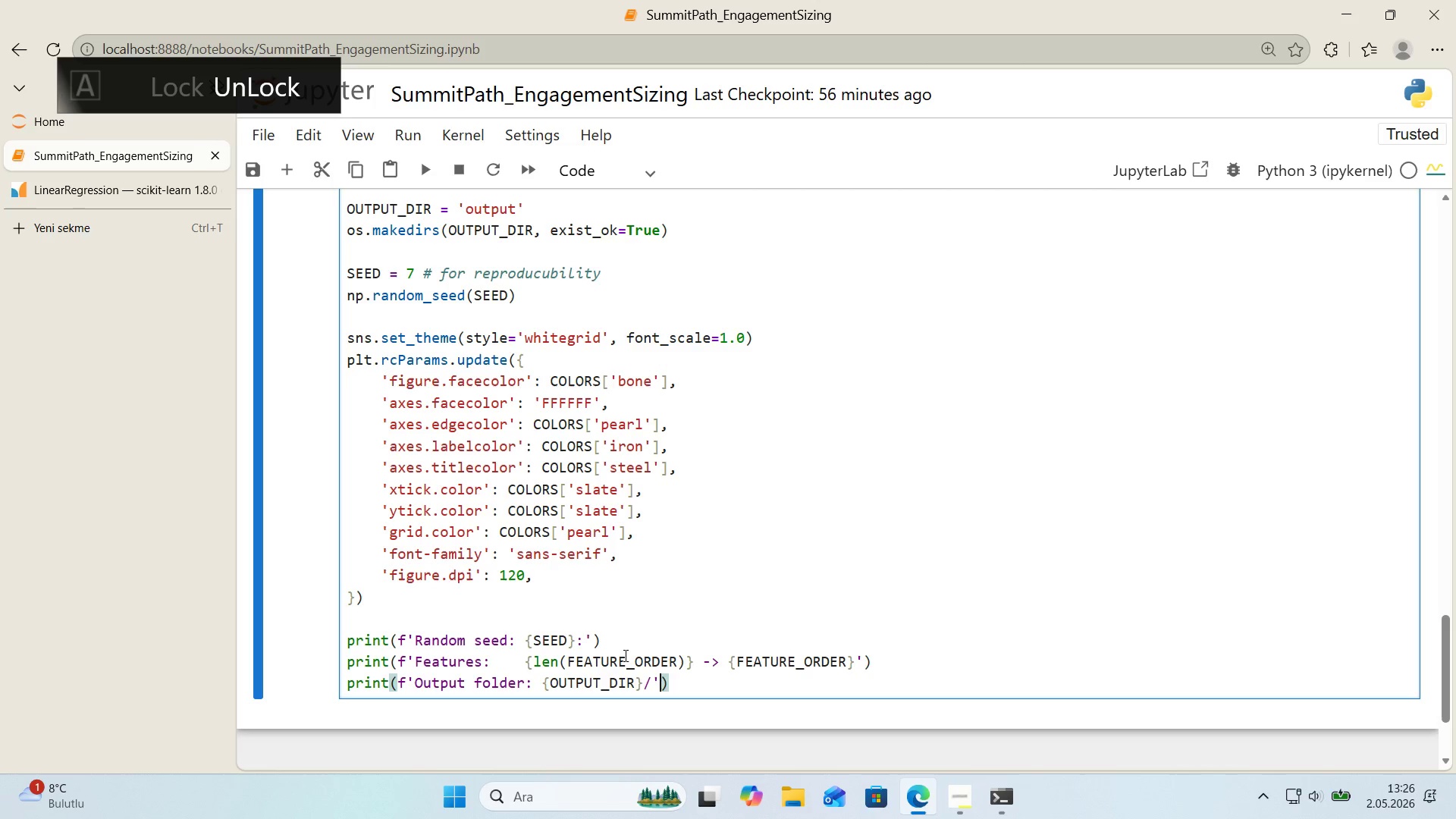 
key(ArrowRight)
 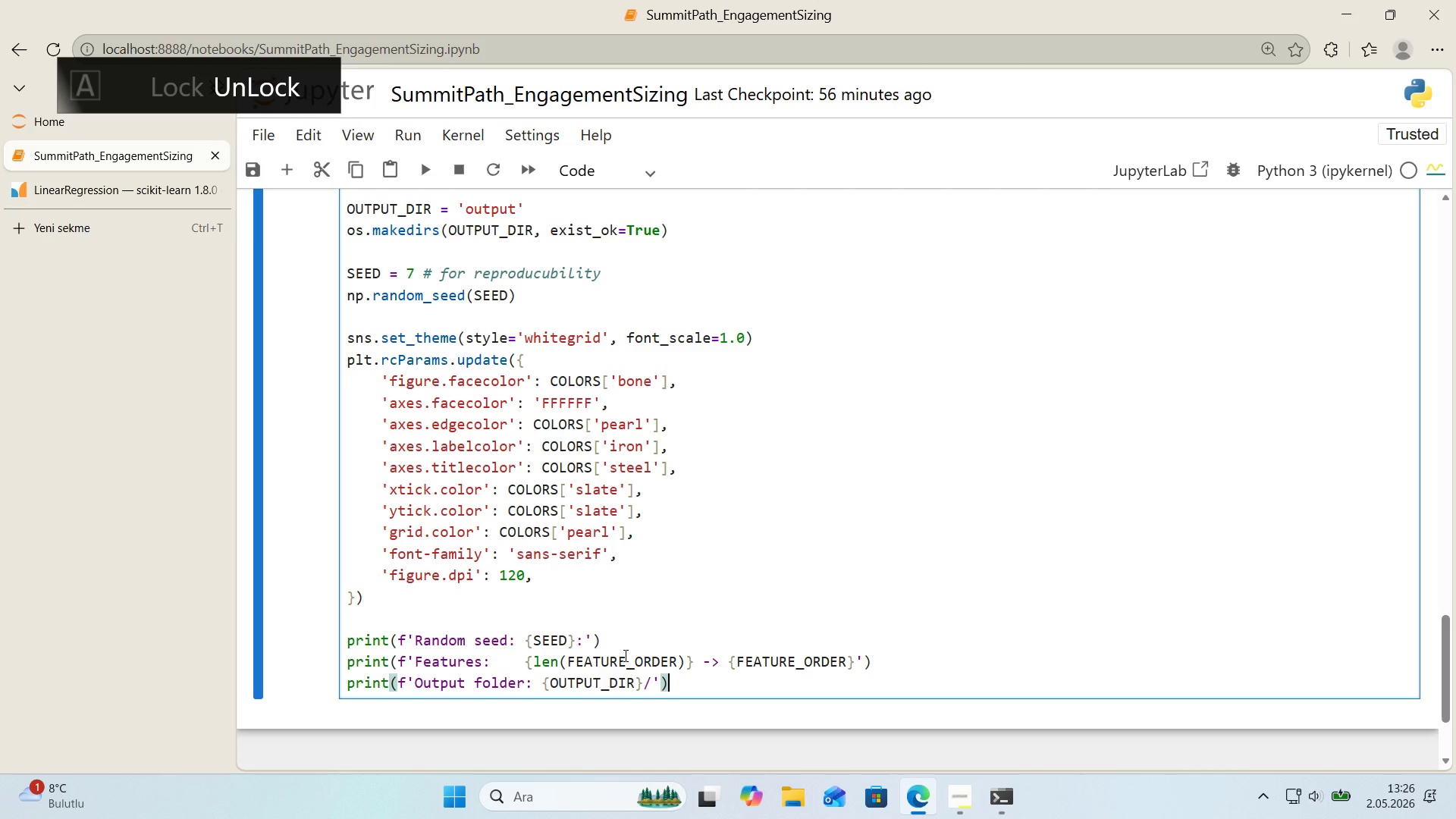 
key(Shift+Enter)
 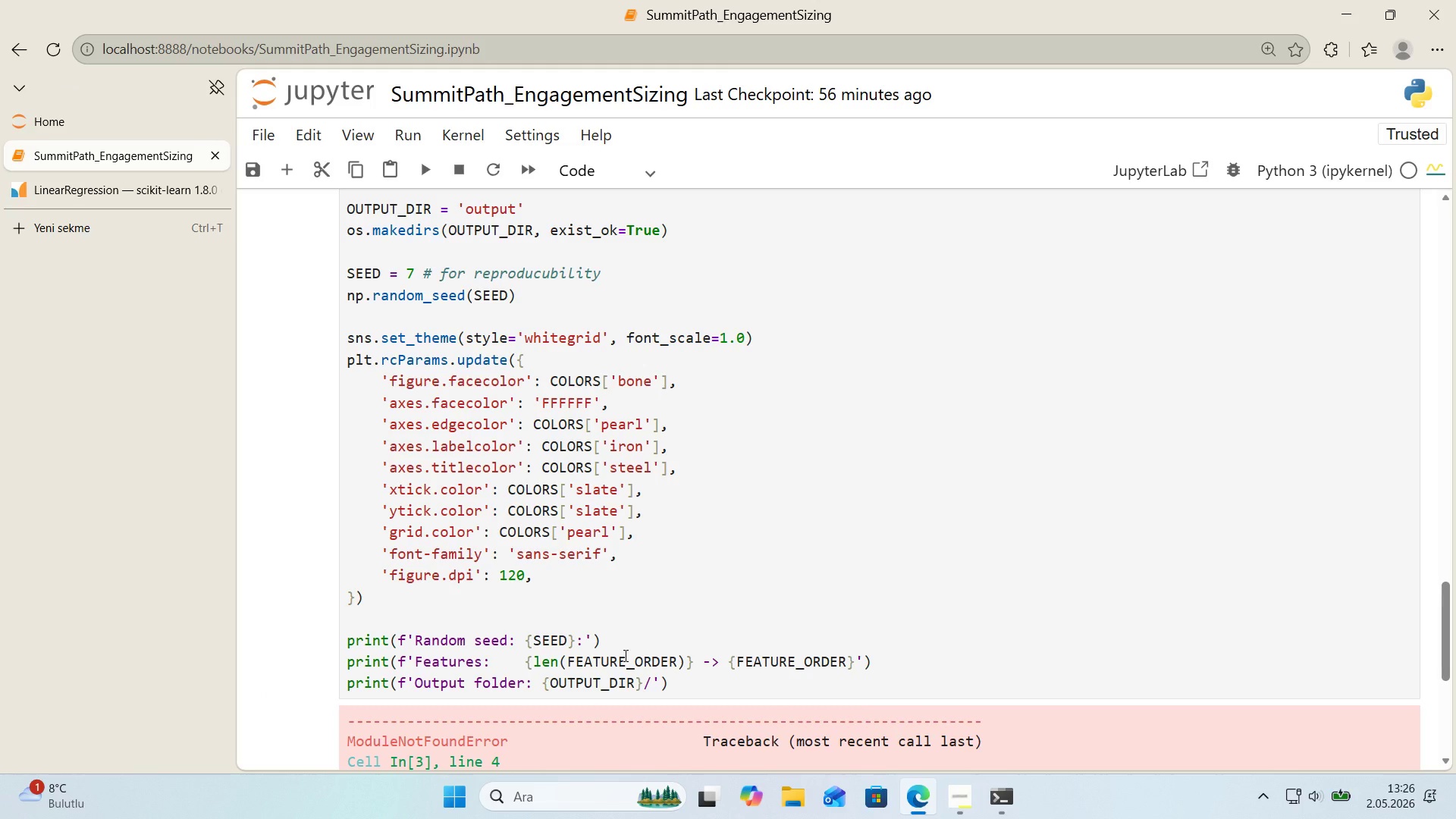 
scroll: coordinate [588, 657], scroll_direction: down, amount: 3.0
 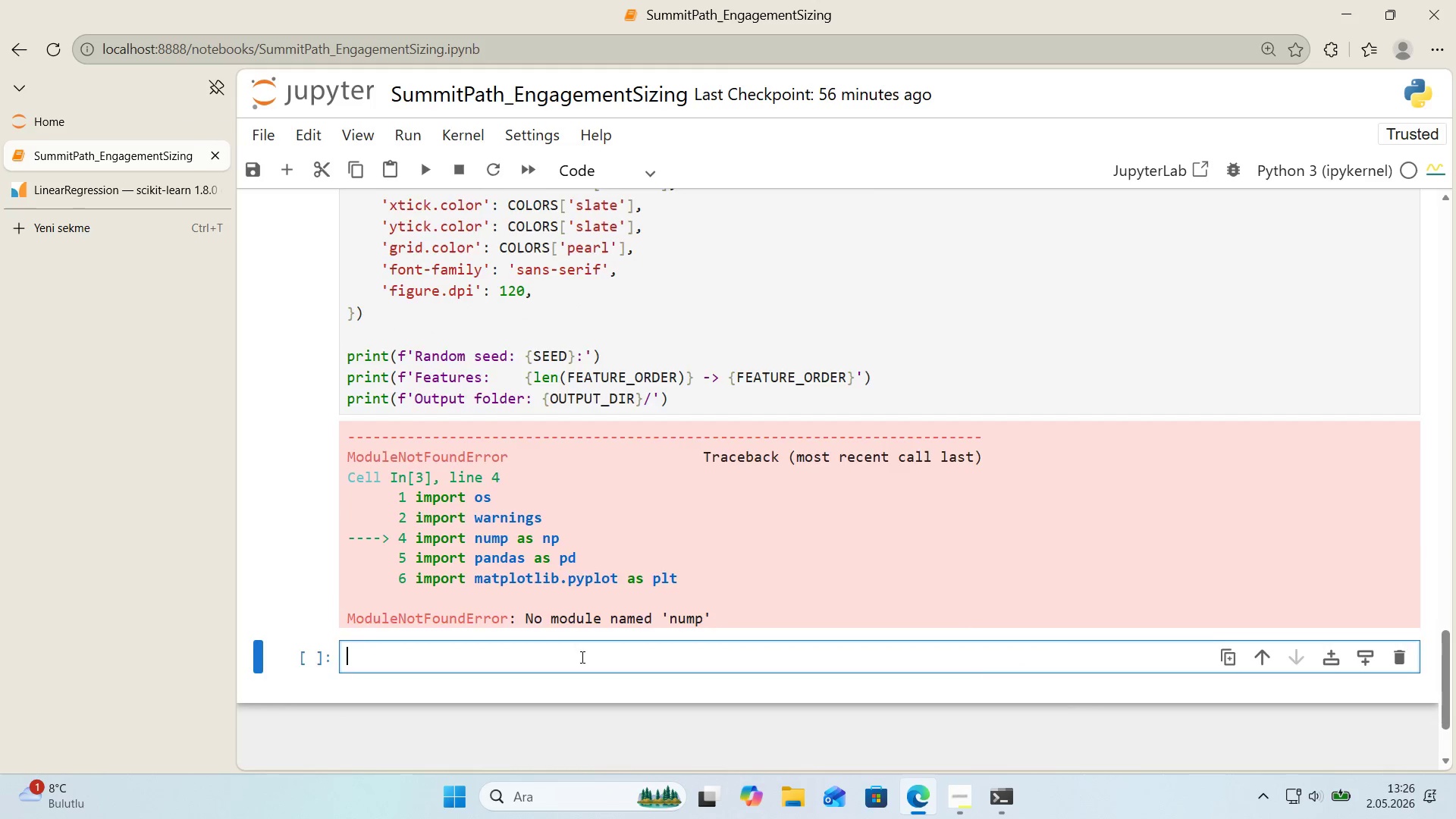 
scroll: coordinate [483, 633], scroll_direction: up, amount: 14.0
 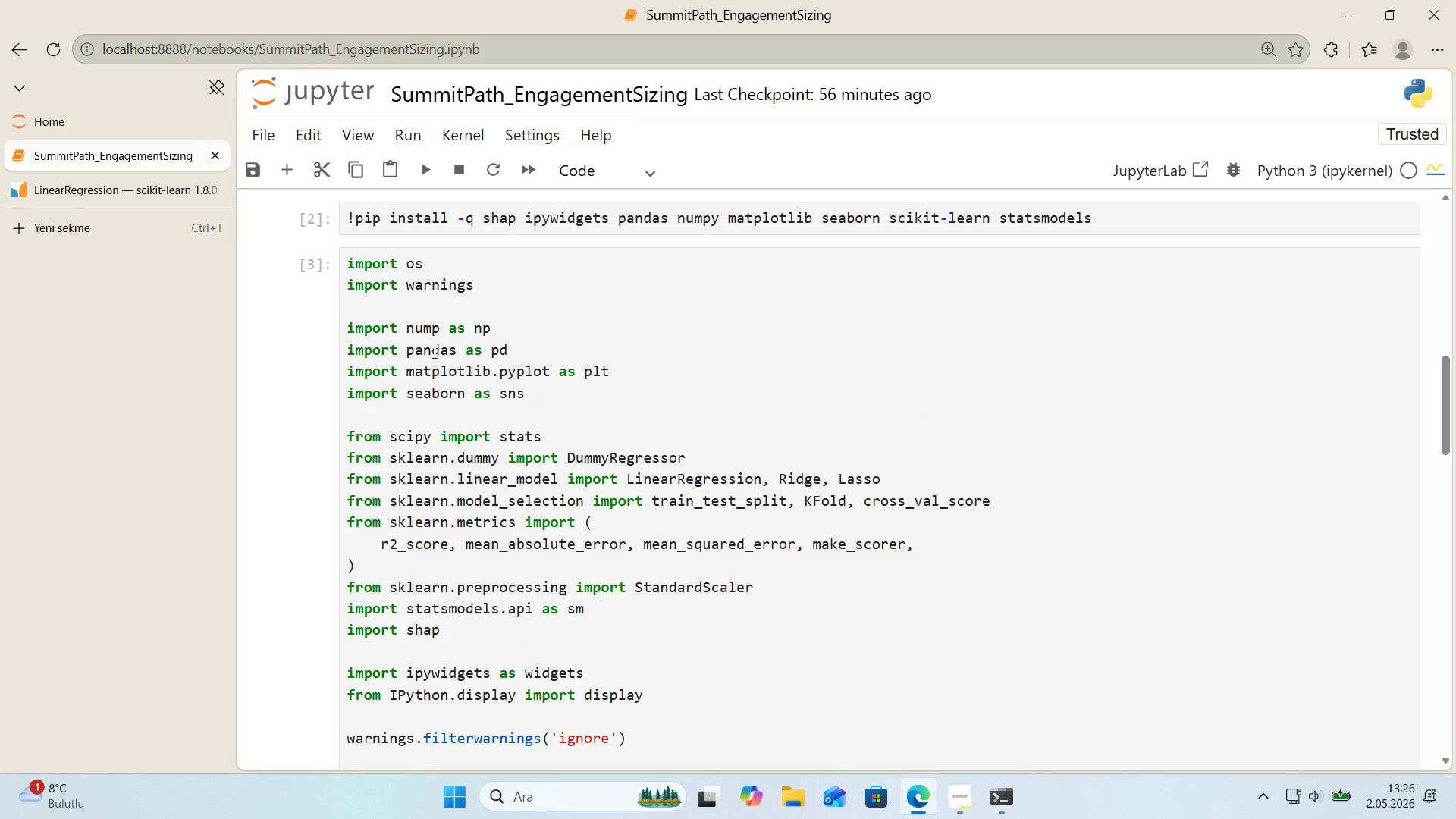 
left_click([441, 325])
 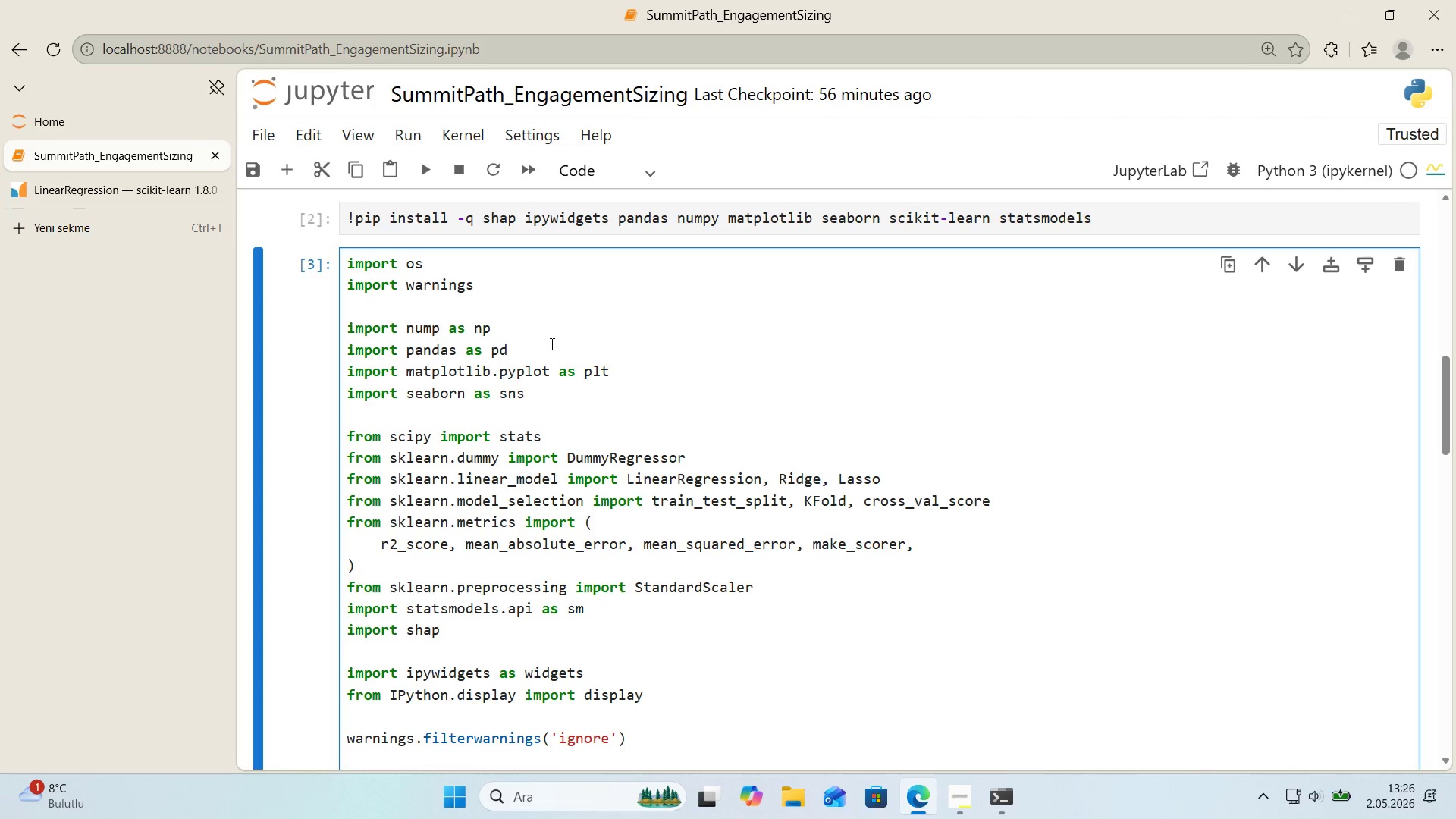 
key(Y)
 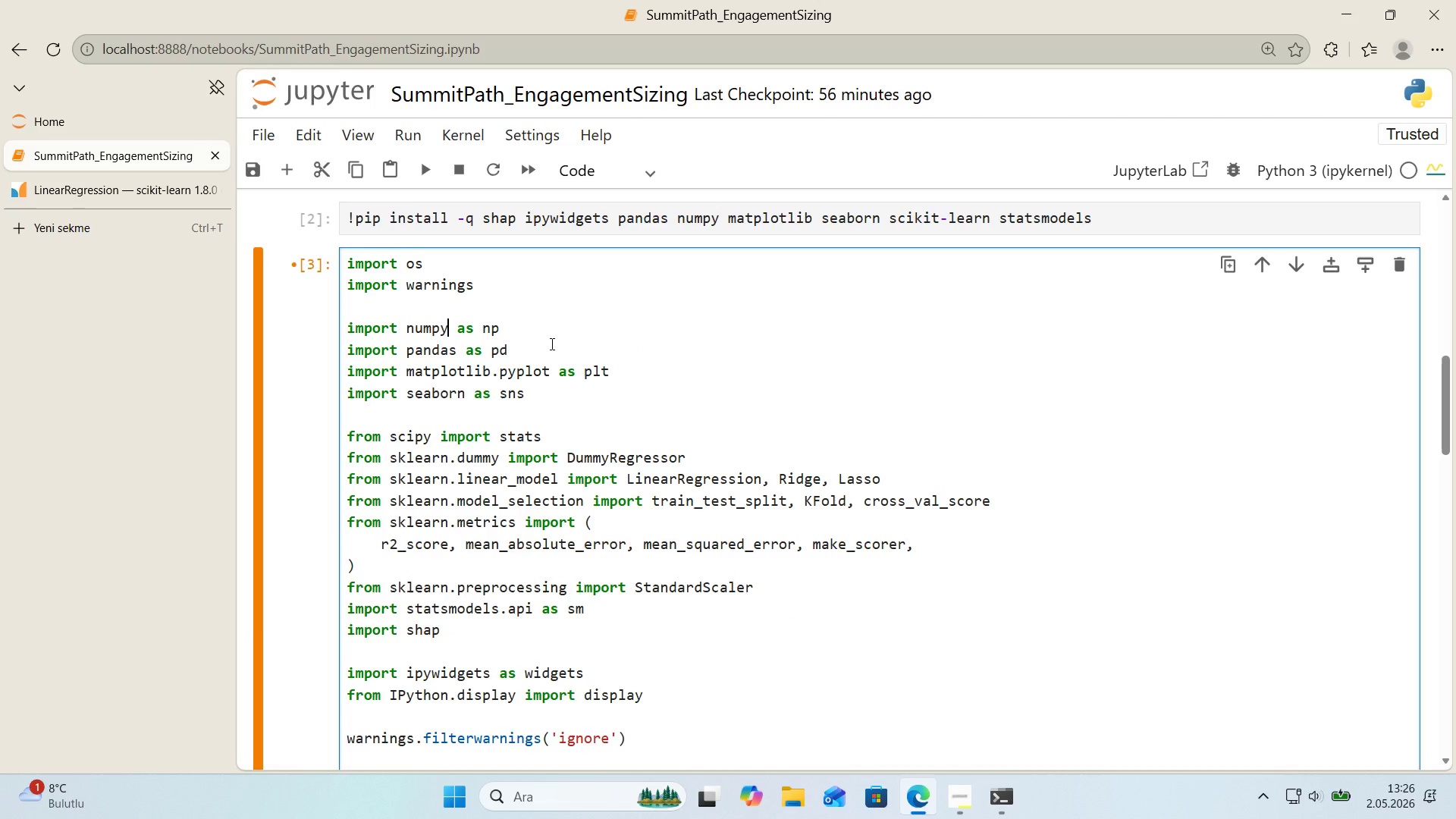 
key(Shift+Enter)
 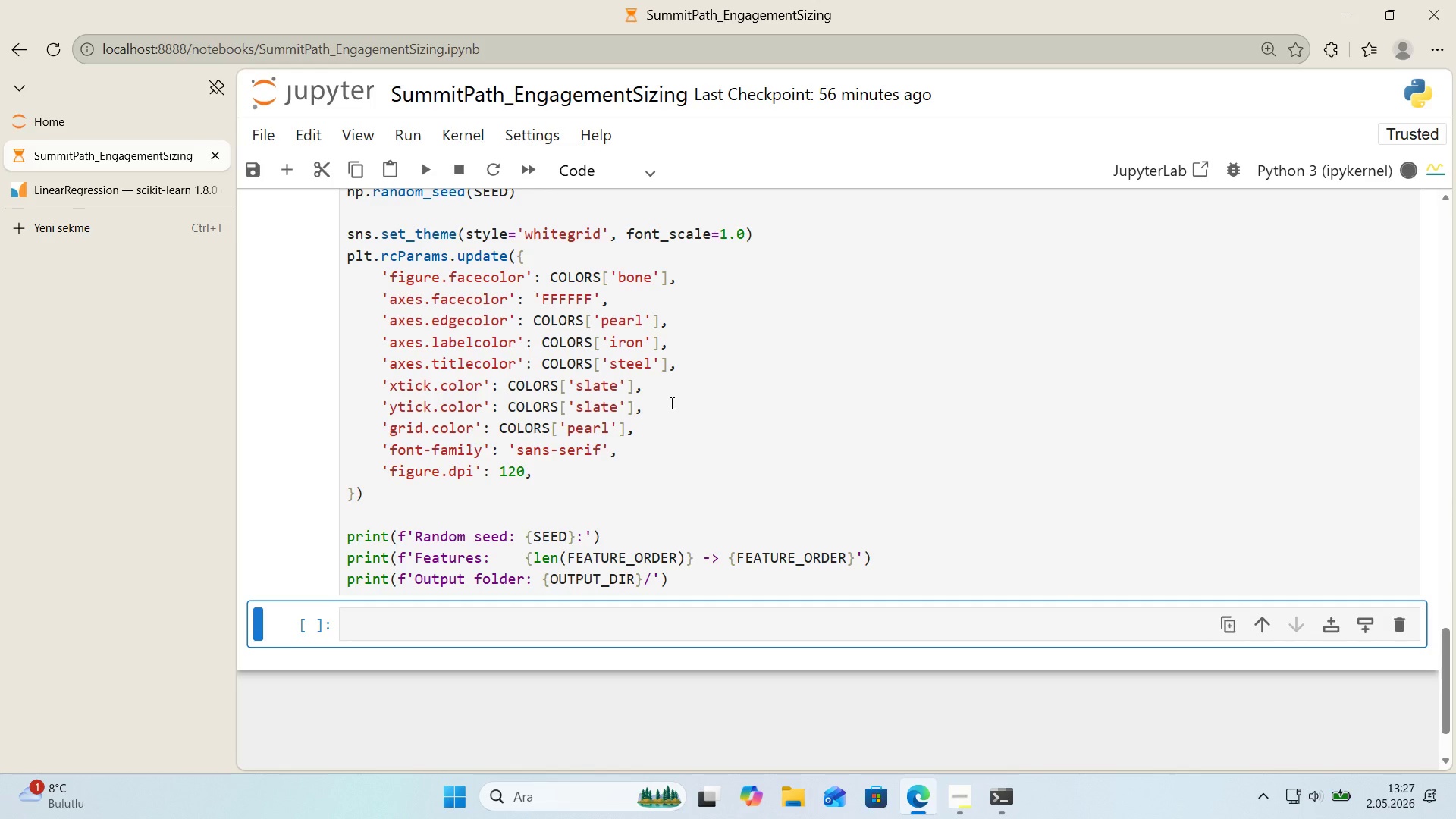 
wait(16.27)
 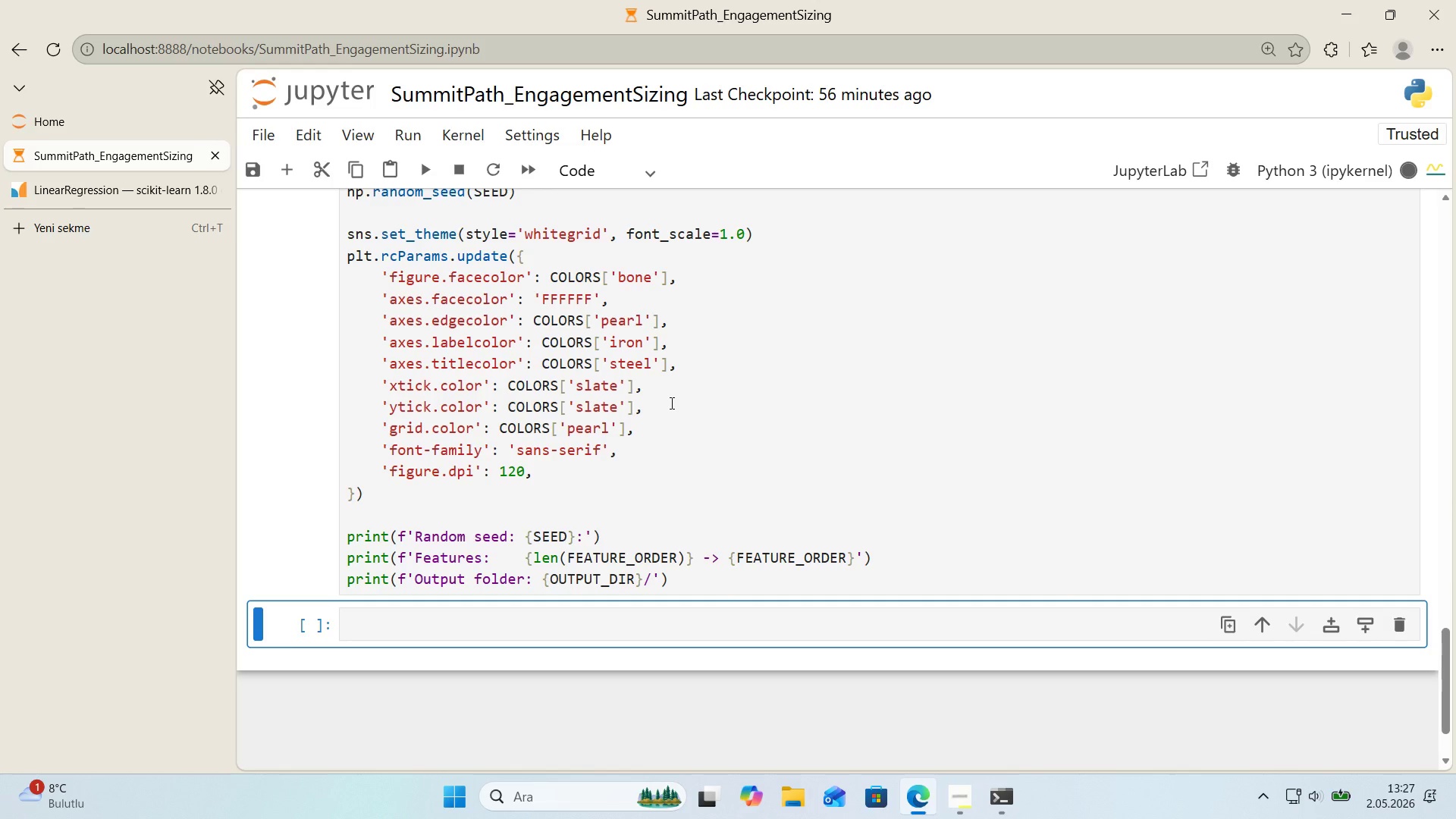 
scroll: coordinate [668, 403], scroll_direction: down, amount: 4.0
 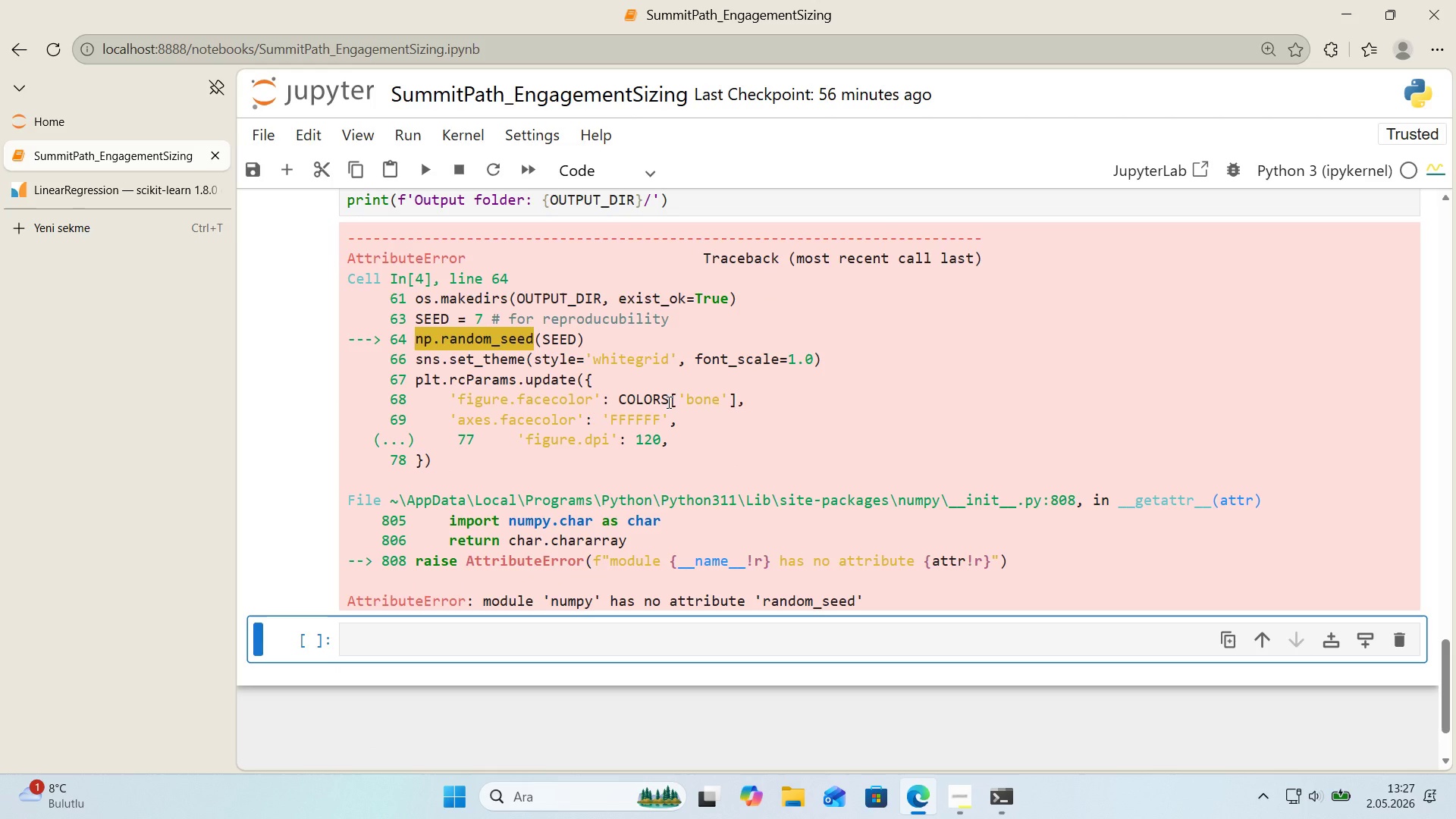 
wait(6.7)
 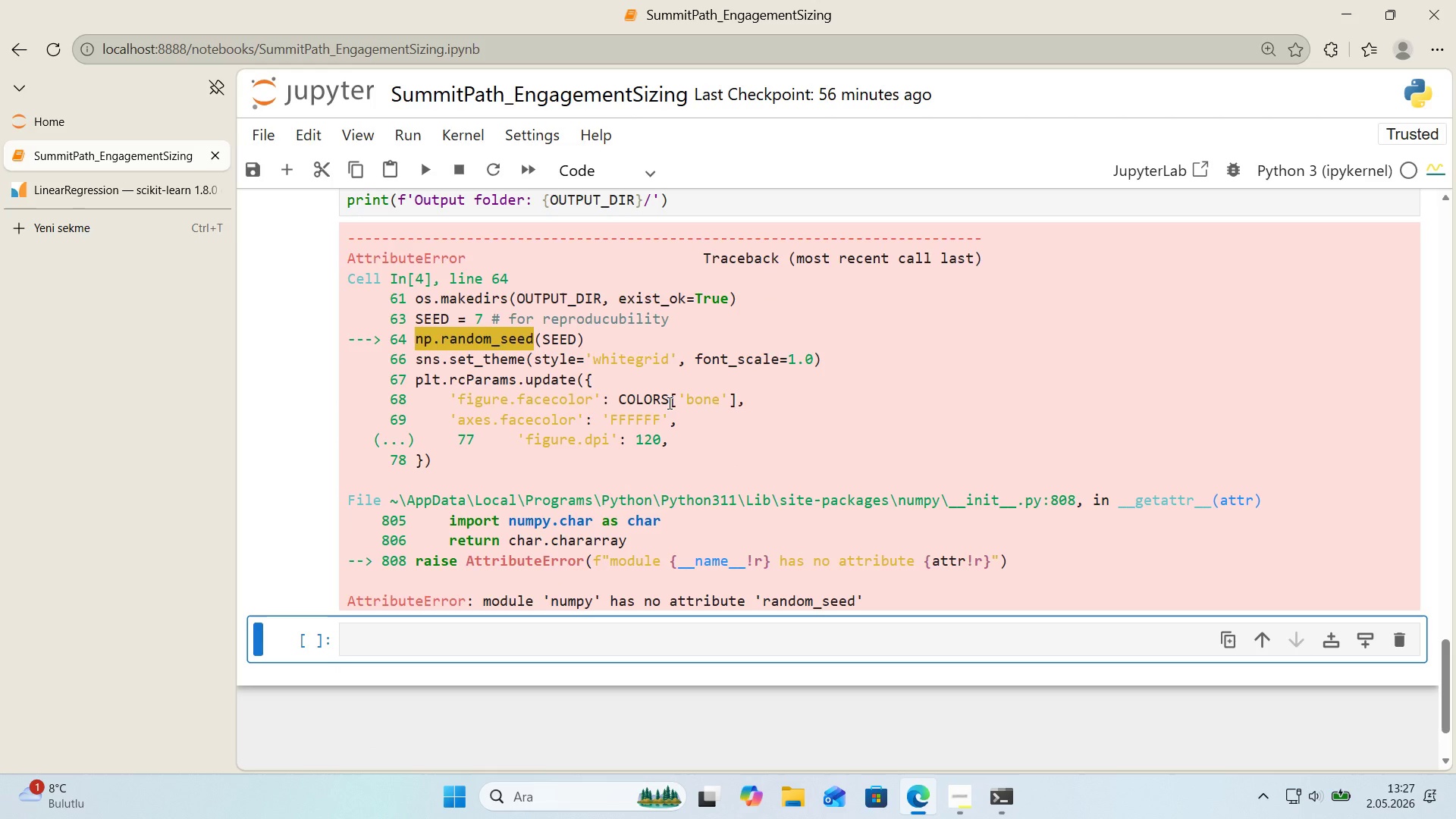 
scroll: coordinate [613, 396], scroll_direction: up, amount: 6.0
 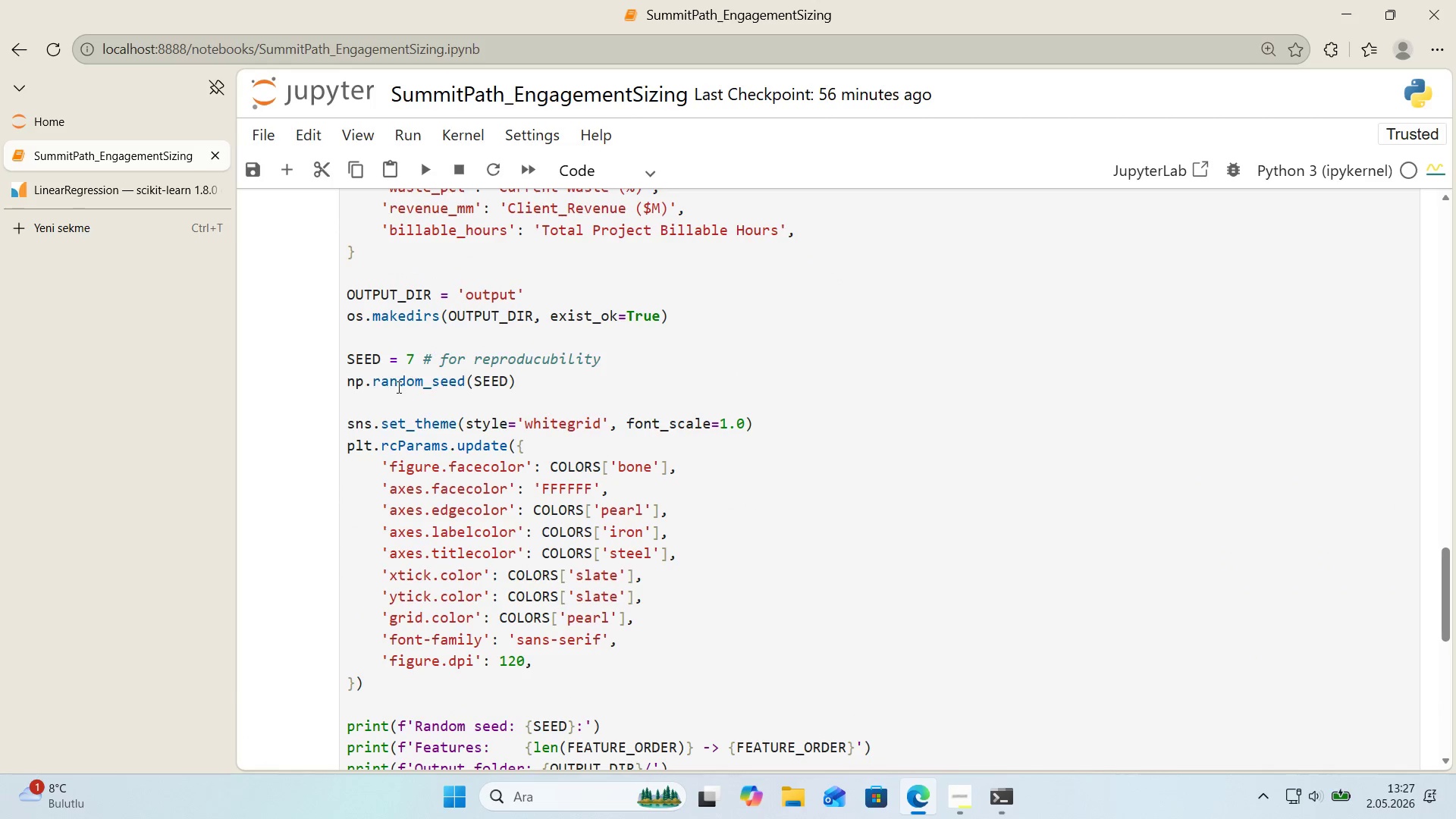 
left_click_drag(start_coordinate=[425, 383], to_coordinate=[434, 384])
 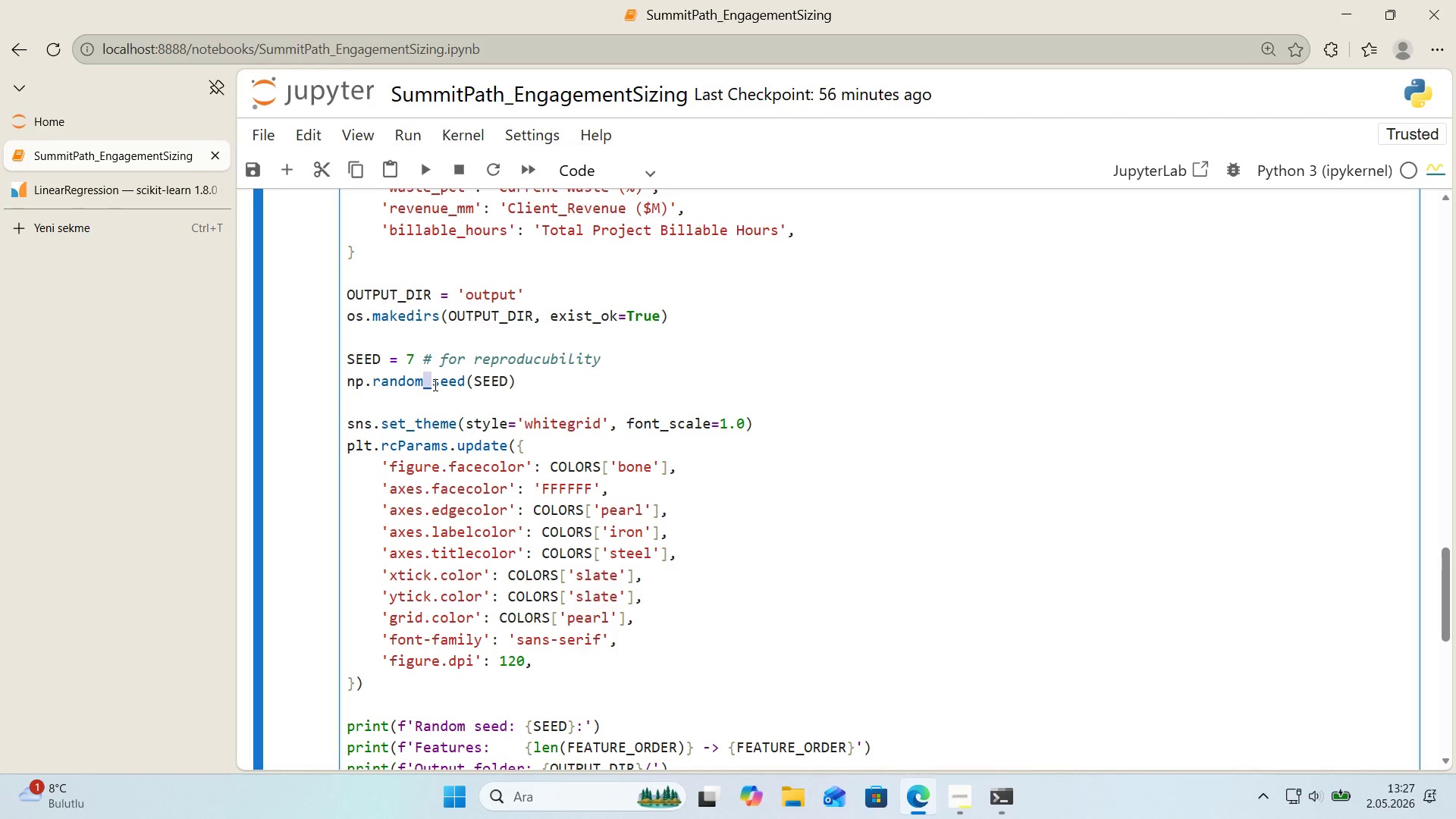 
key(Period)
 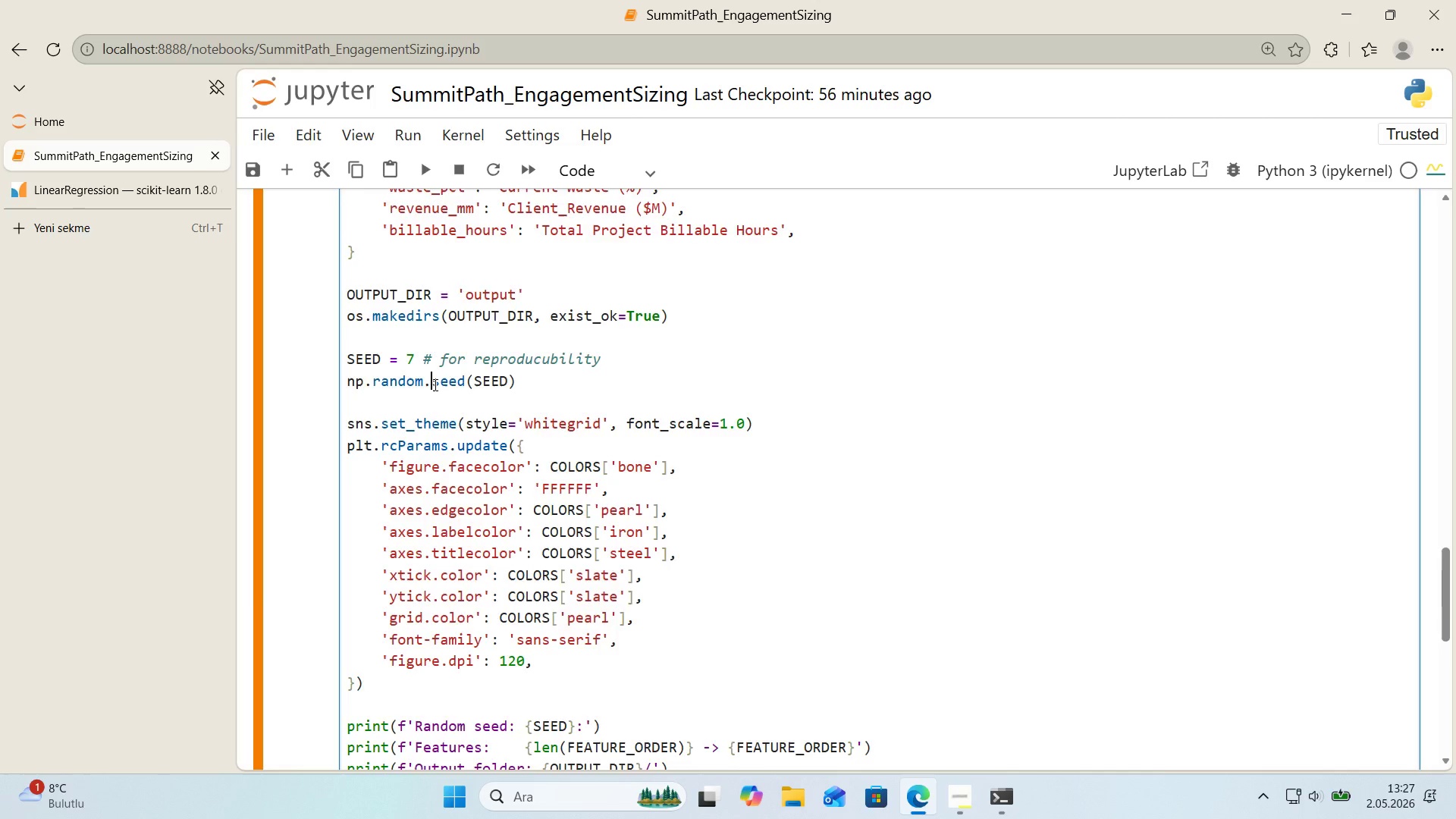 
key(Shift+ShiftLeft)
 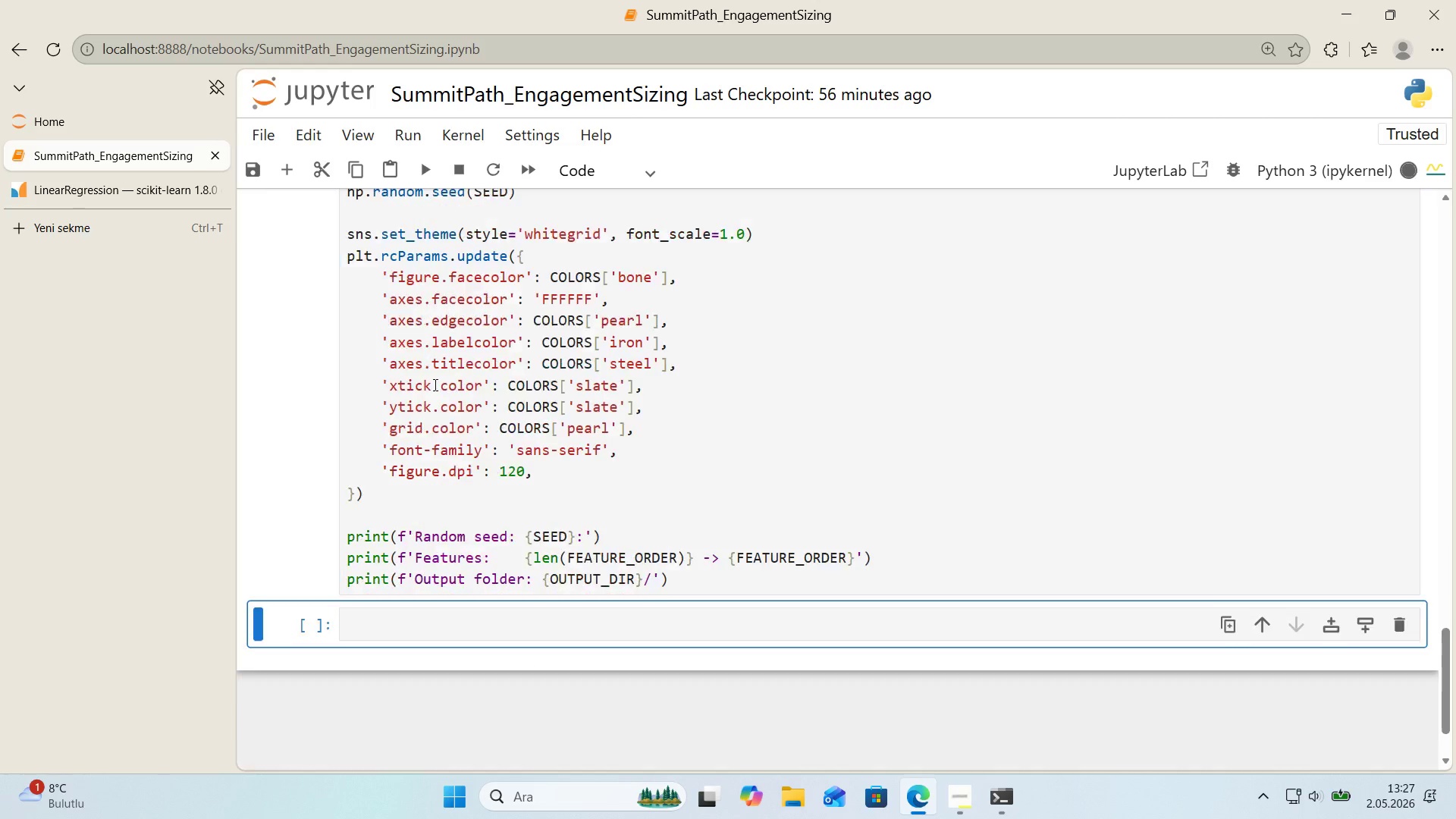 
key(Shift+Enter)
 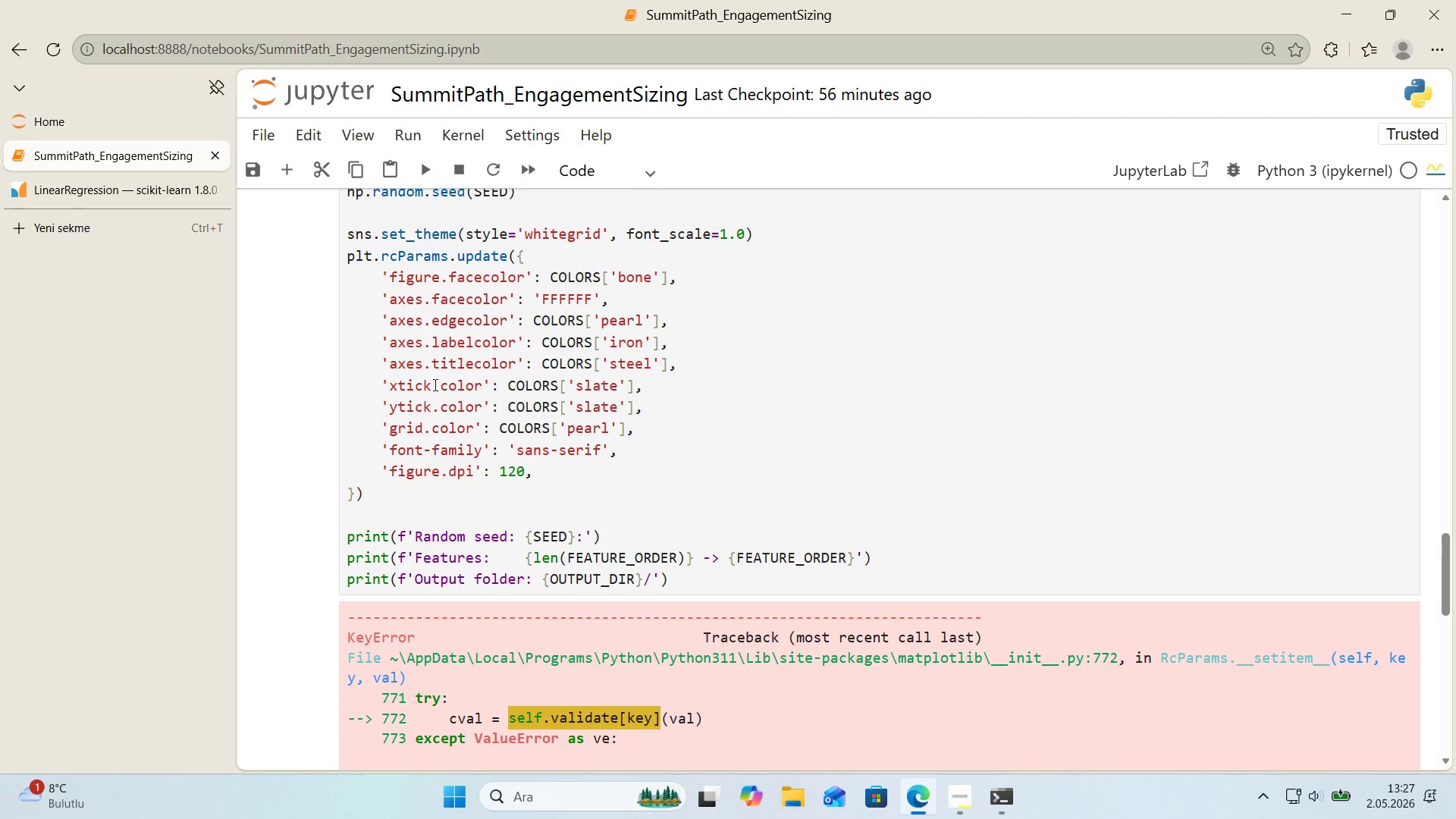 
scroll: coordinate [485, 408], scroll_direction: down, amount: 7.0
 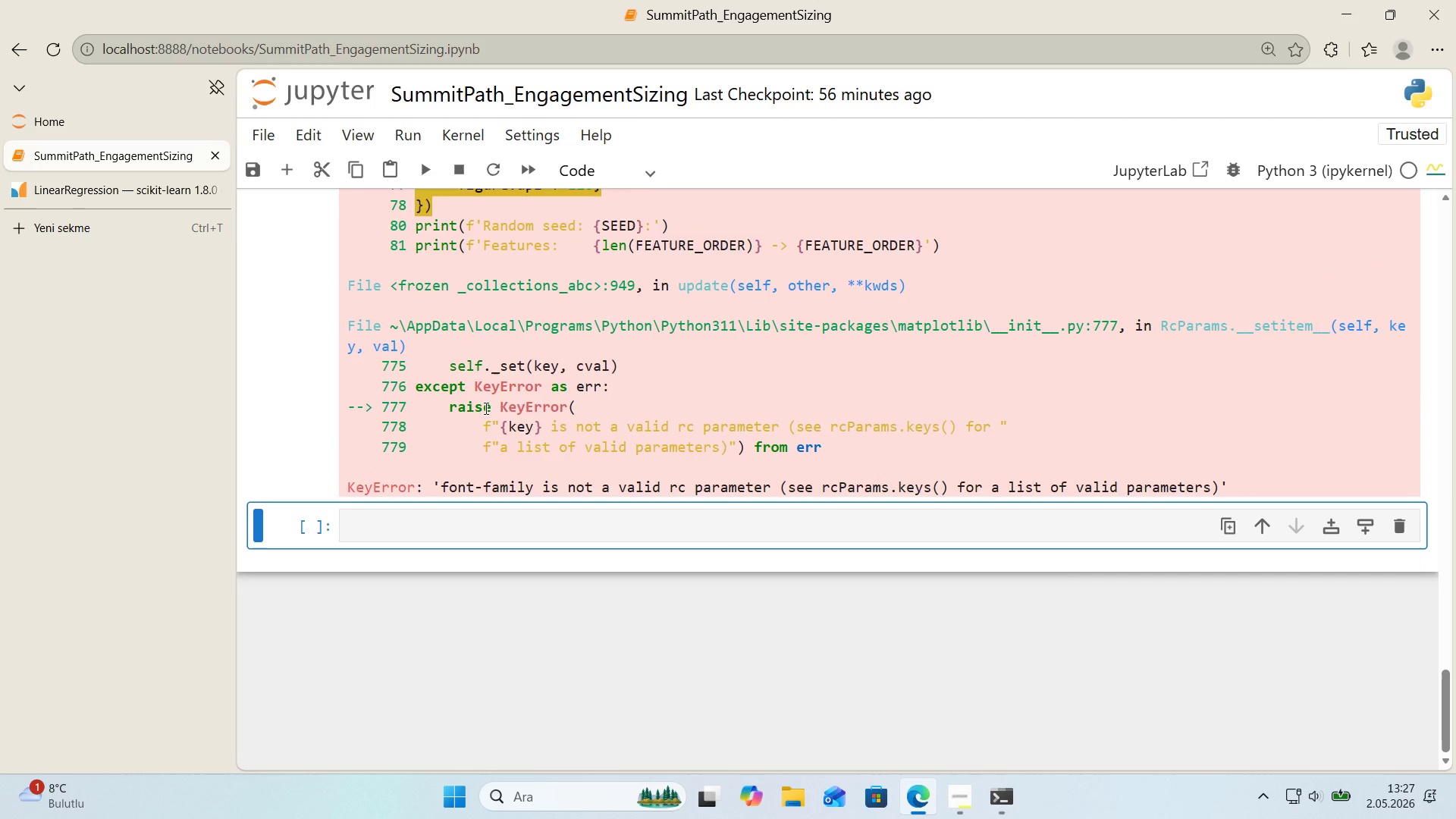 
scroll: coordinate [478, 407], scroll_direction: up, amount: 10.0
 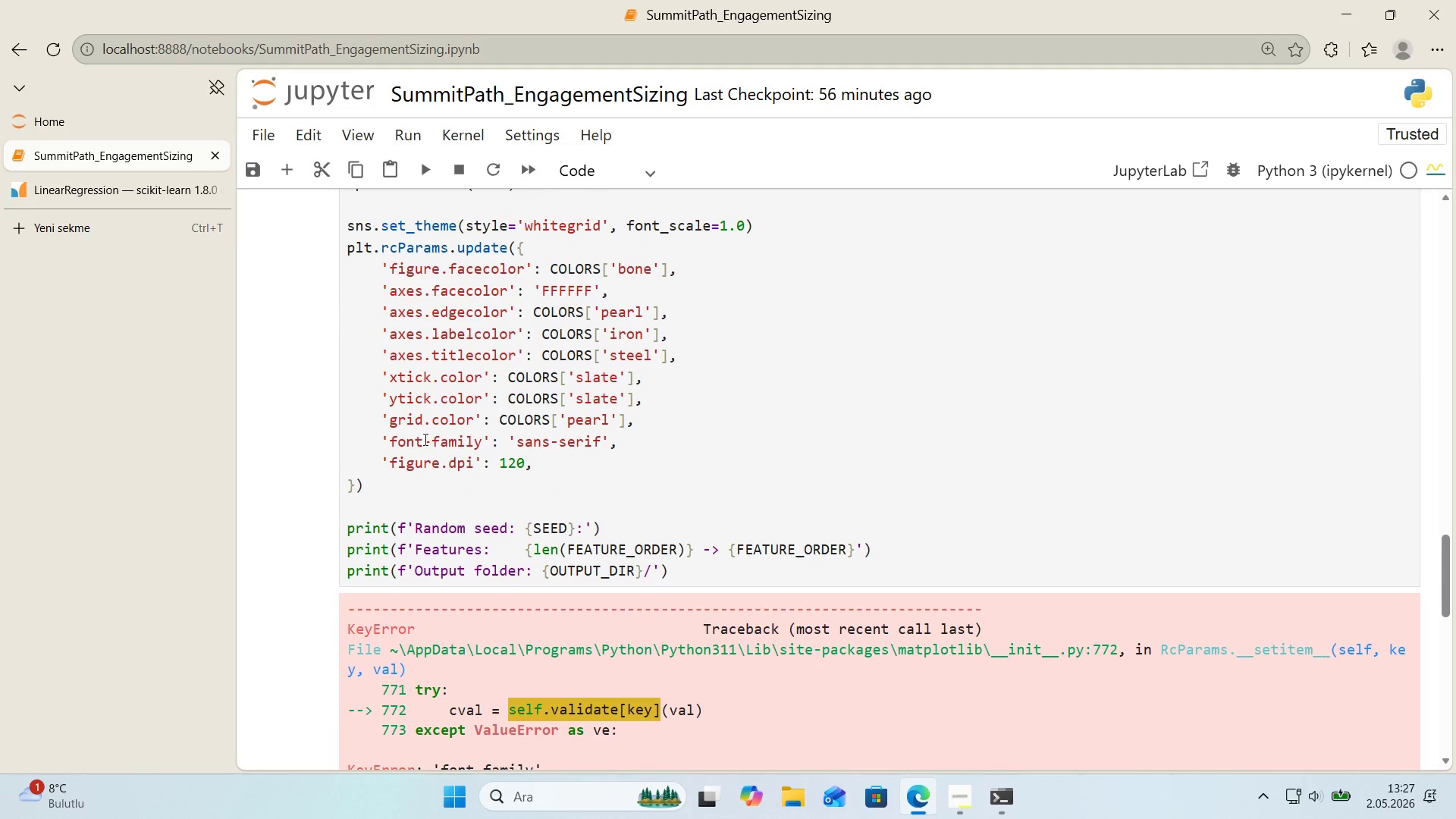 
left_click_drag(start_coordinate=[425, 439], to_coordinate=[431, 441])
 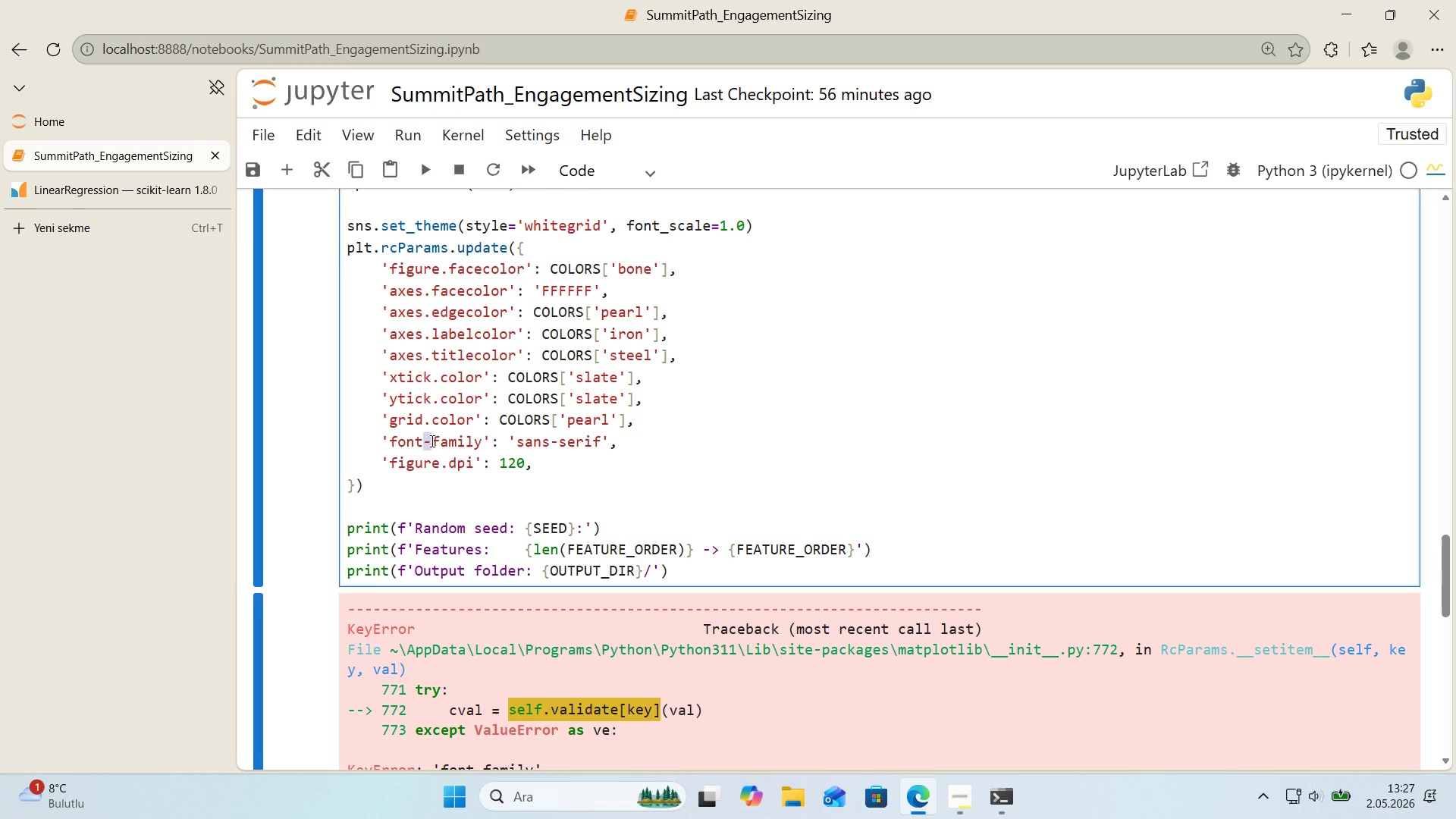 
key(Period)
 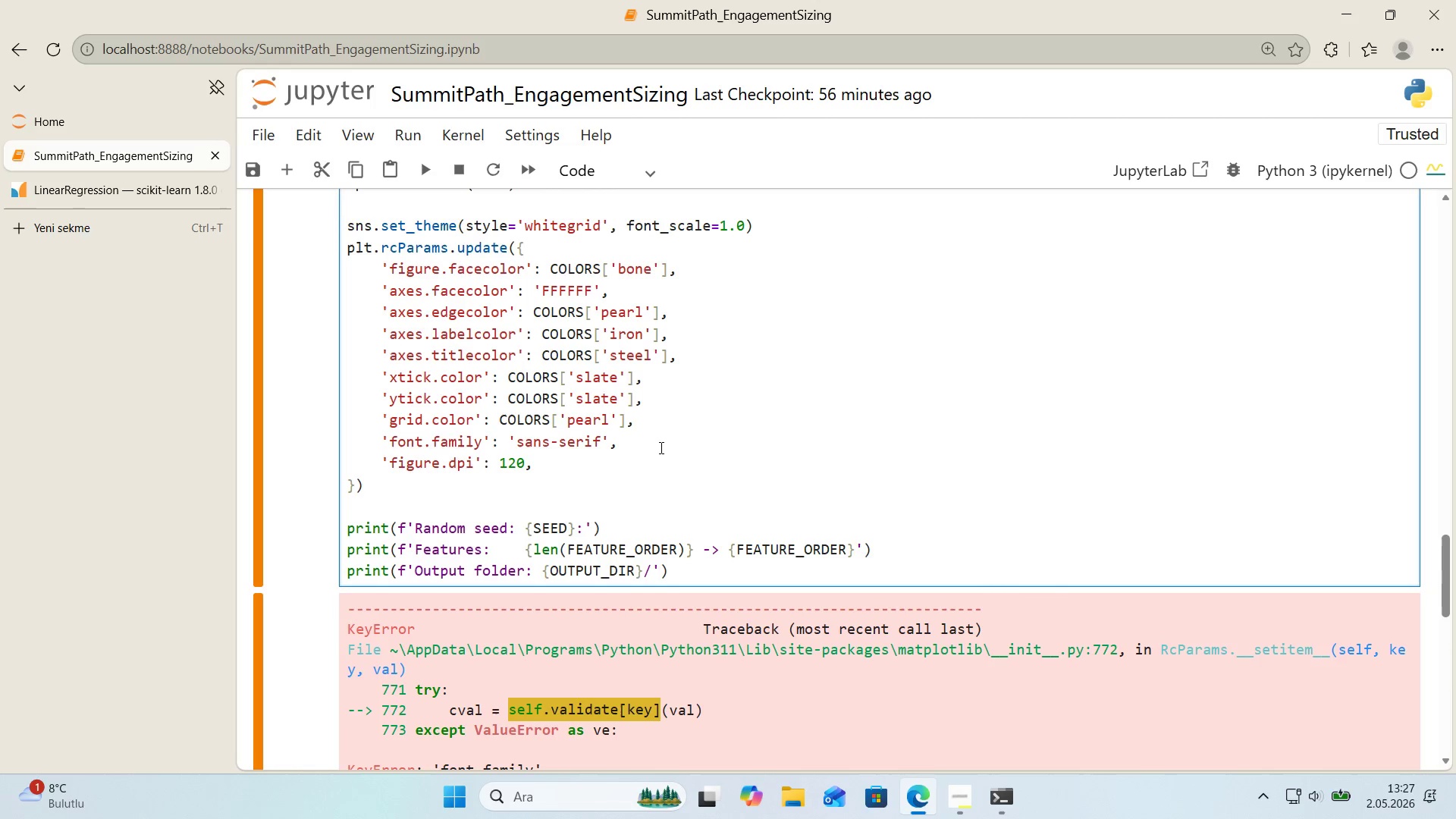 
left_click([661, 447])
 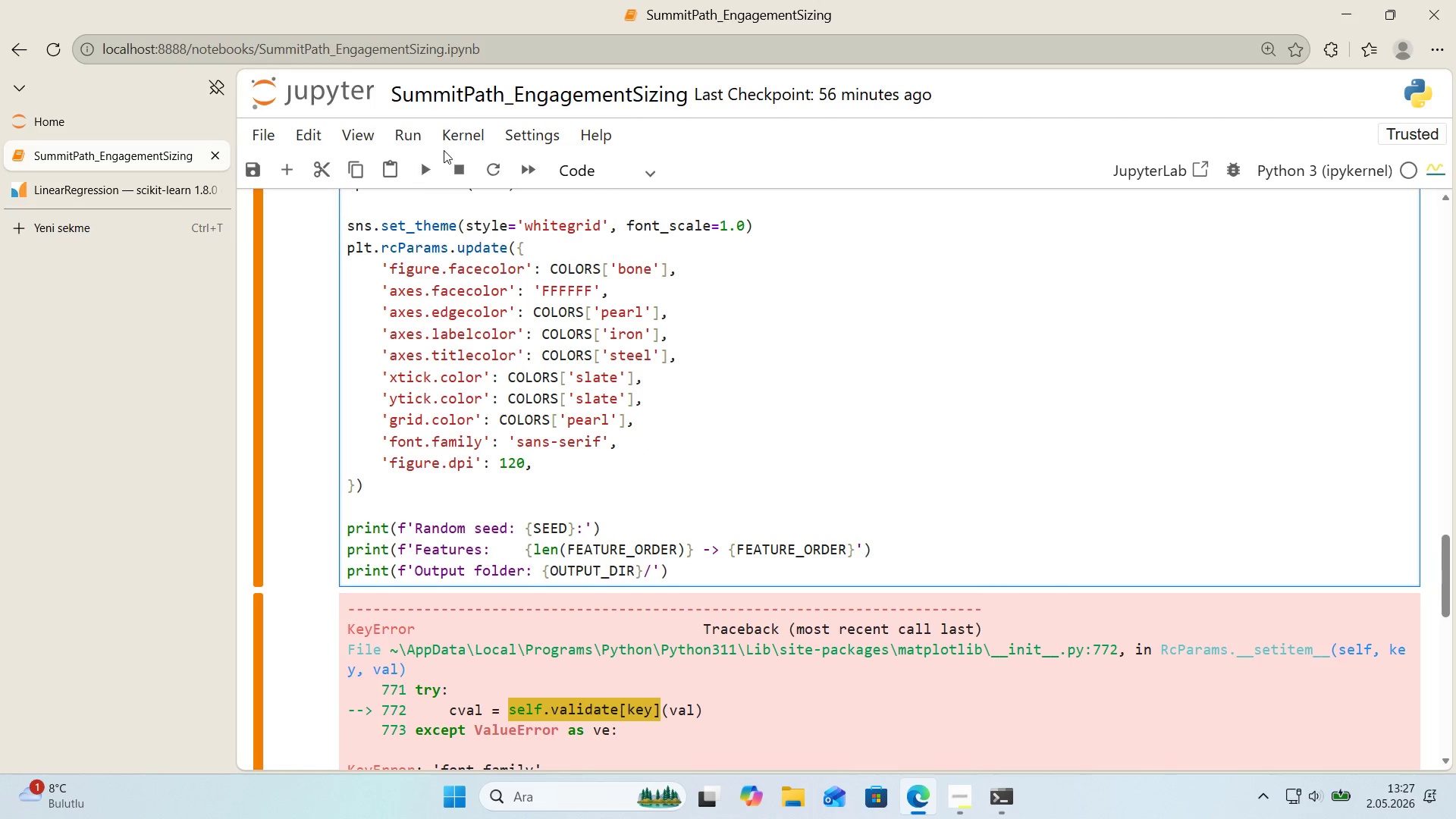 
left_click([451, 146])
 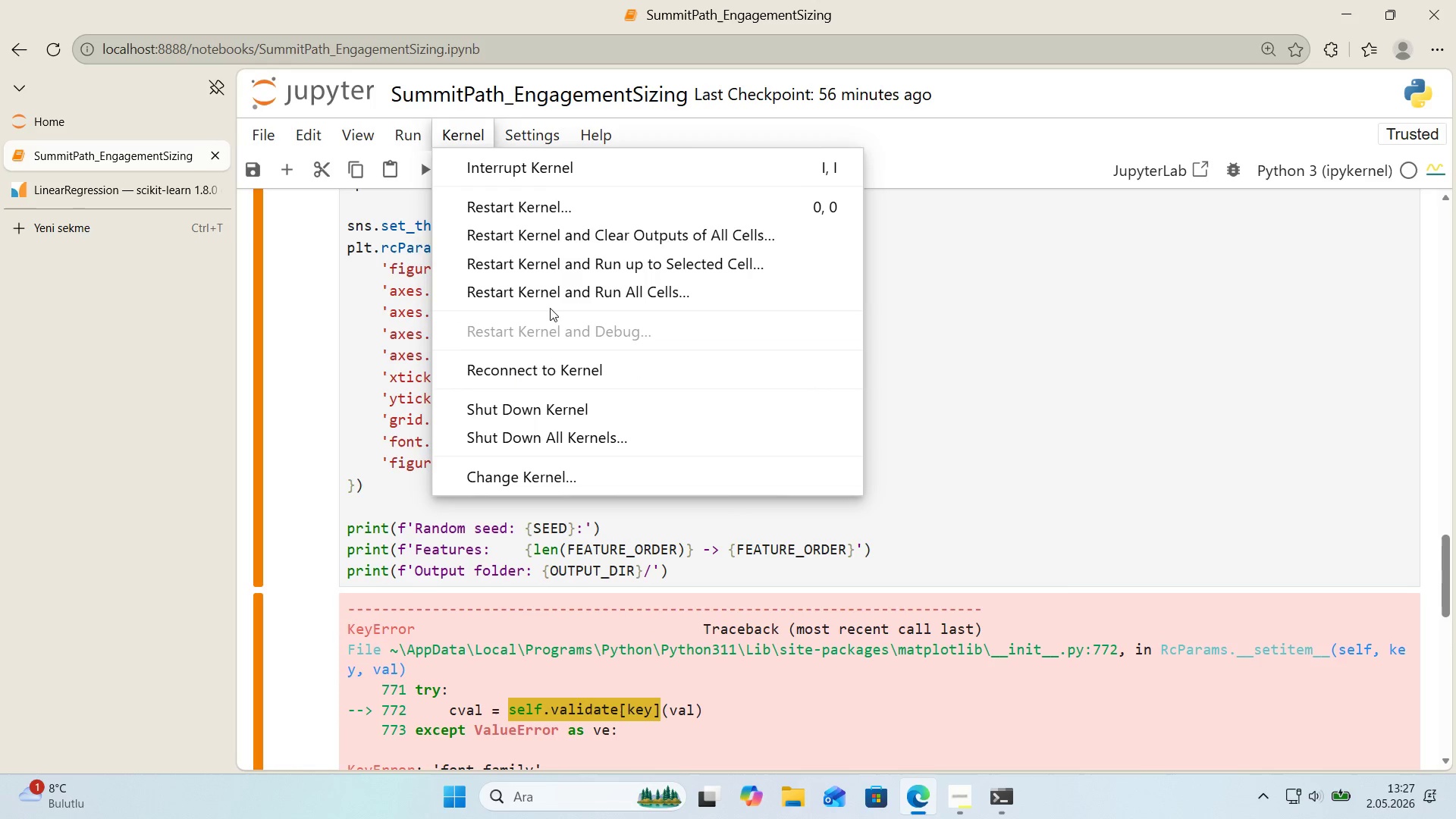 
double_click([553, 303])
 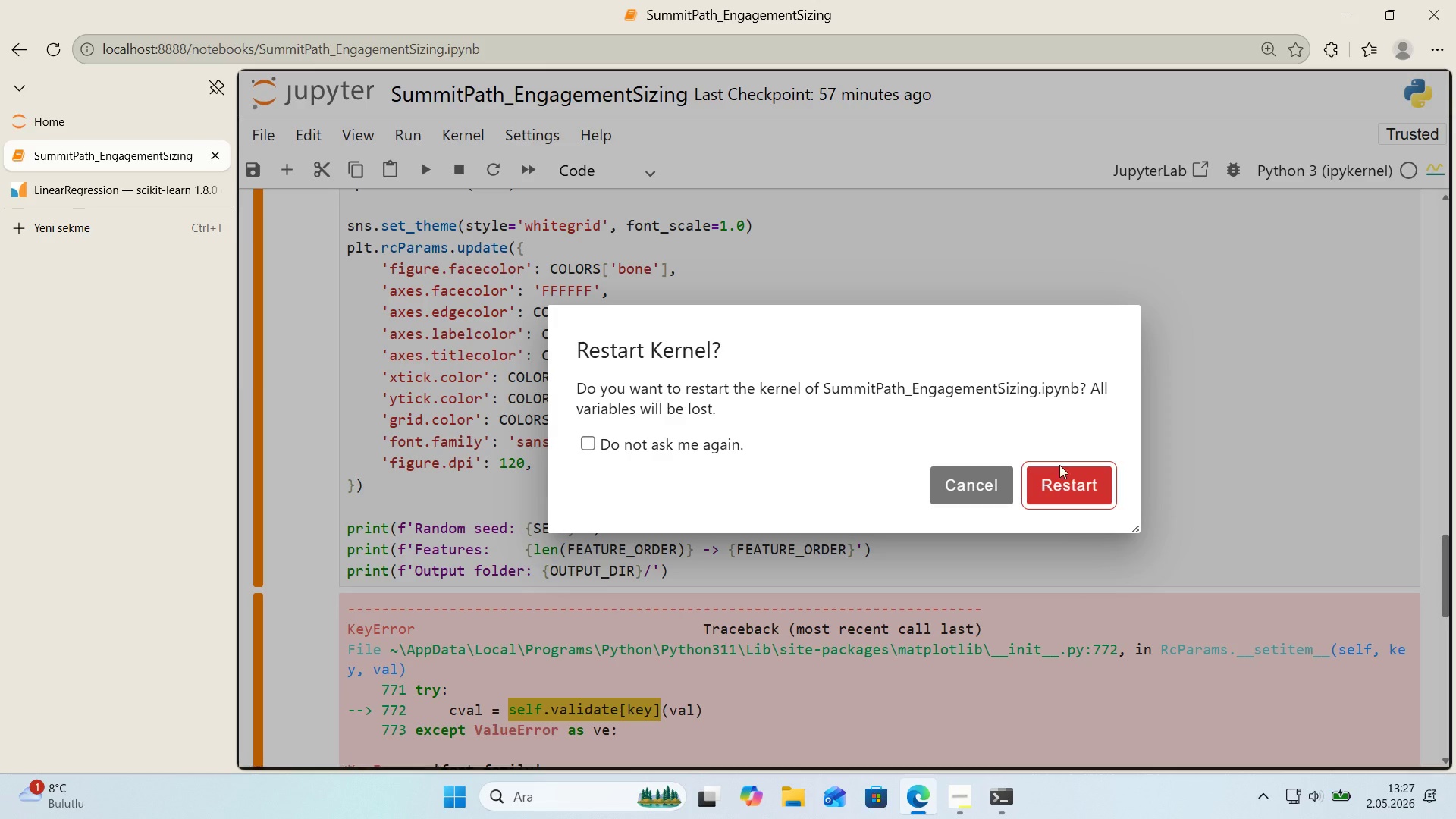 
left_click([1084, 479])
 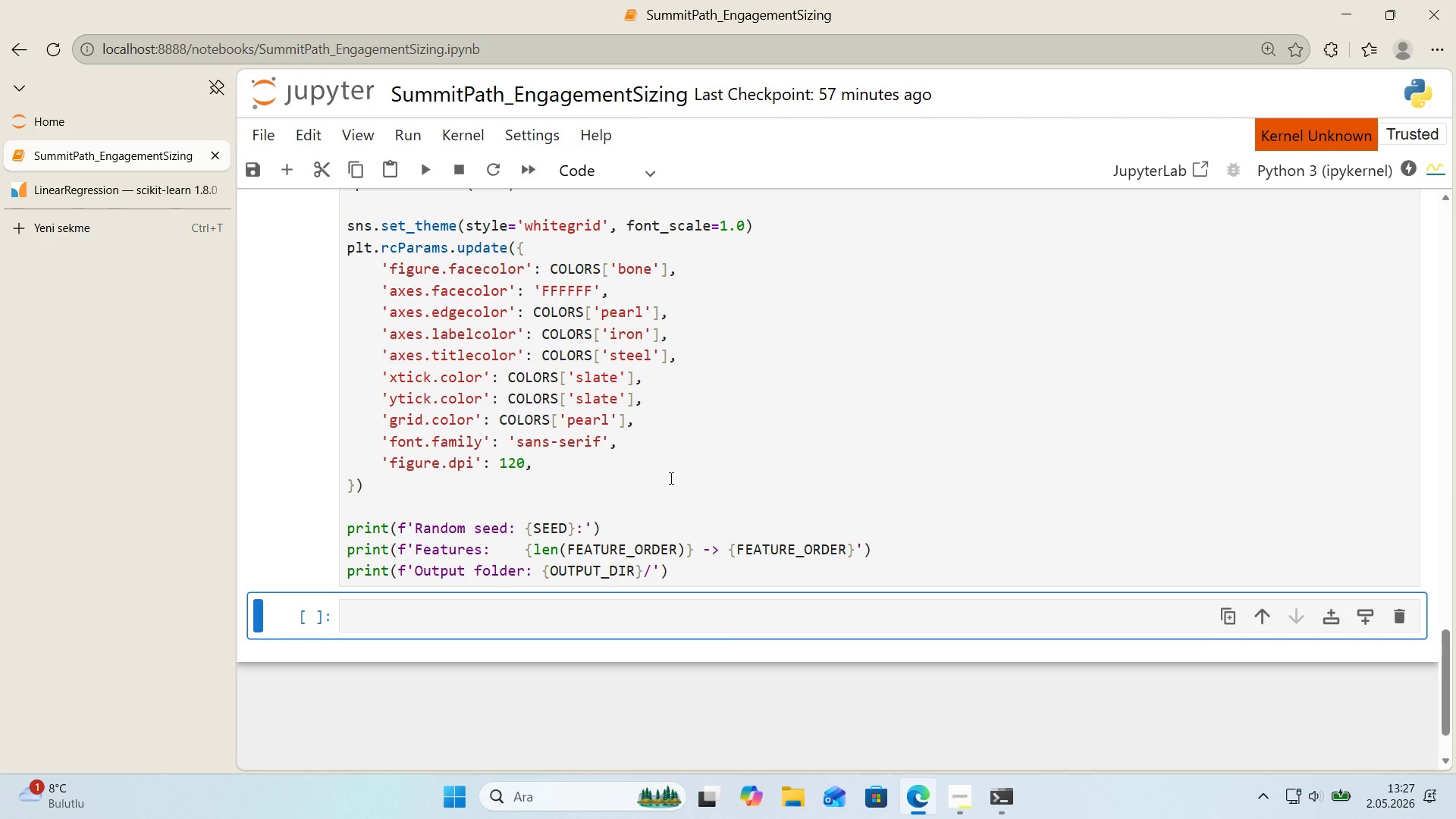 
scroll: coordinate [670, 478], scroll_direction: down, amount: 1.0
 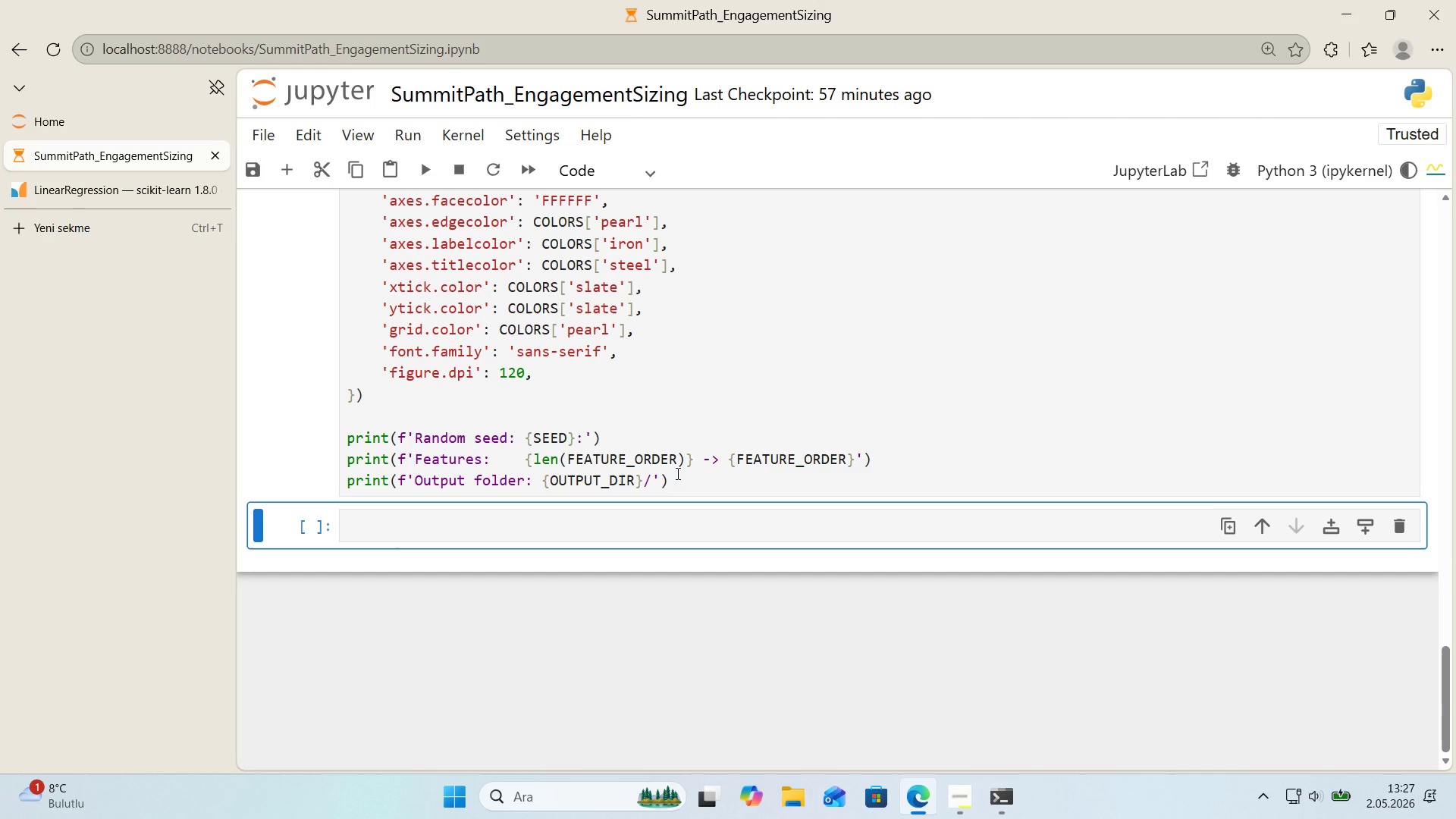 
wait(7.24)
 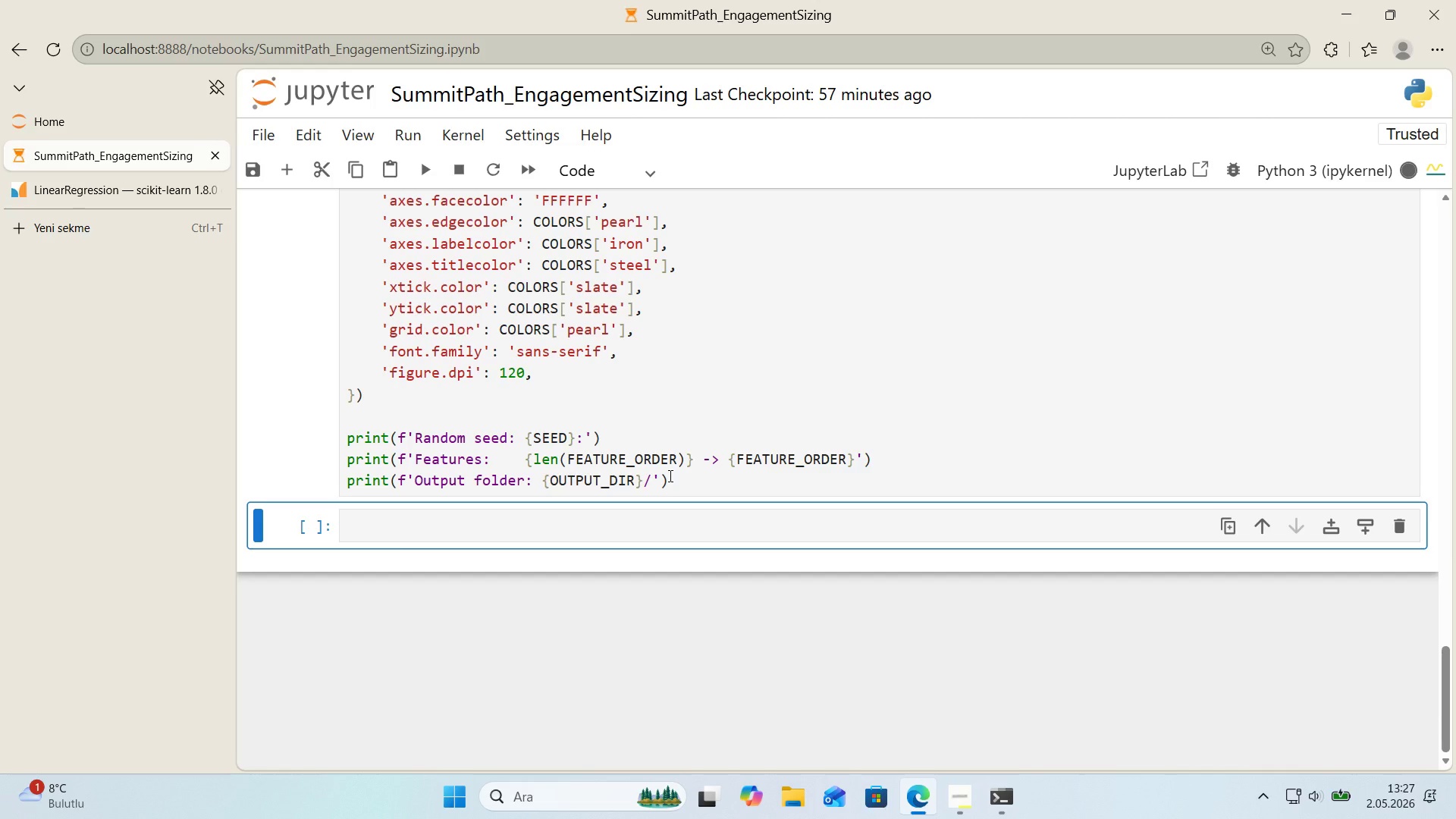 
left_click([545, 606])
 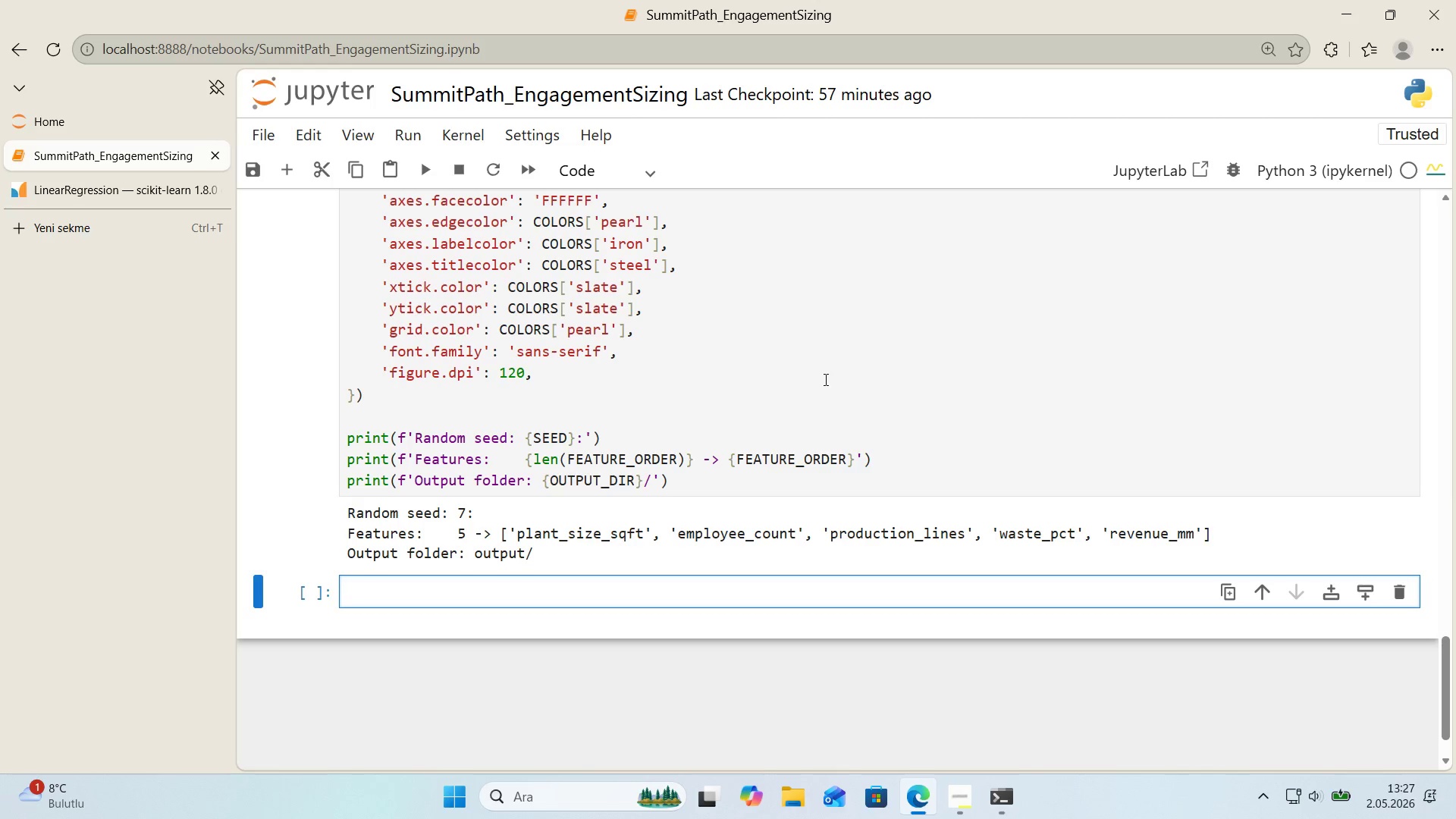 
wait(7.55)
 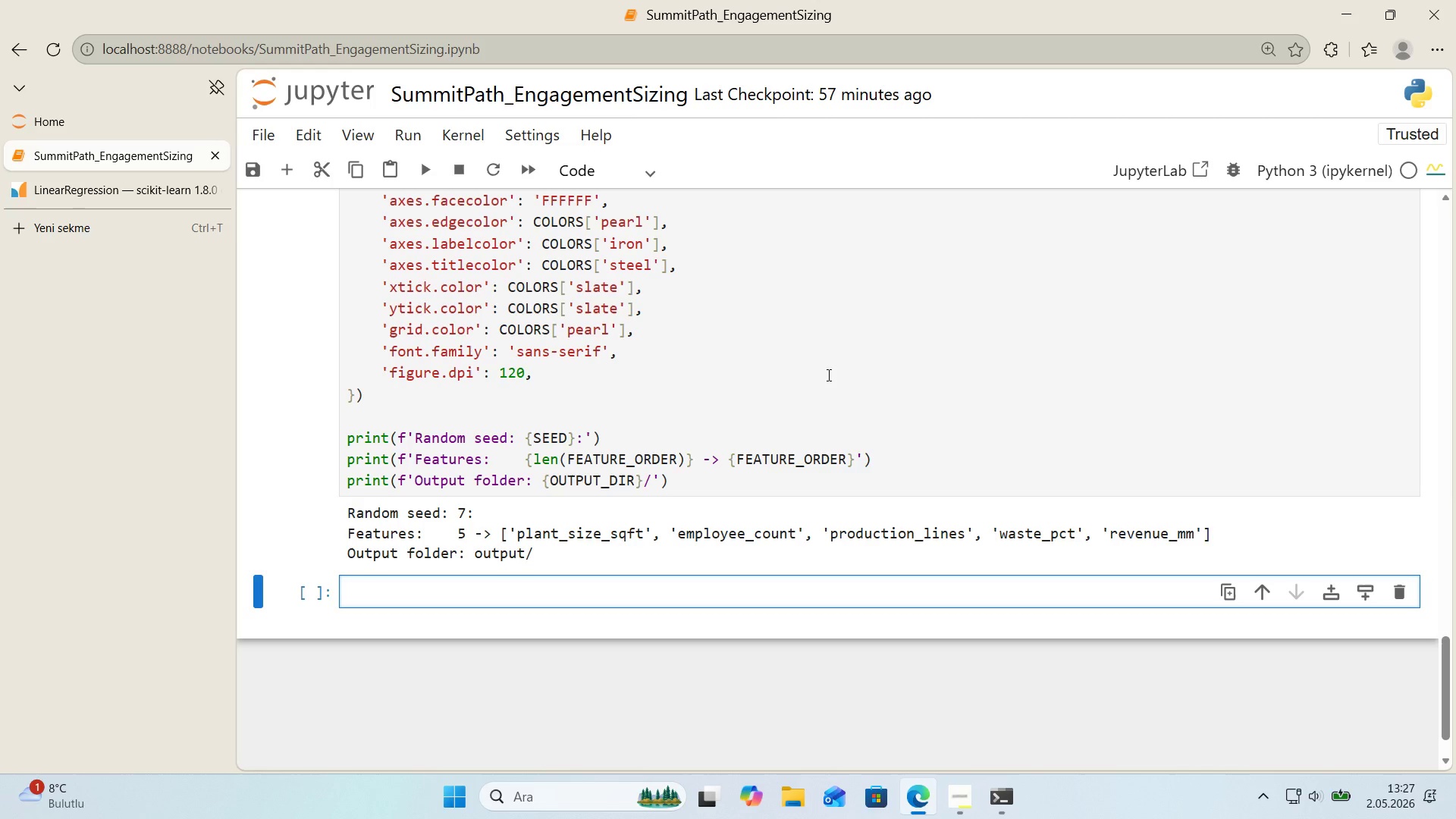 
key(Alt+Control+3)
 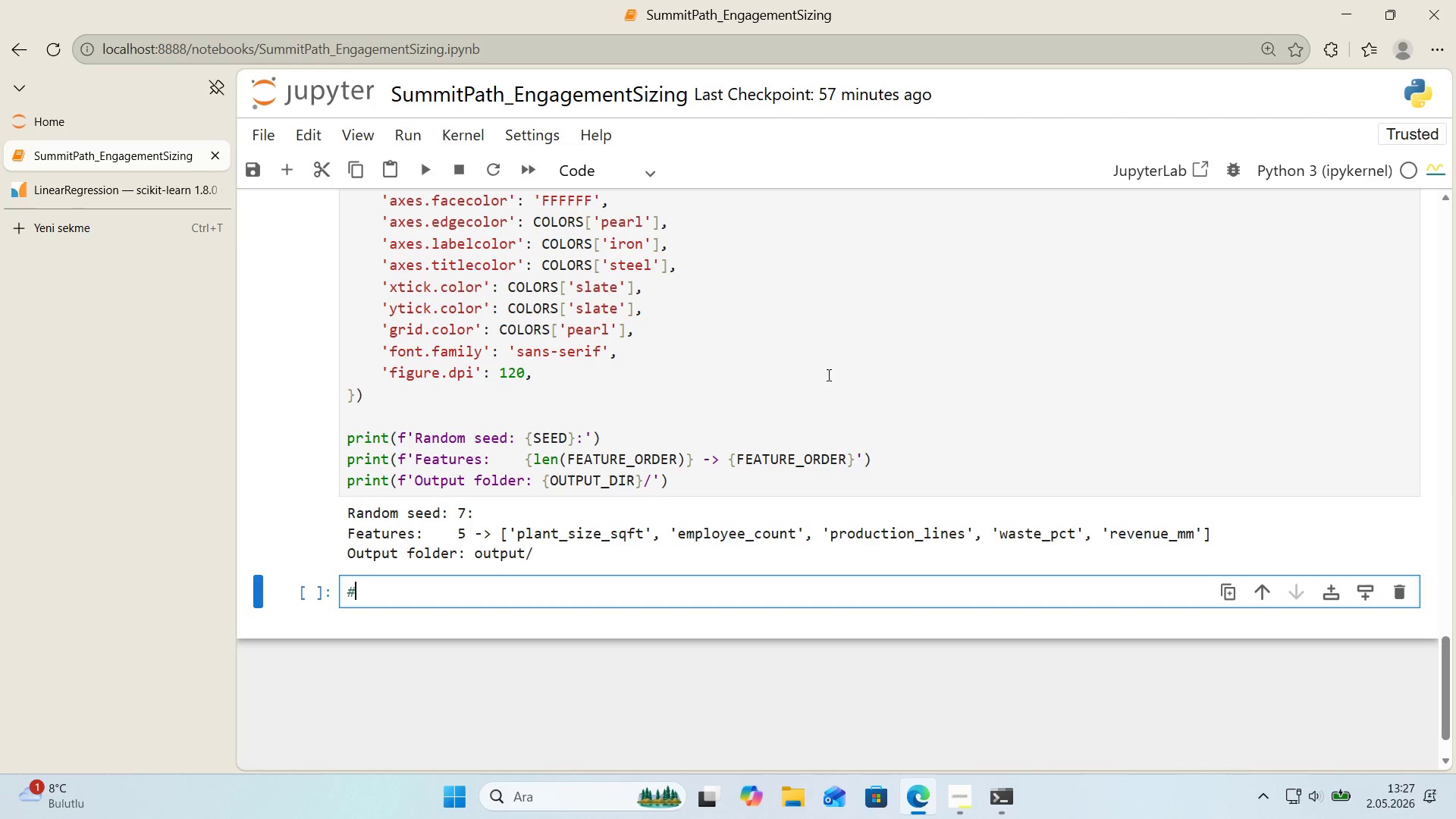 
key(Alt+Control+3)
 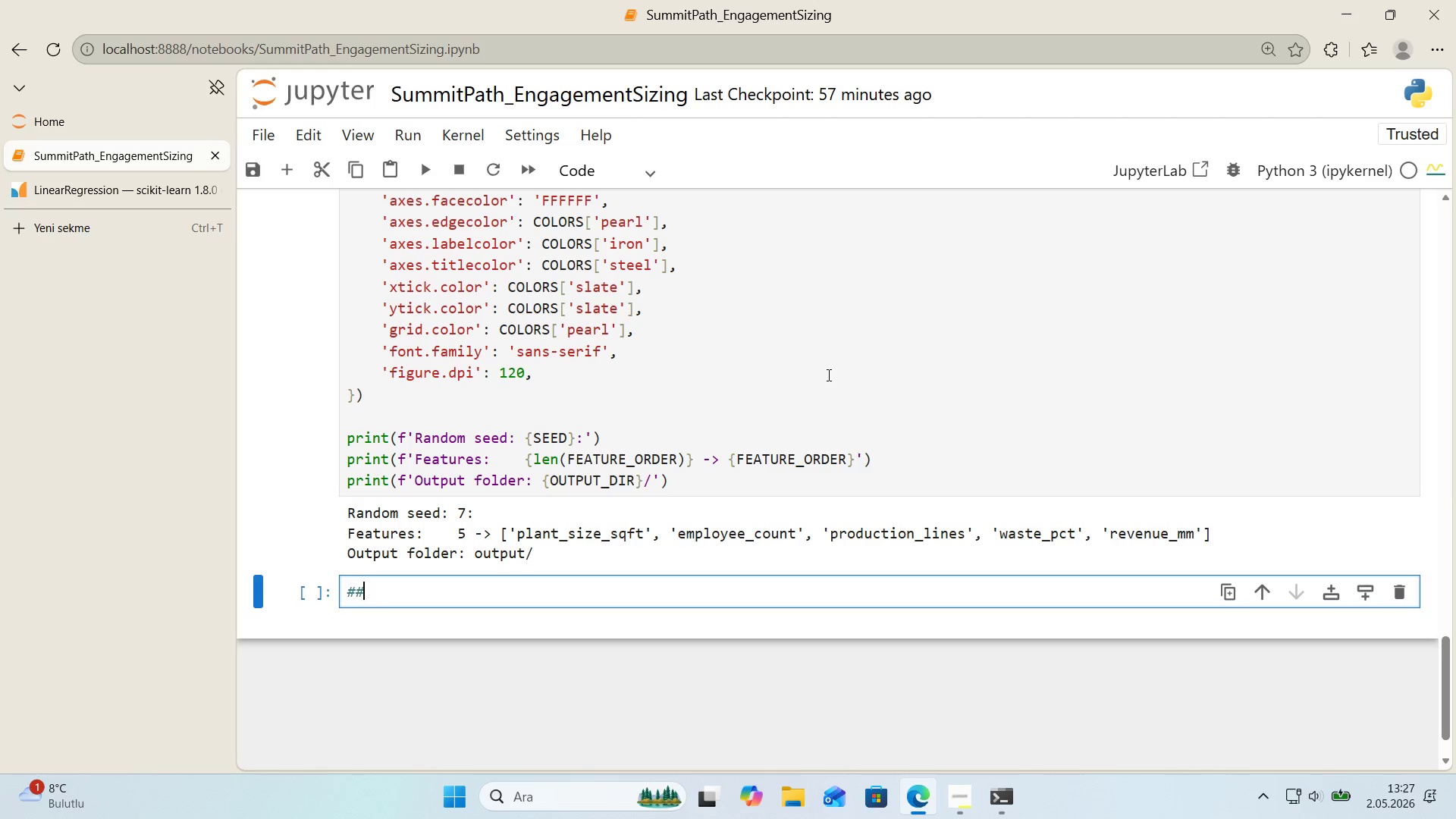 
key(Space)
 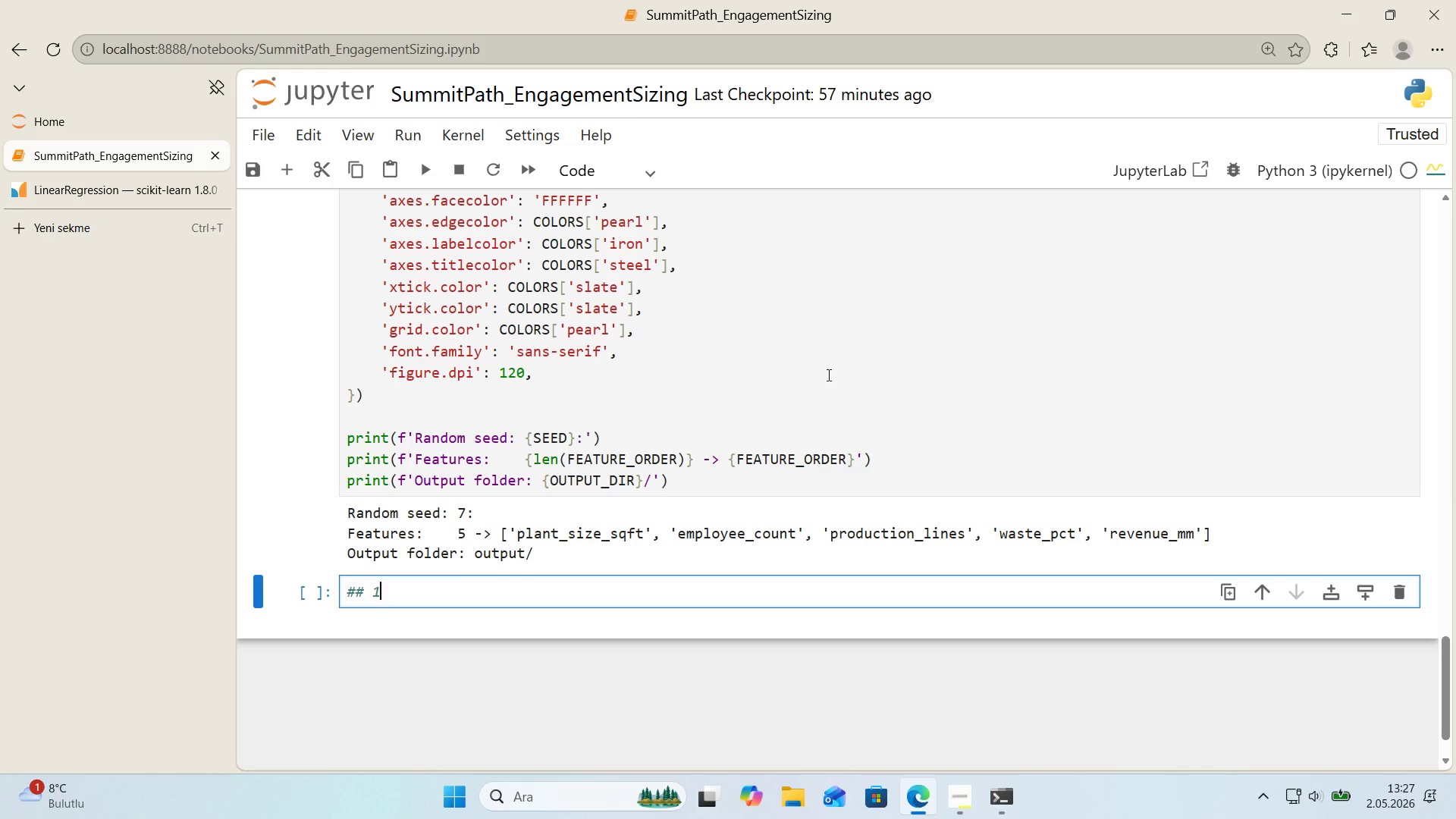 
key(1)
 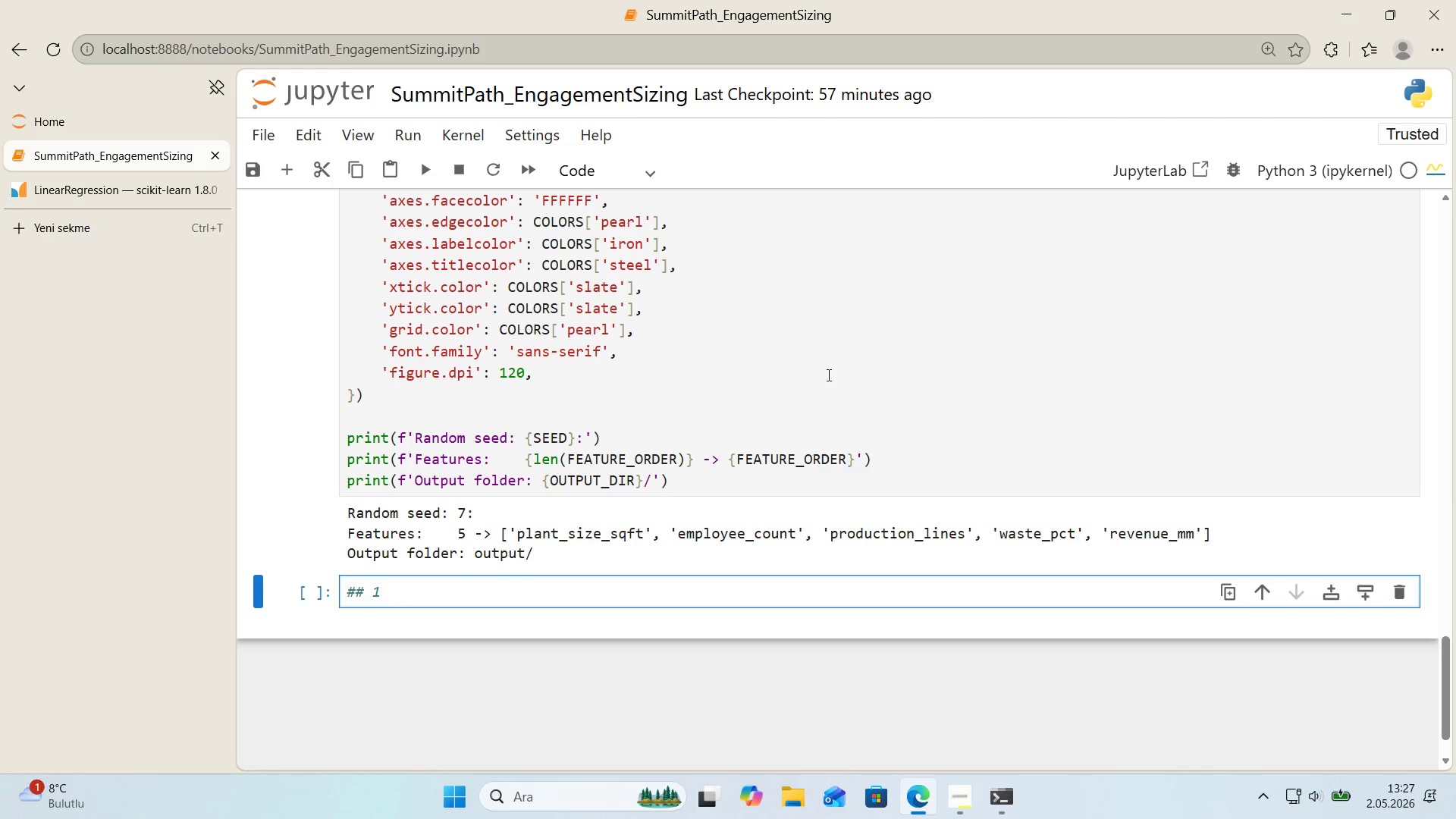 
key(Control+A)
 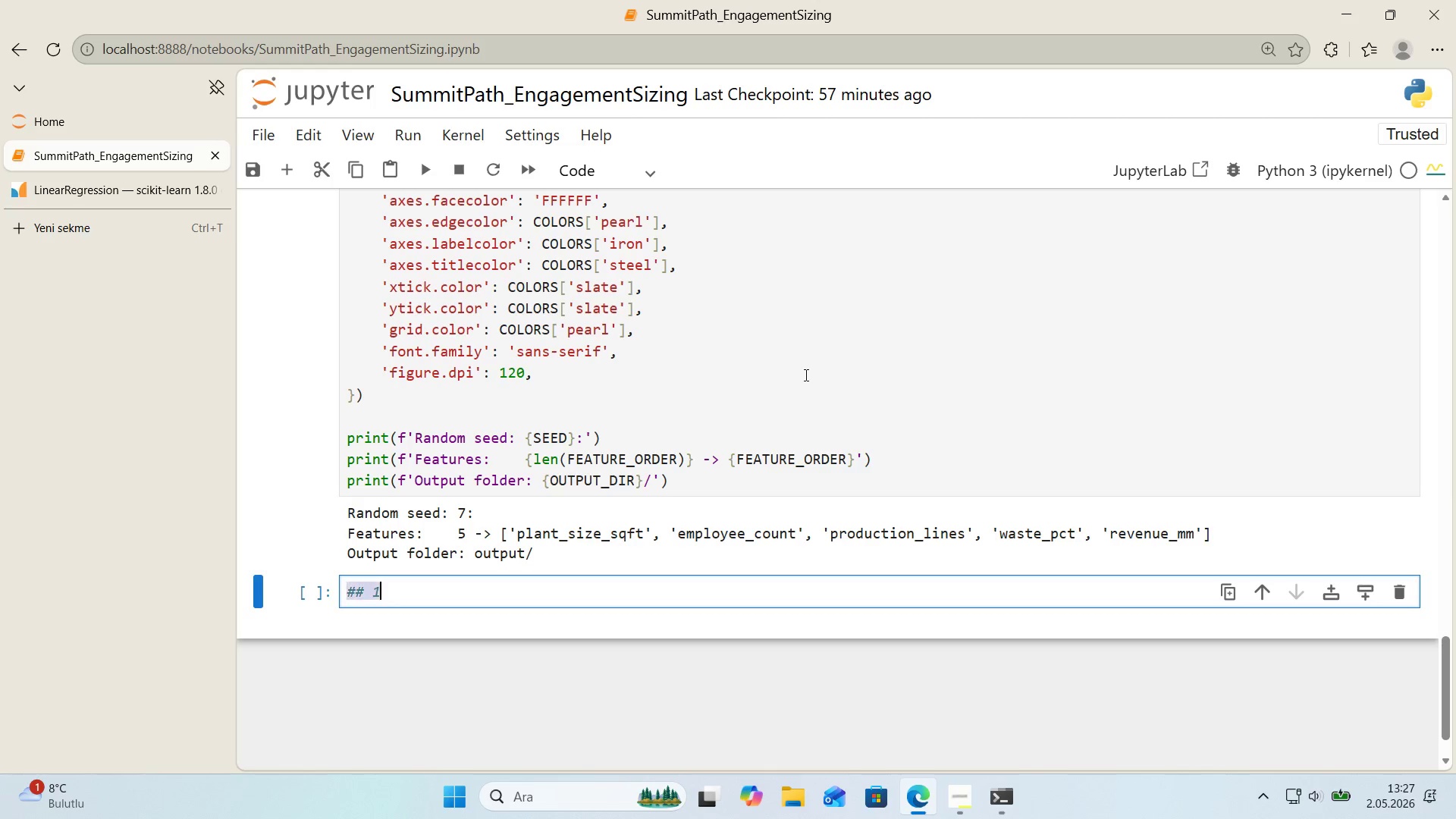 
key(Control+X)
 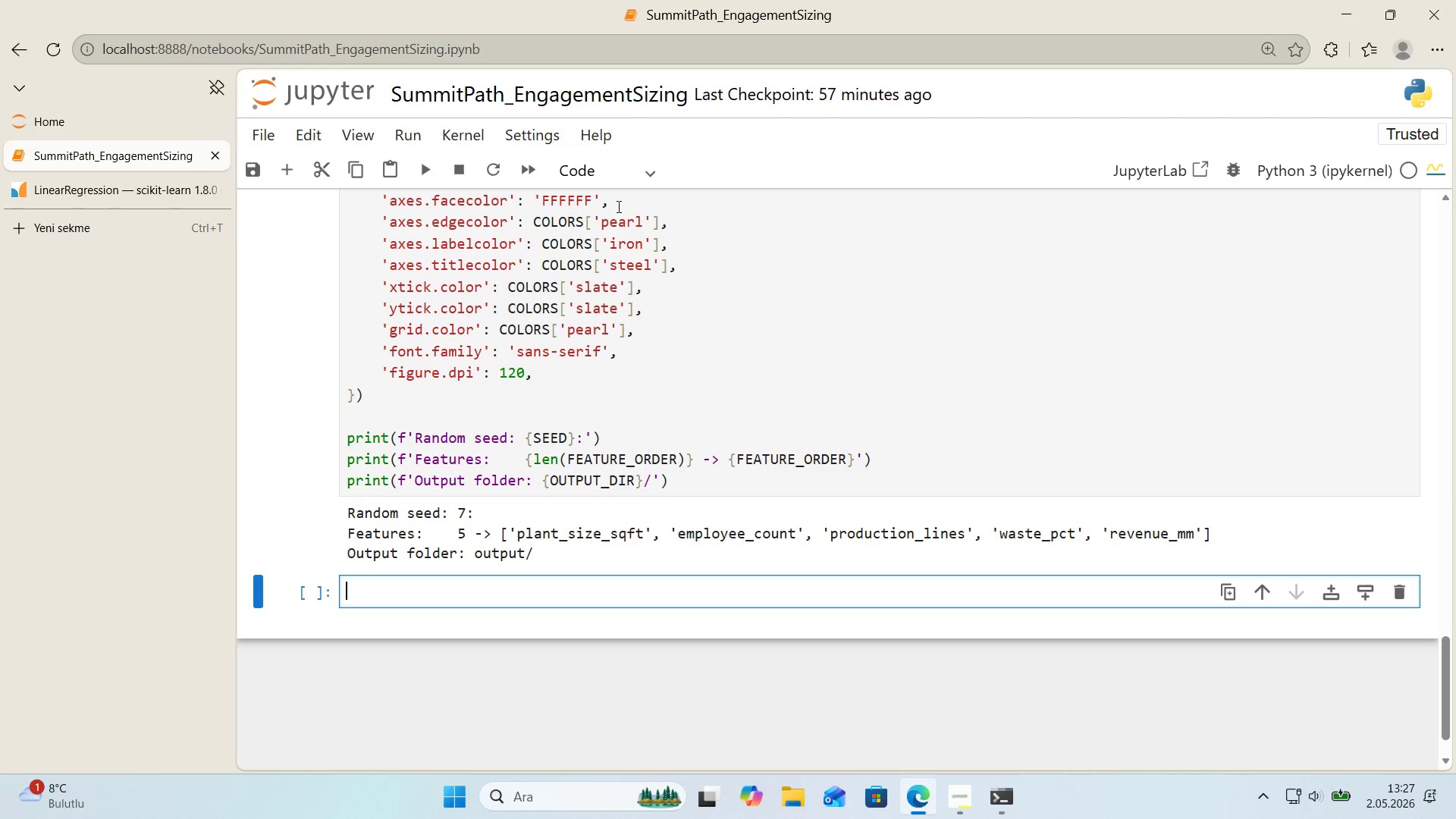 
left_click([613, 173])
 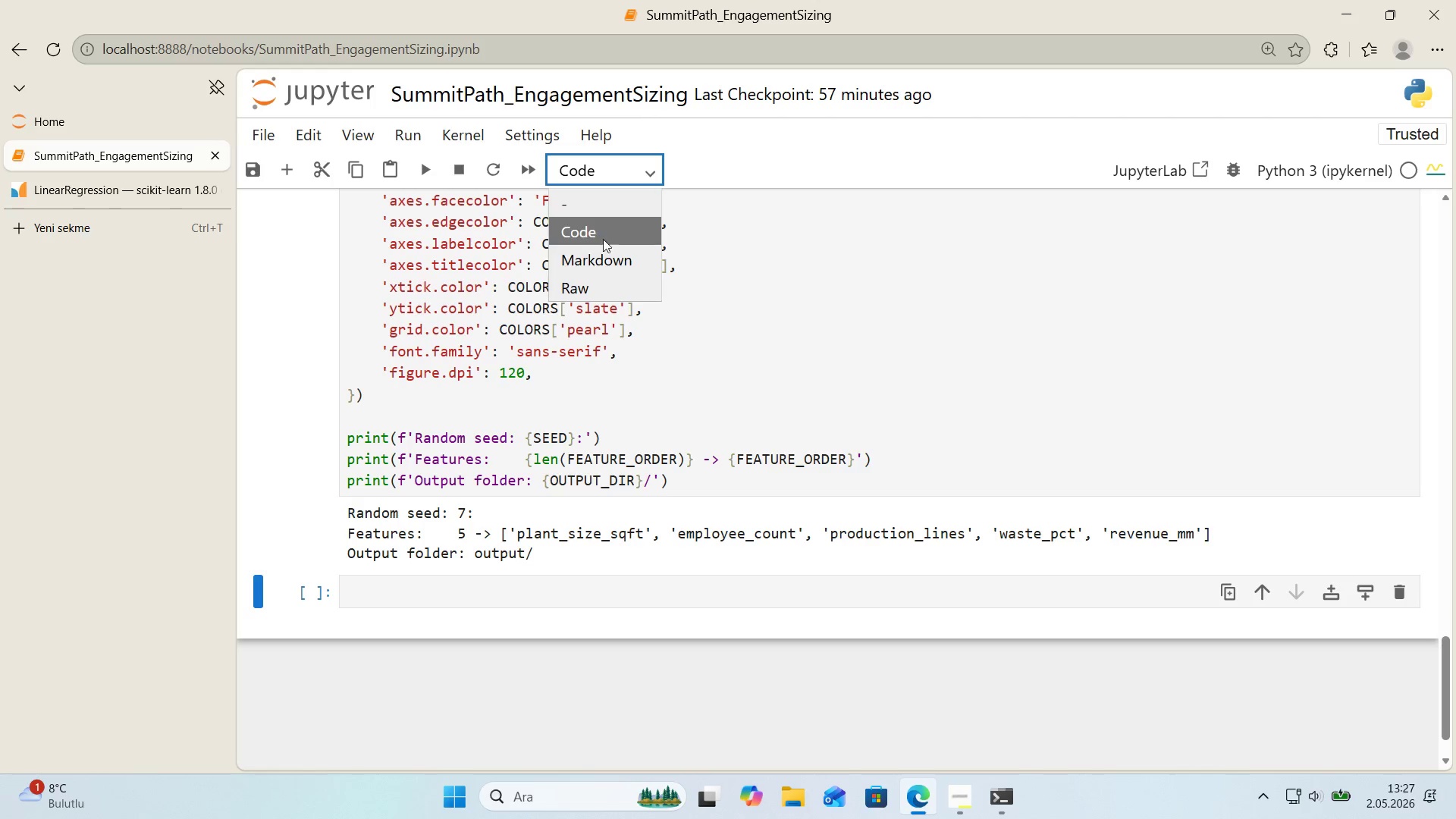 
left_click([601, 252])
 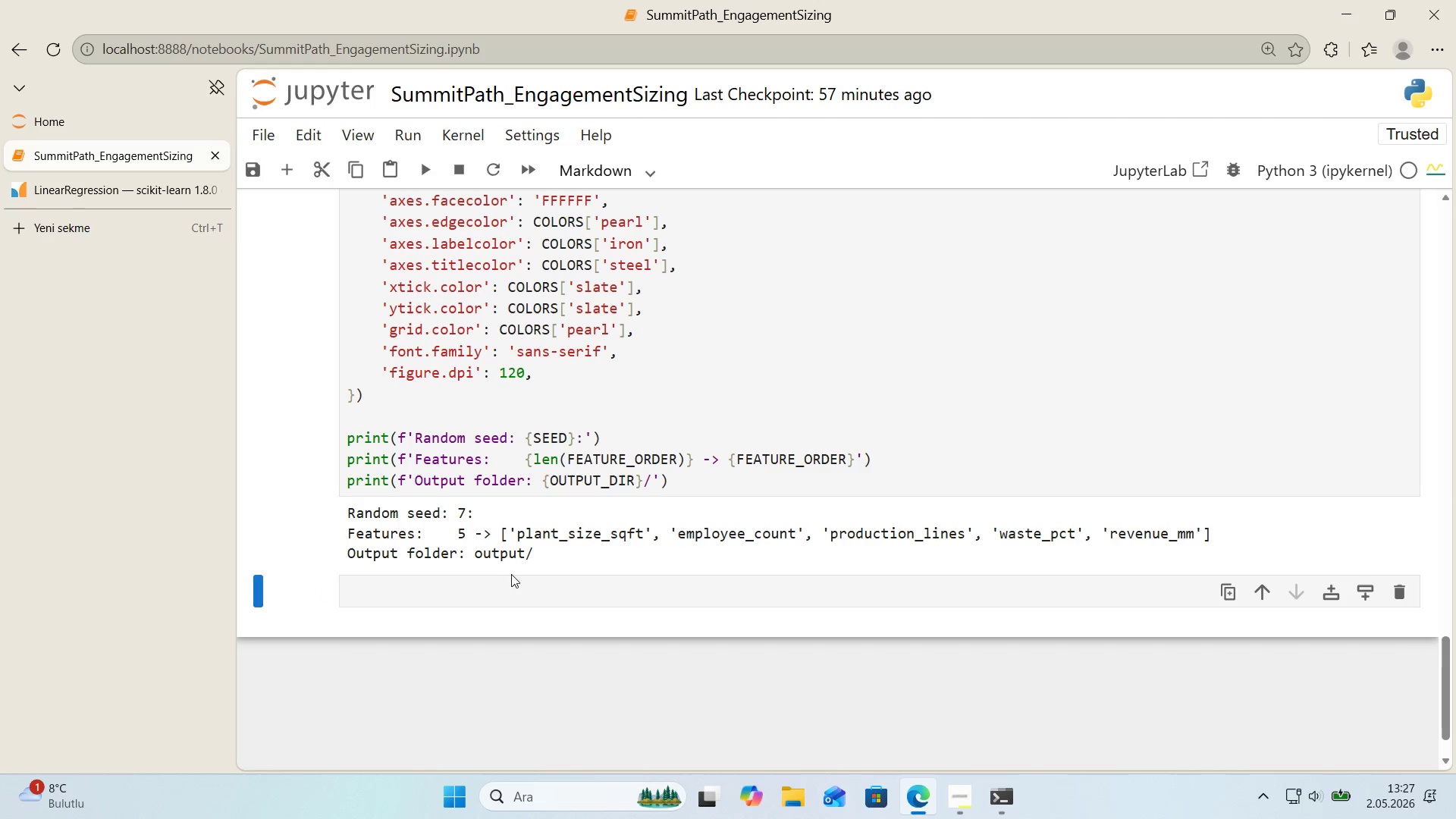 
left_click([500, 579])
 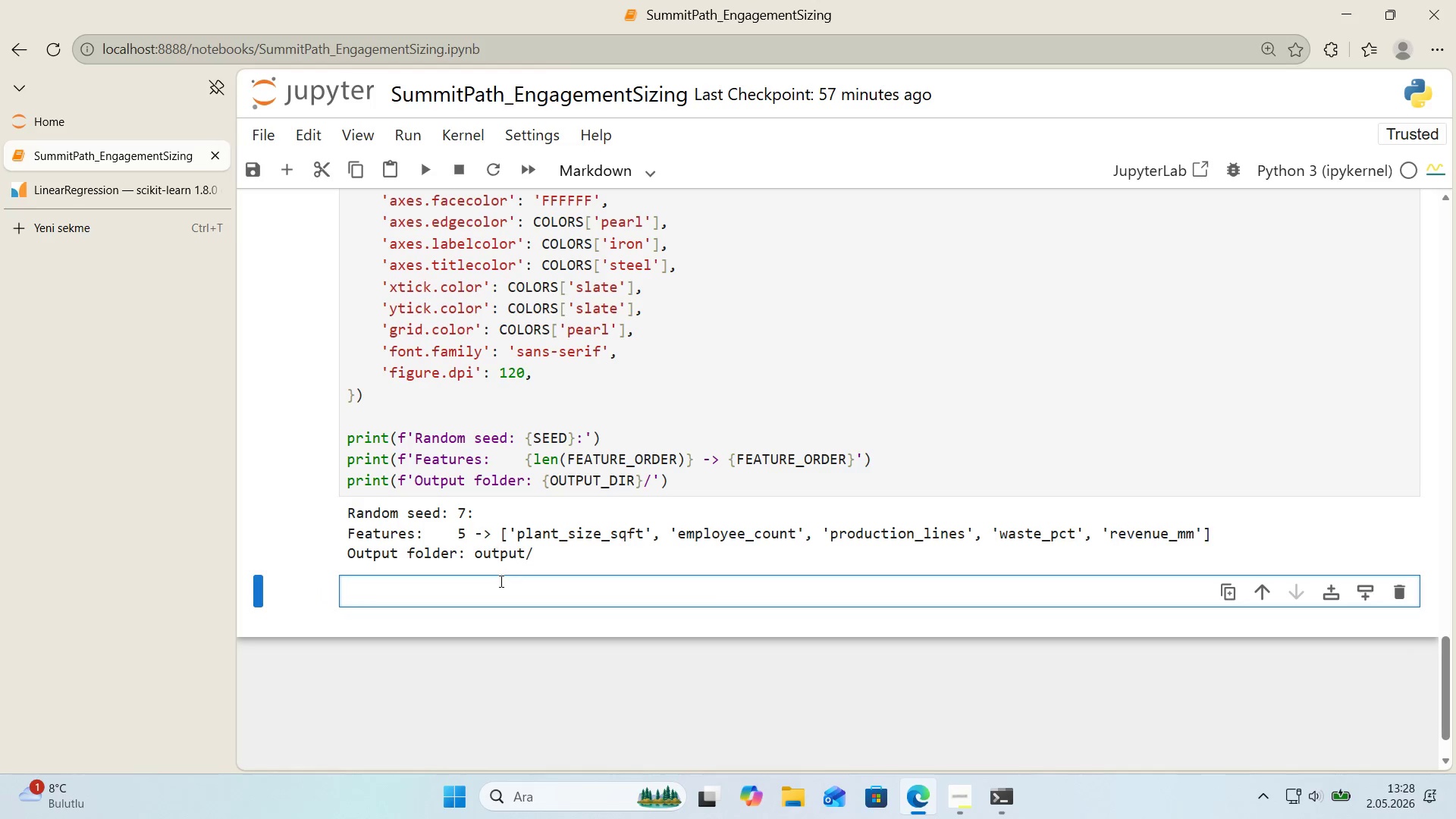 
key(Alt+Control+3)
 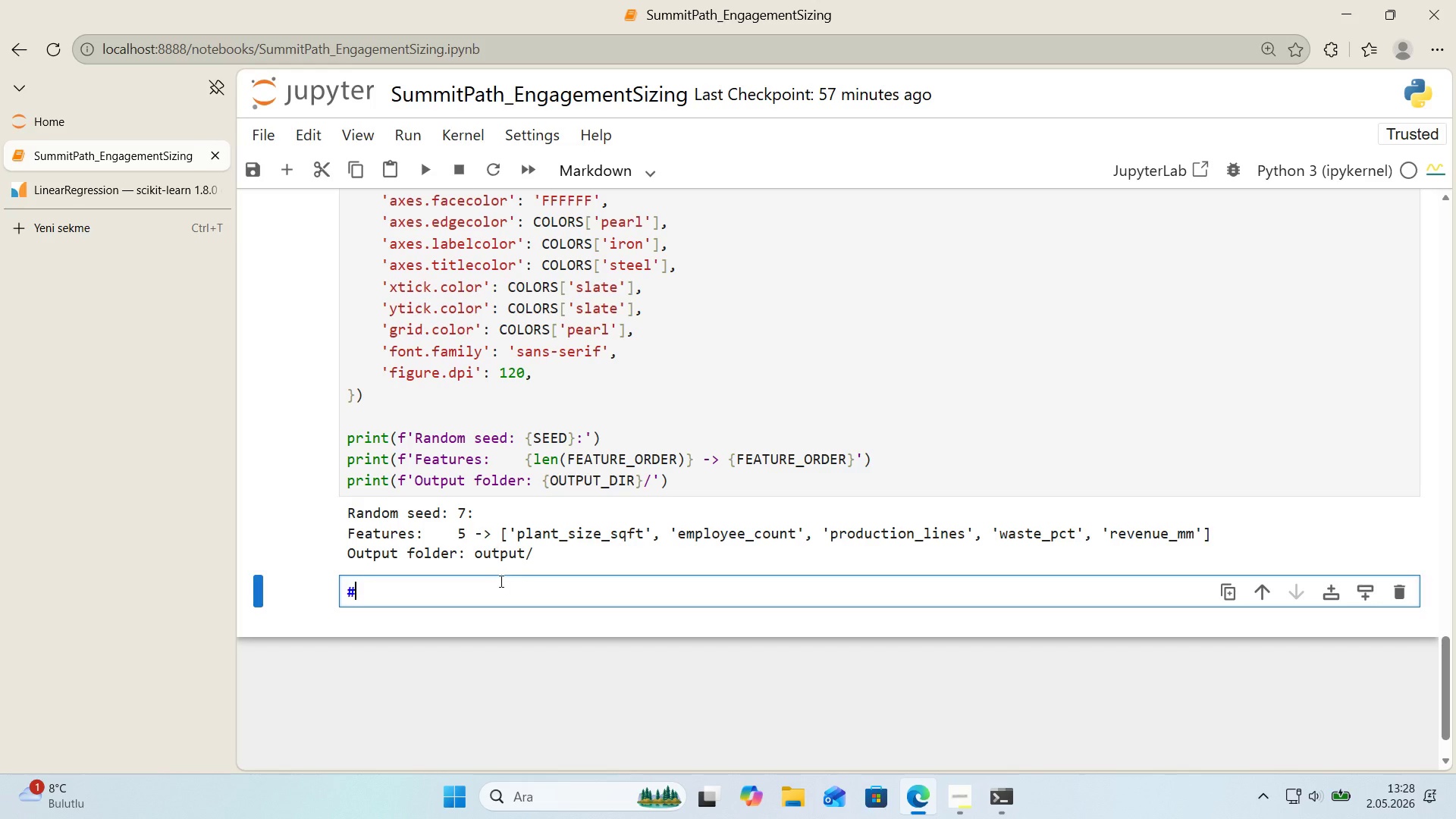 
key(Alt+Control+3)
 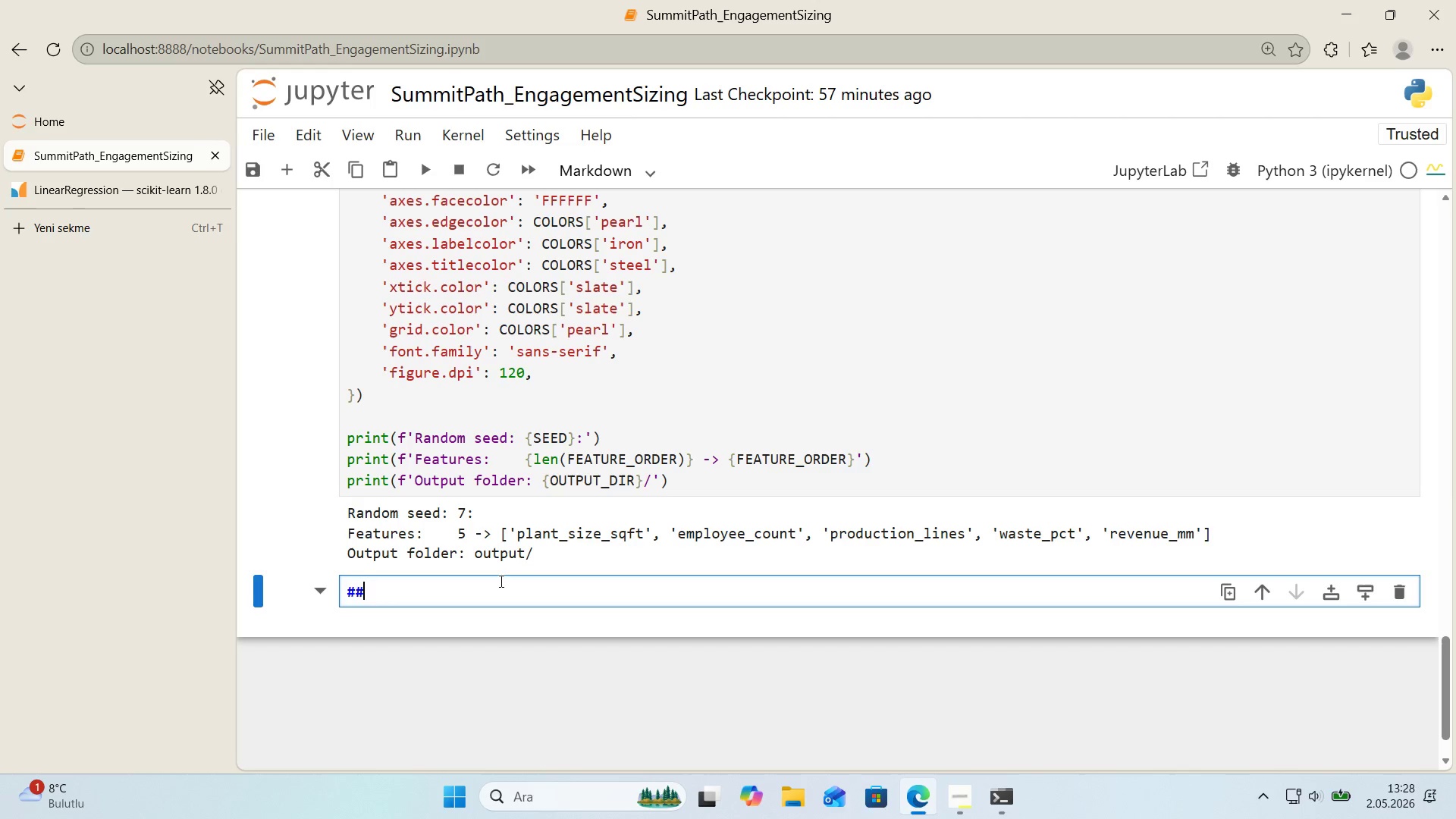 
type( 1. Data Sourc'ng)
 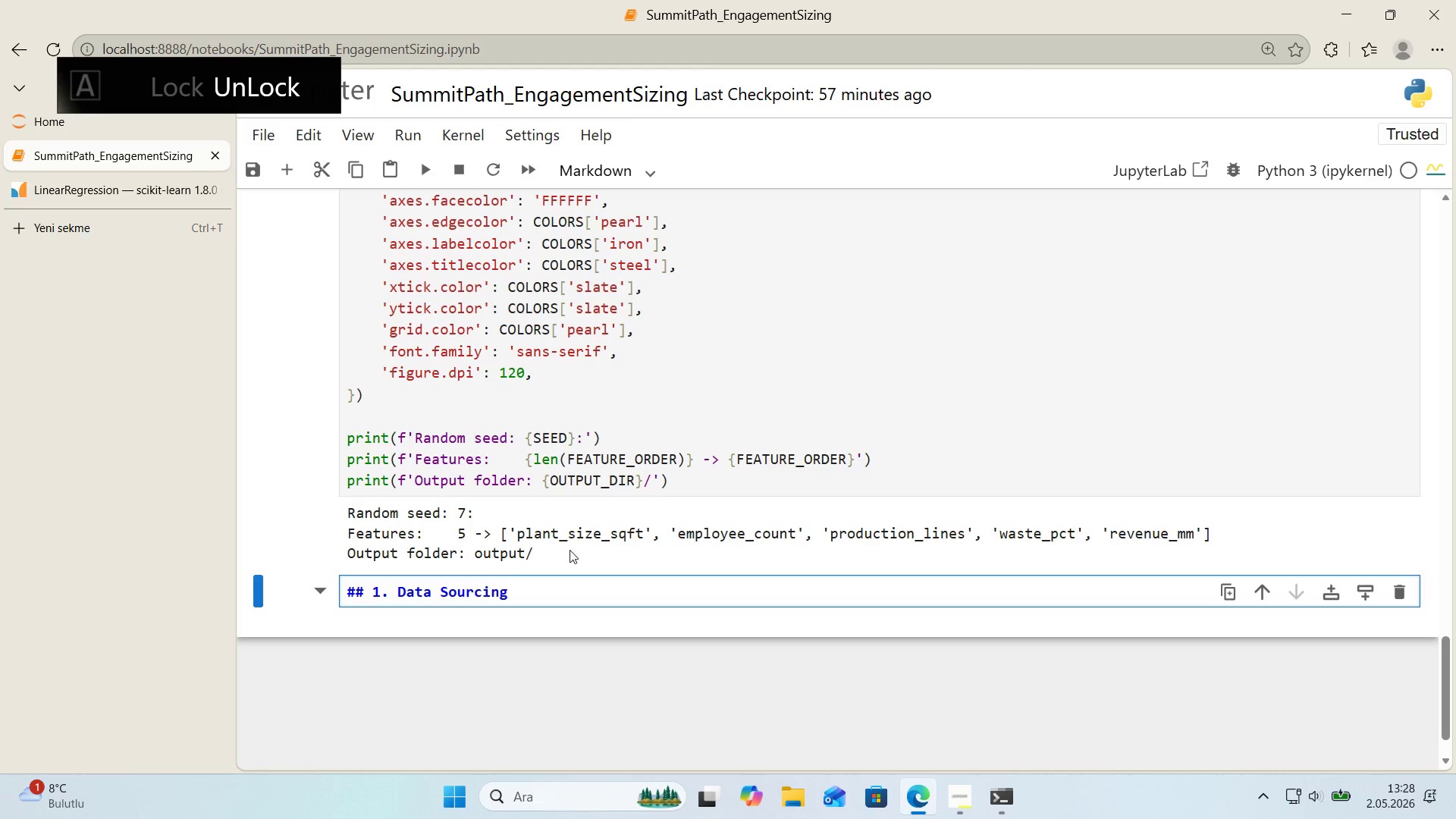 
type( - Why Synthet'c, How Synthet'c)
 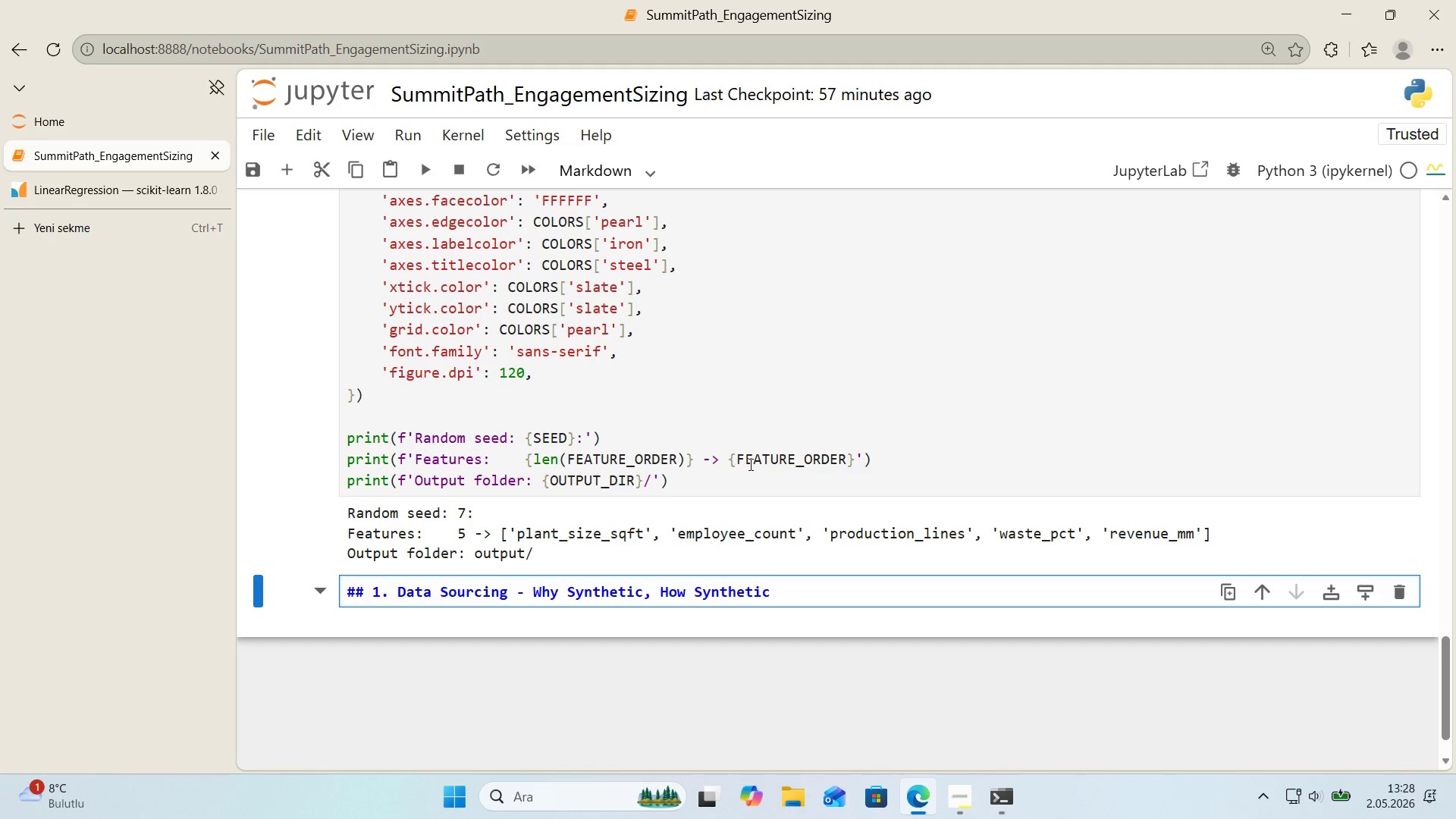 
key(Enter)
 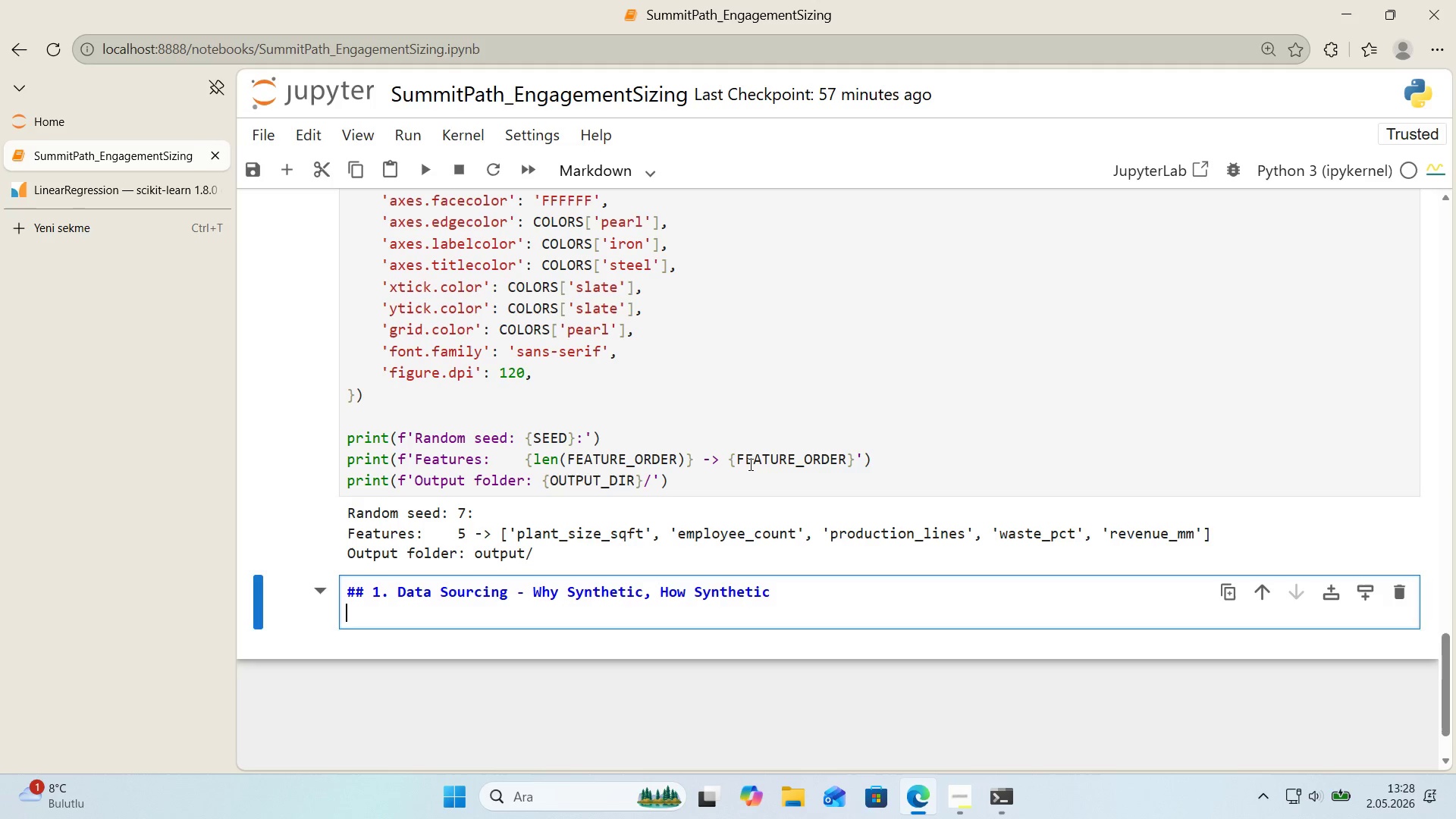 
key(Enter)
 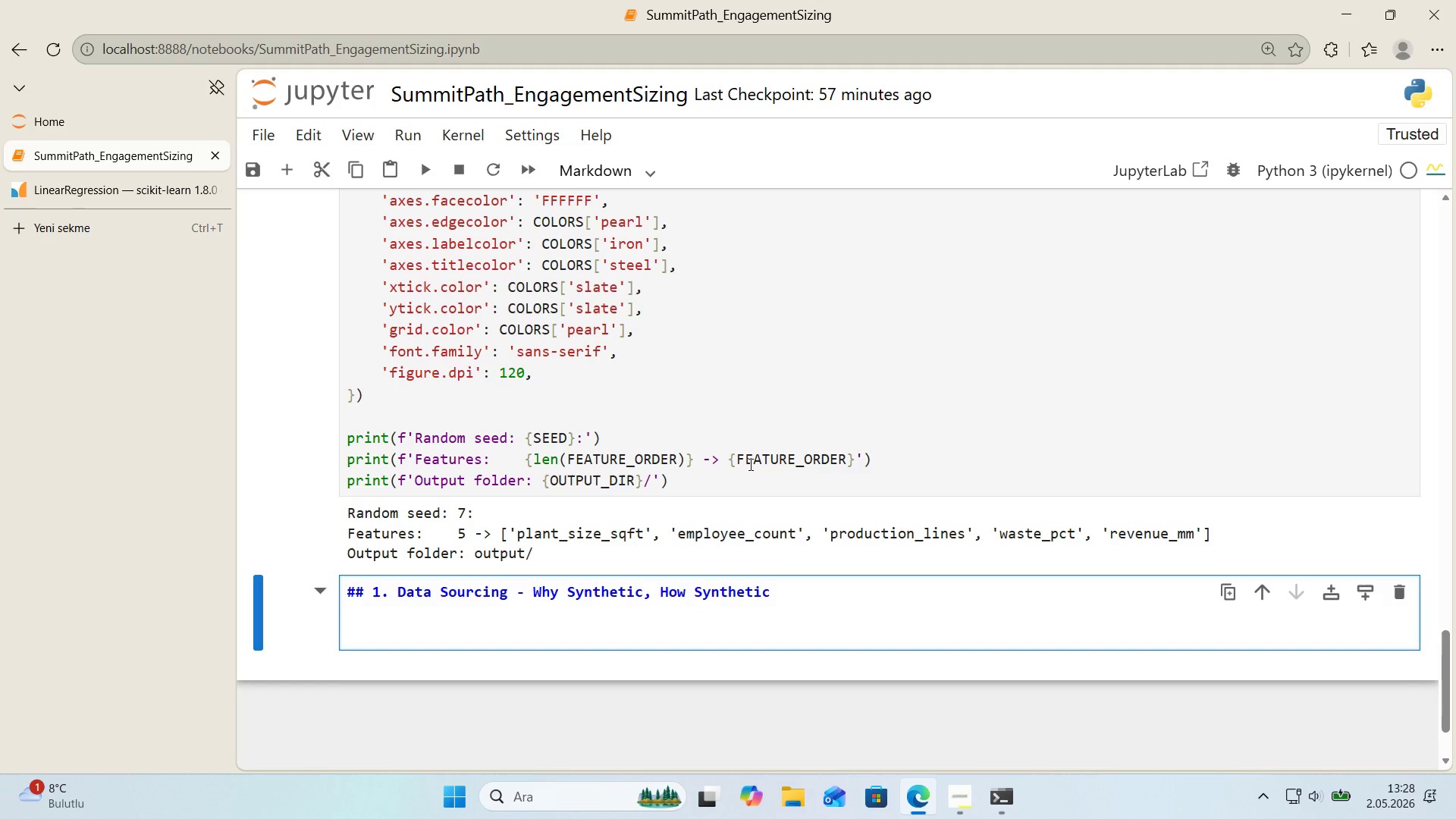 
key(Shift+Break)
 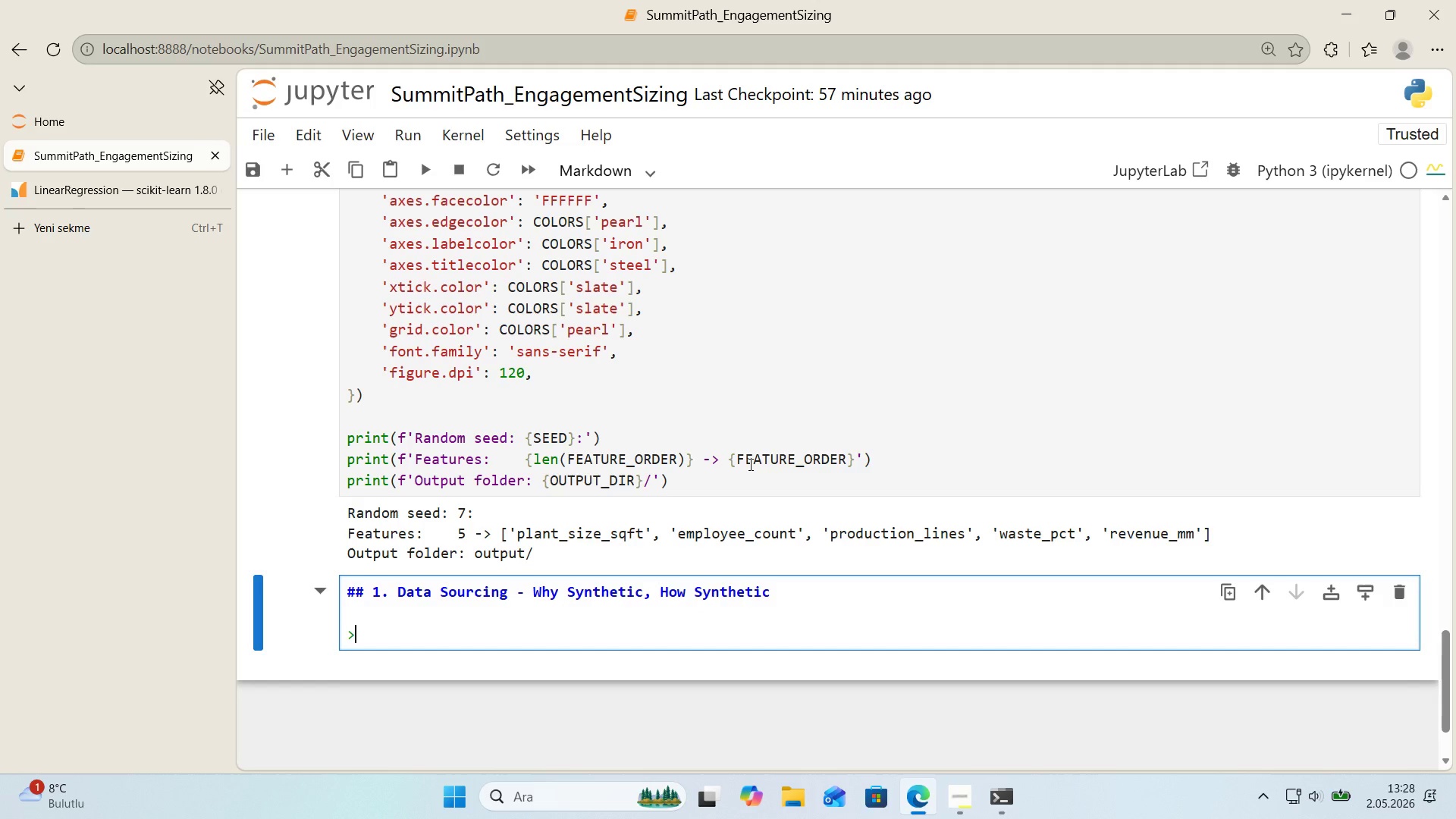 
key(Space)
 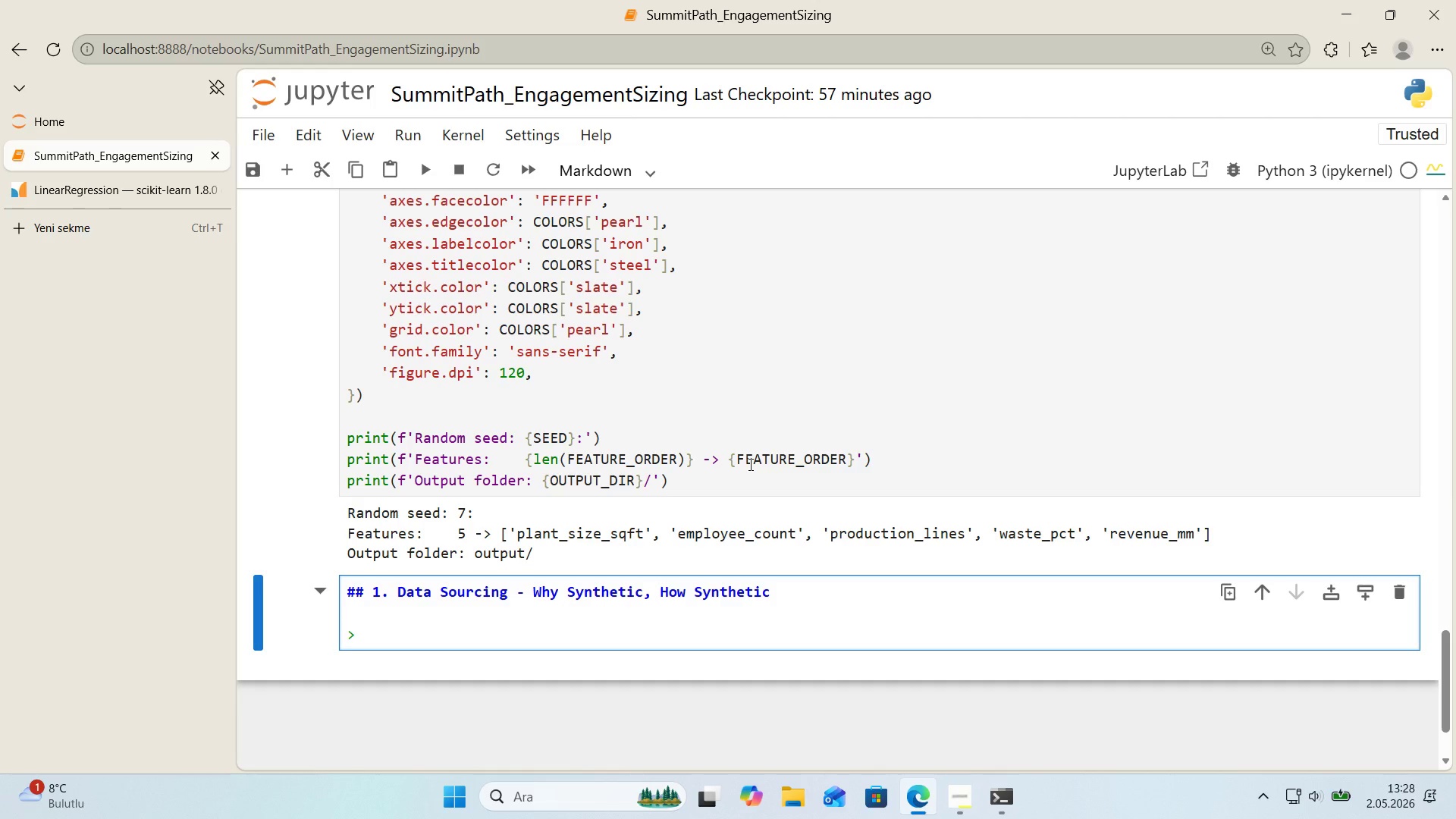 
wait(14.36)
 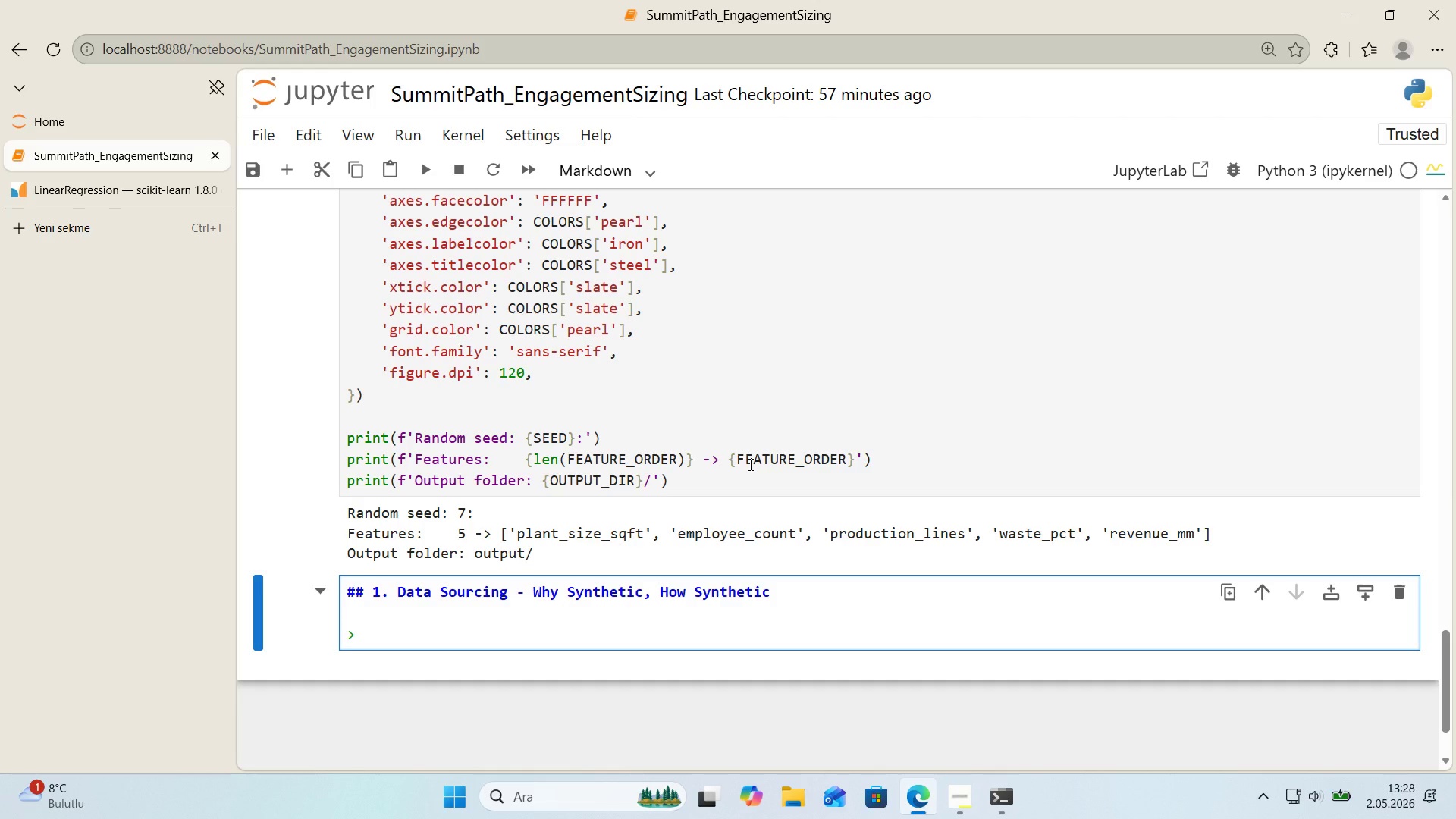 
type(**DD)
key(Backspace)
type(ec's'on D1 - S)
key(Backspace)
type(synthet'c generat'on w'th determ'n'st'c seed.**)
 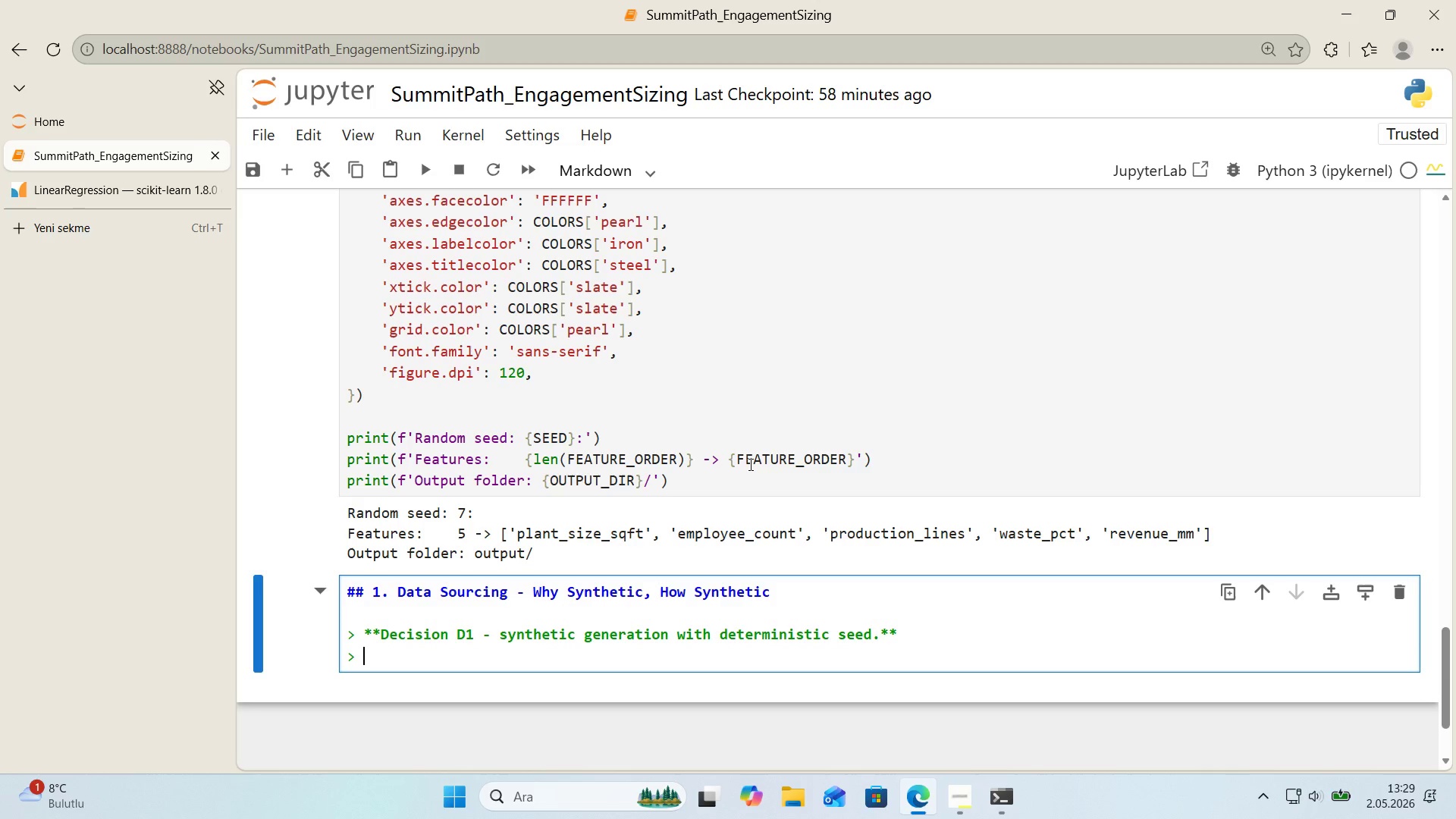 
key(Enter)
 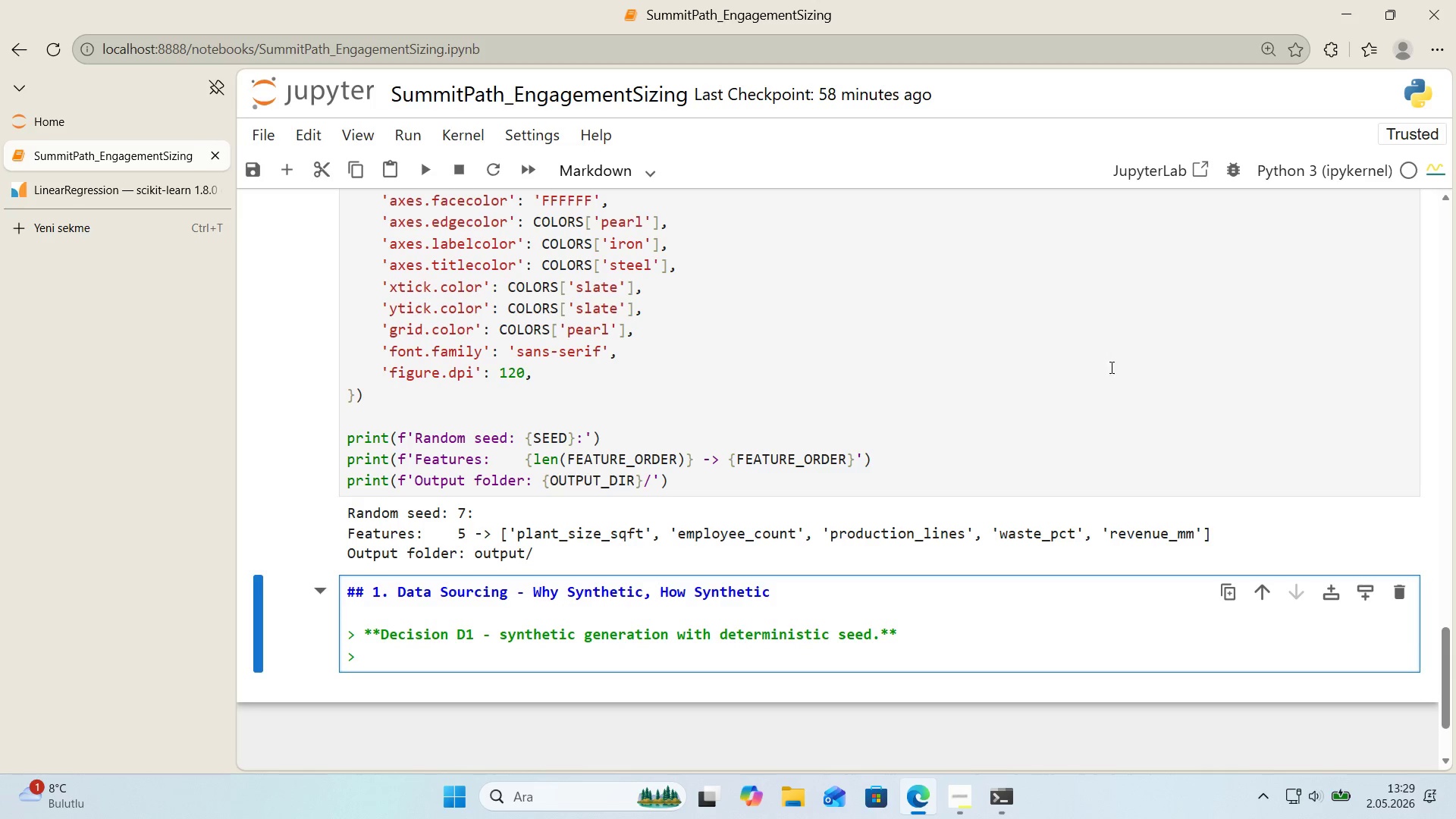 
scroll: coordinate [1059, 400], scroll_direction: down, amount: 1.0
 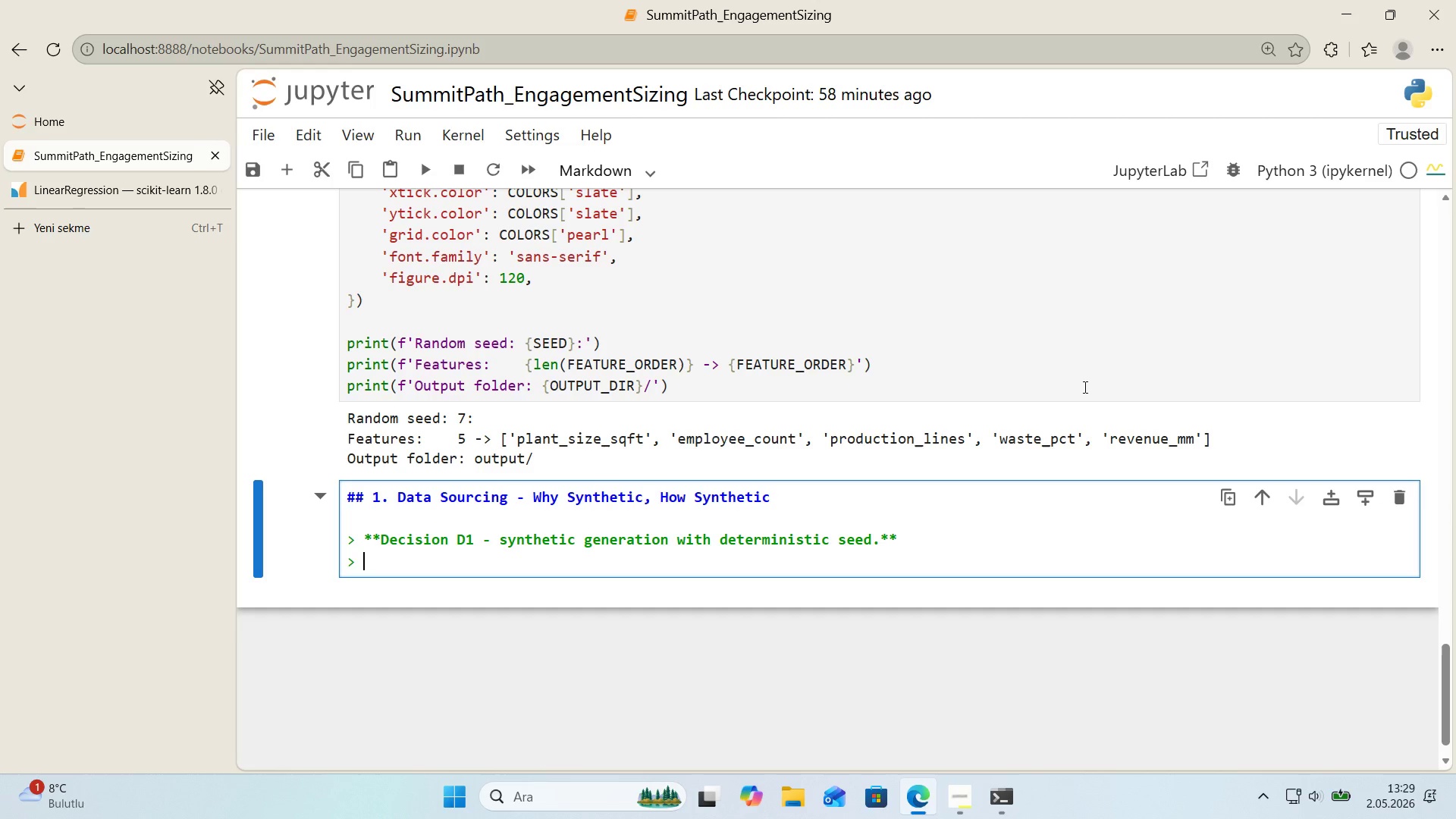 
type(The mandates synh)
key(Backspace)
type(thet'c data because Summ't Path@s real cl'ent data)
 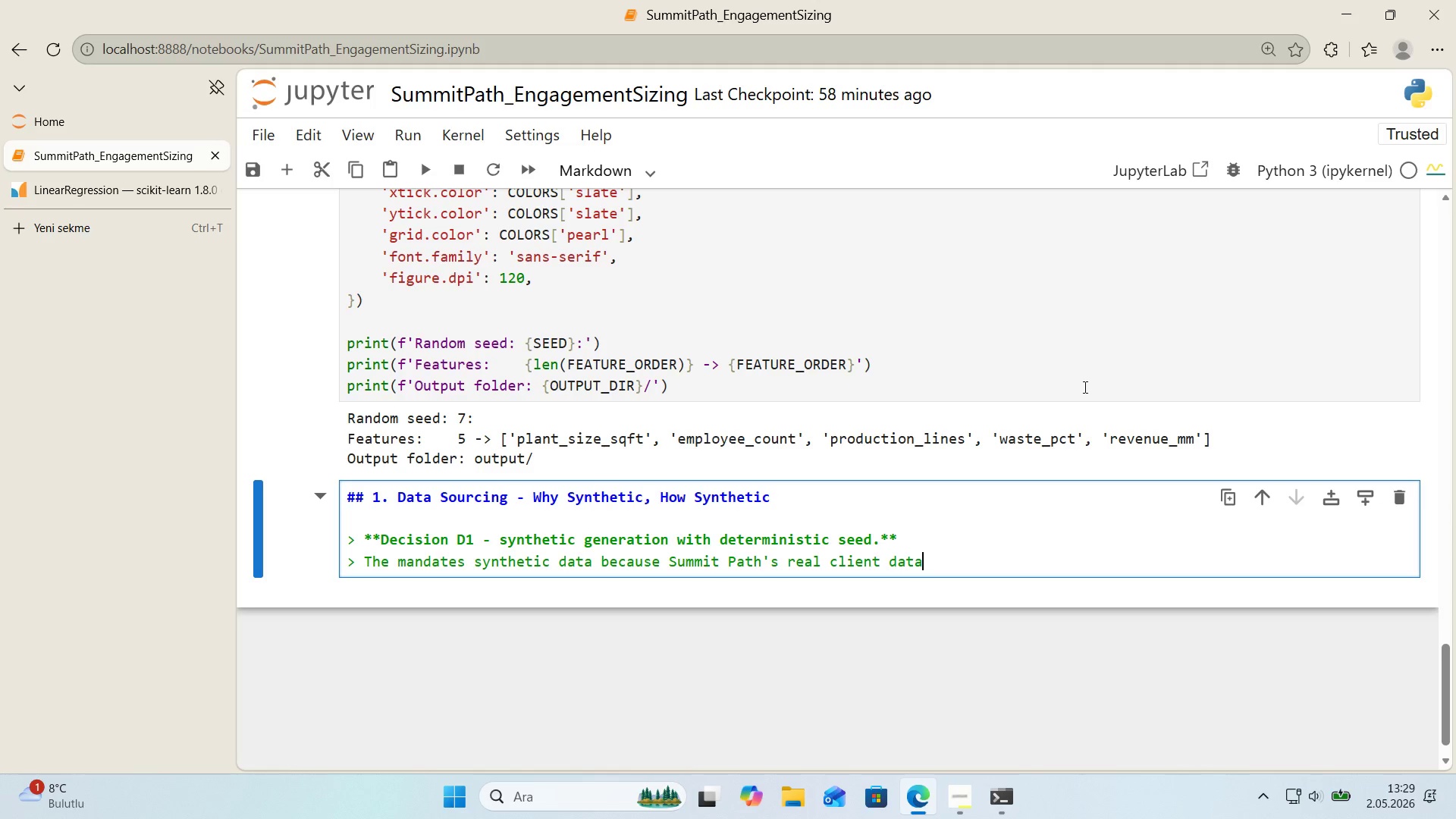 
wait(10.34)
 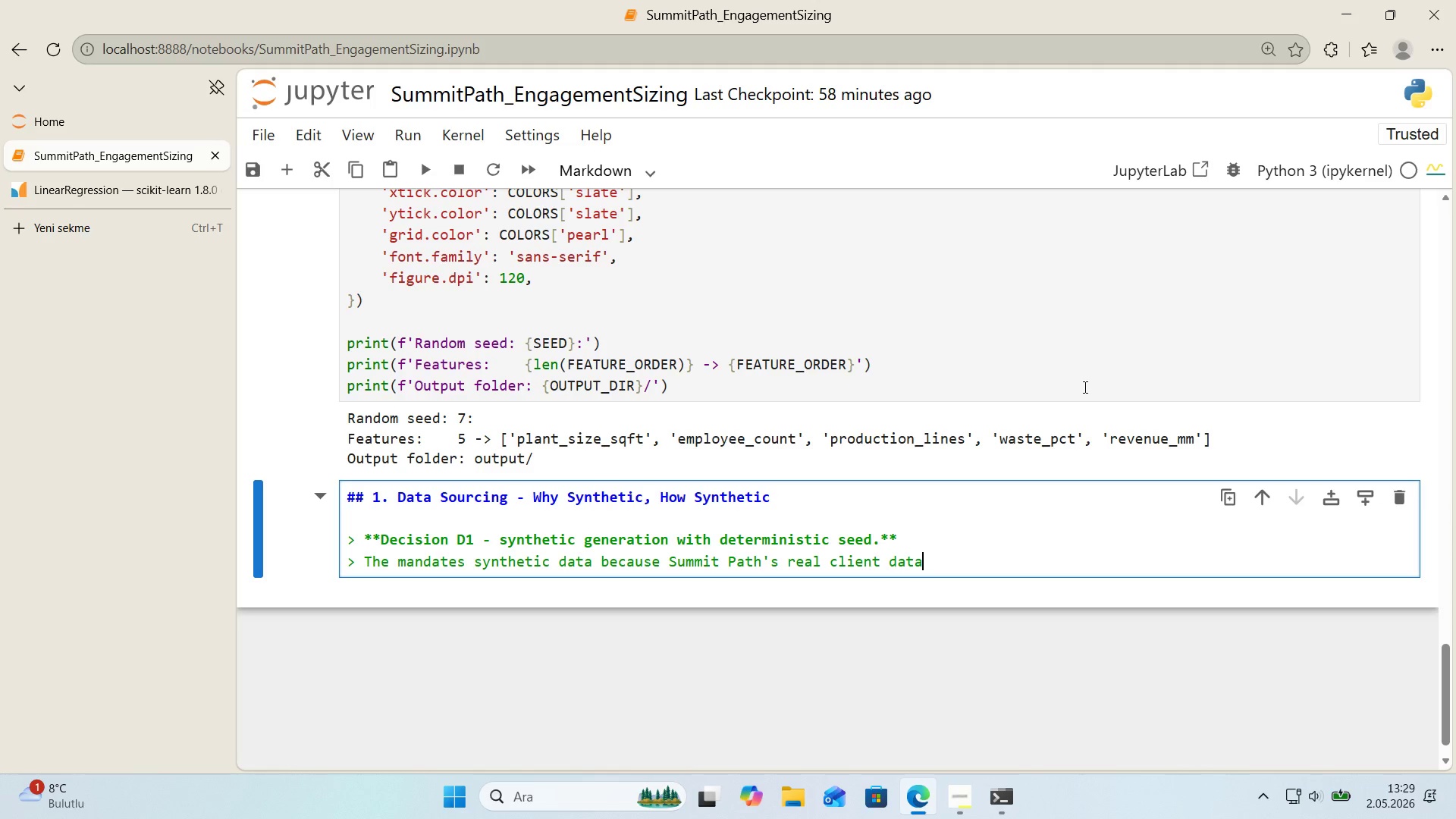 
type( 's contractually propr'etar.)
key(Backspace)
type(y.)
 